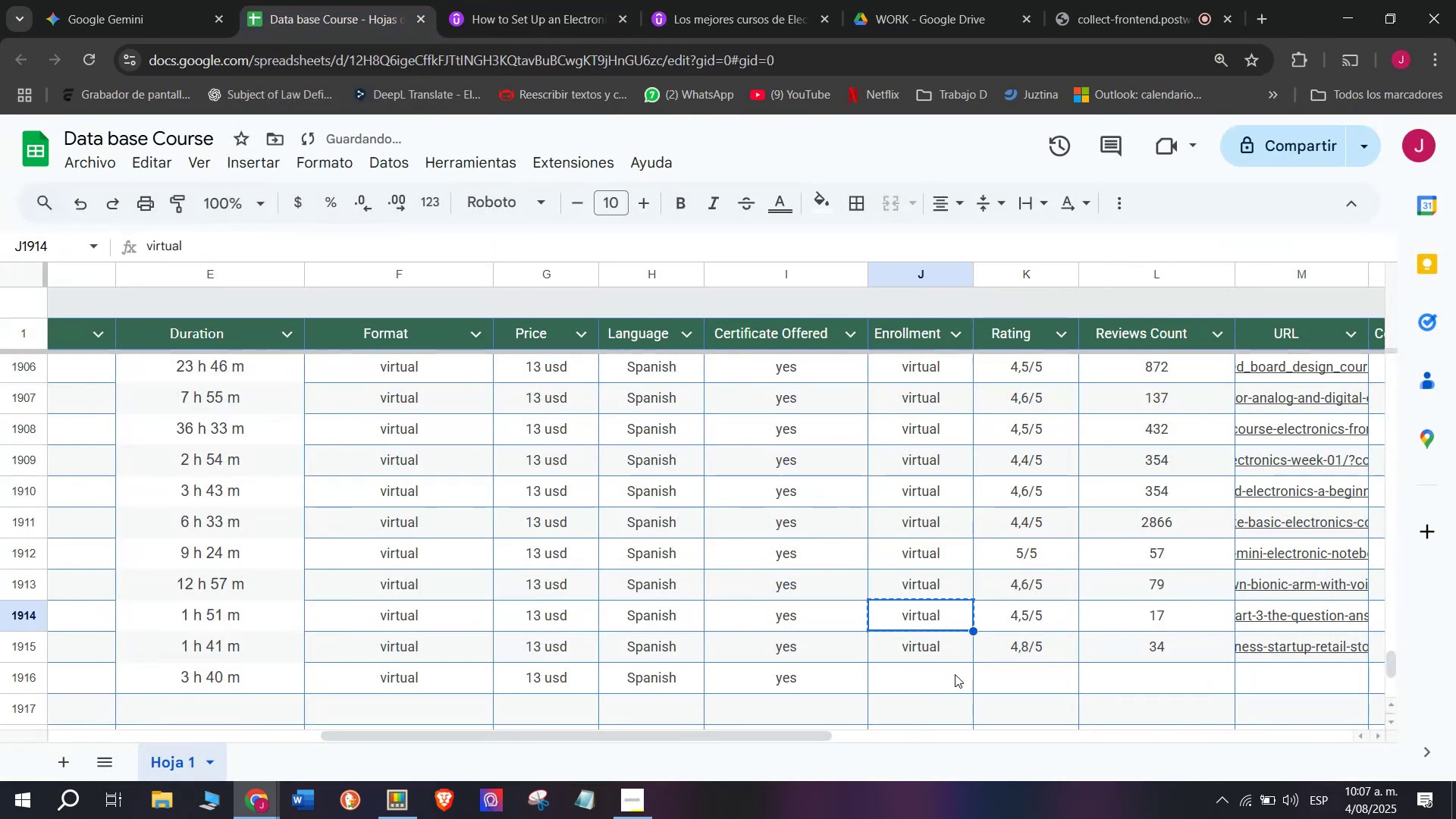 
left_click([955, 674])
 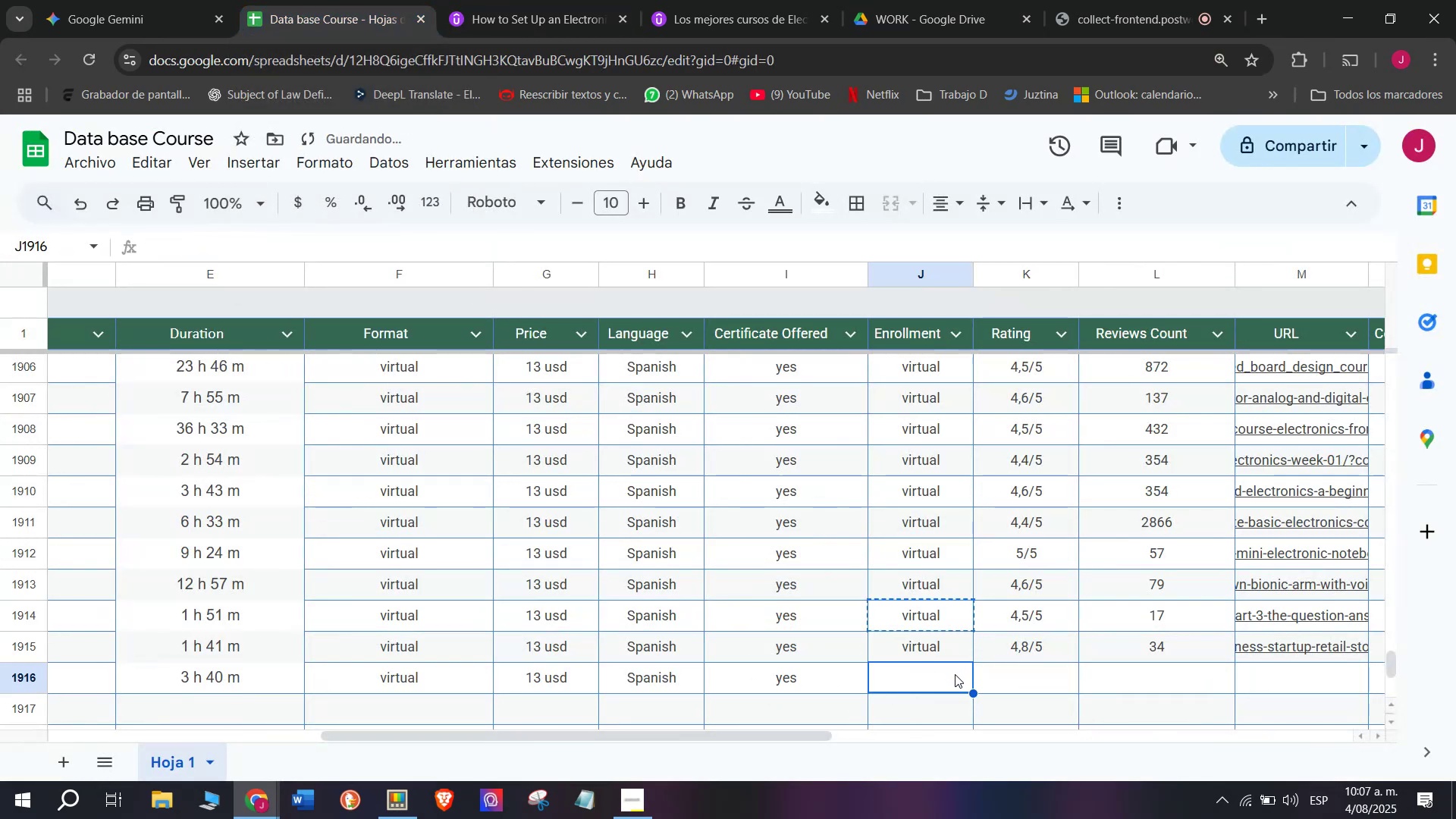 
key(Z)
 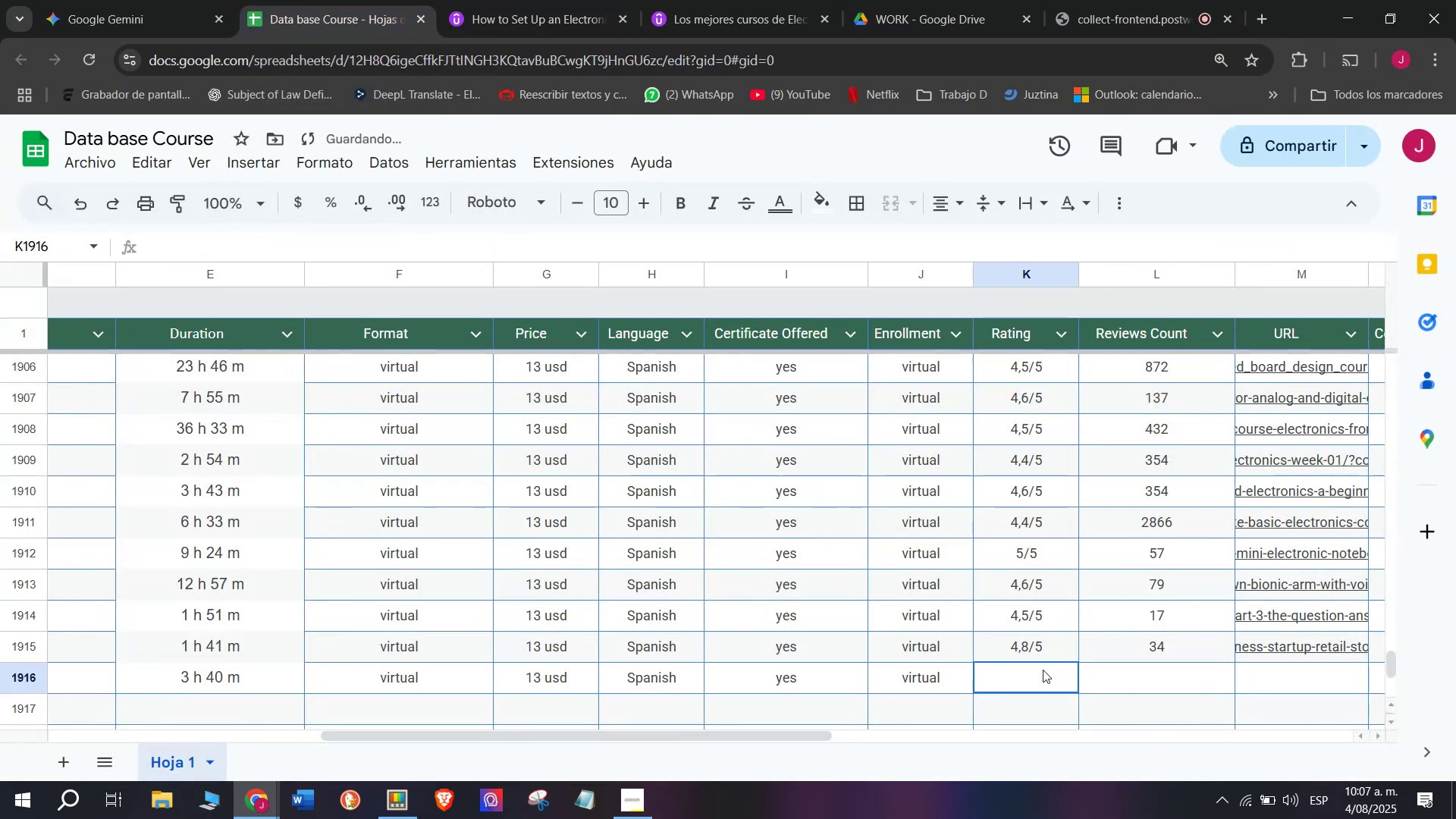 
key(Control+ControlLeft)
 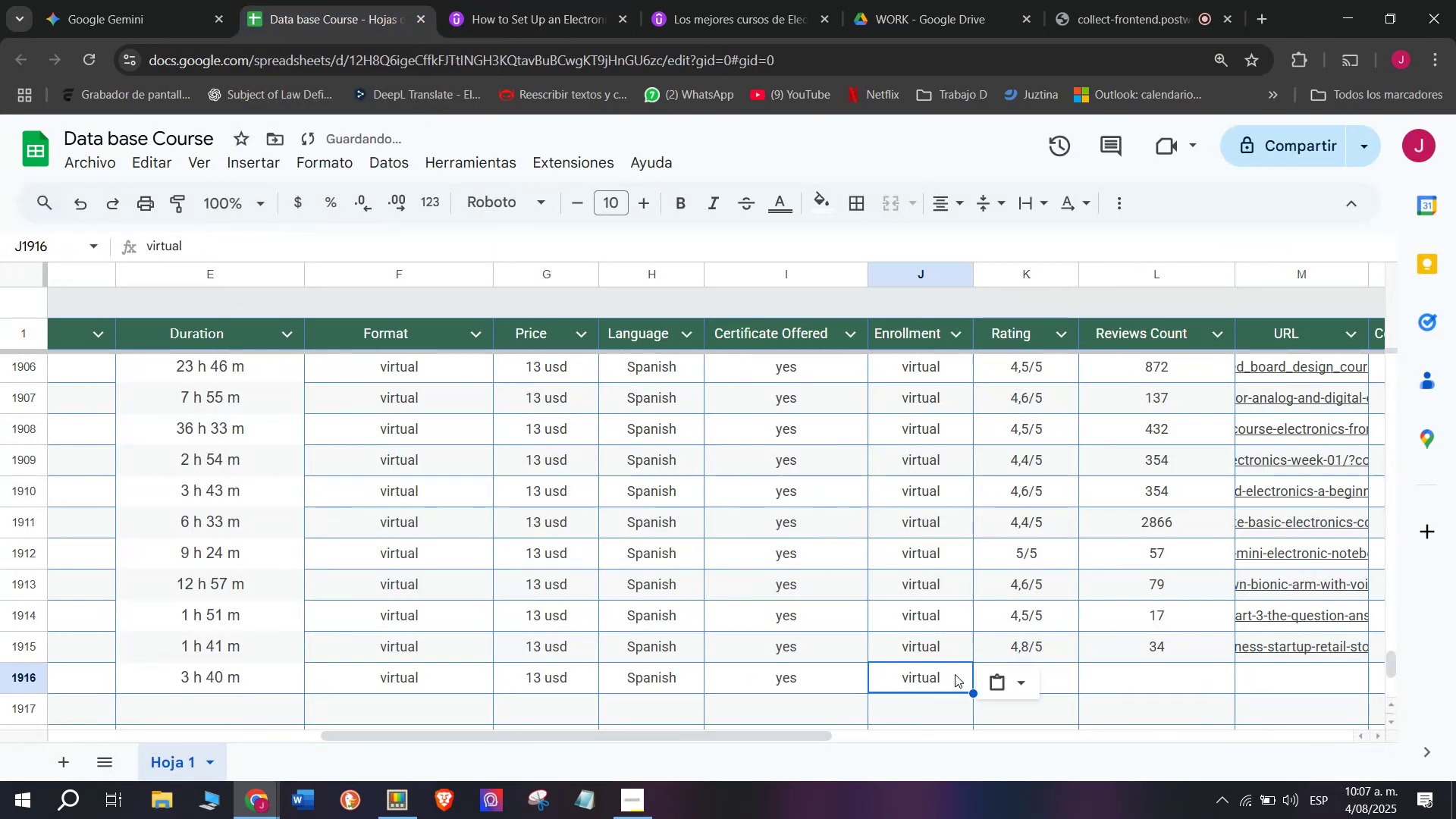 
key(Control+V)
 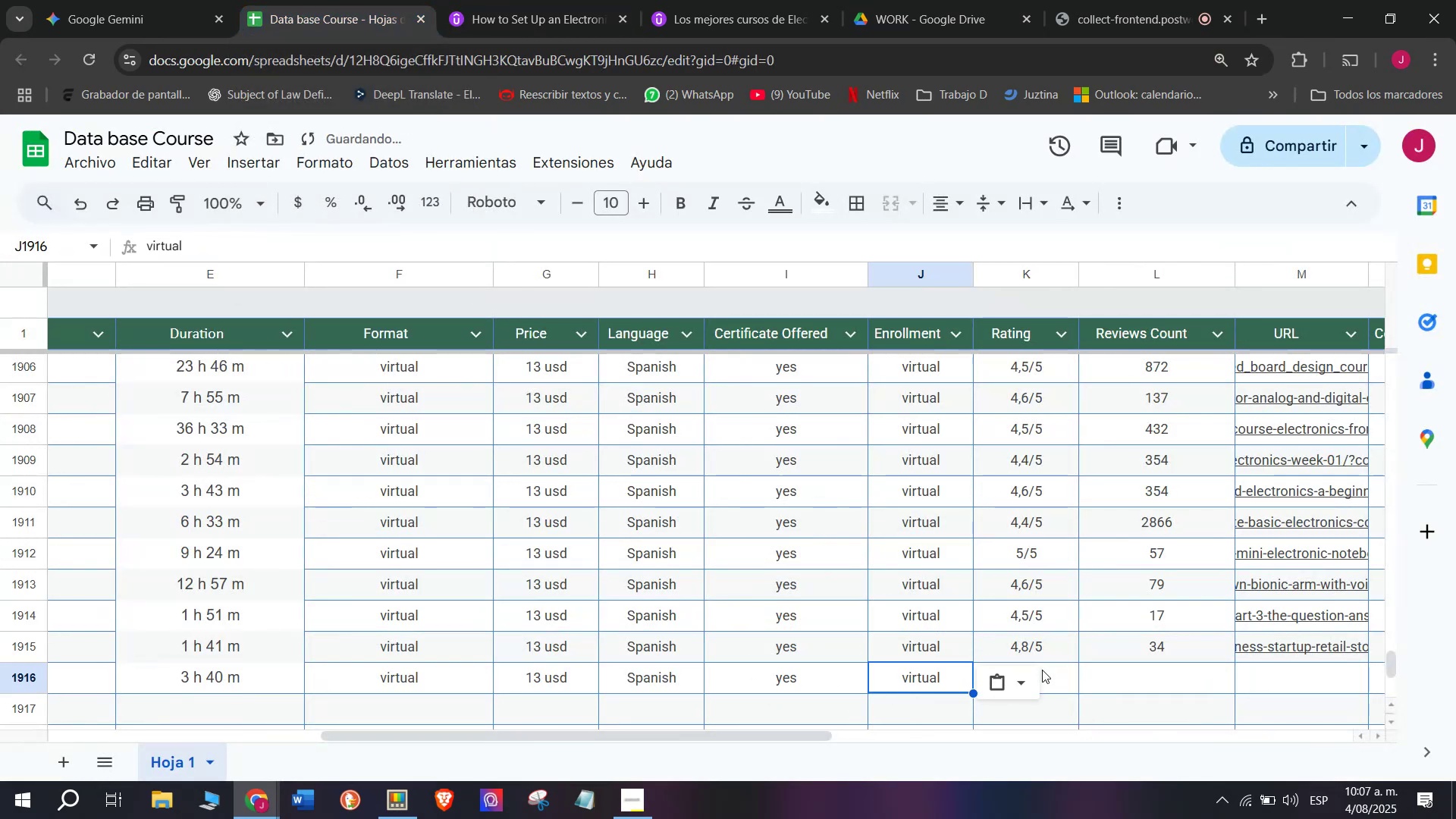 
double_click([1043, 670])
 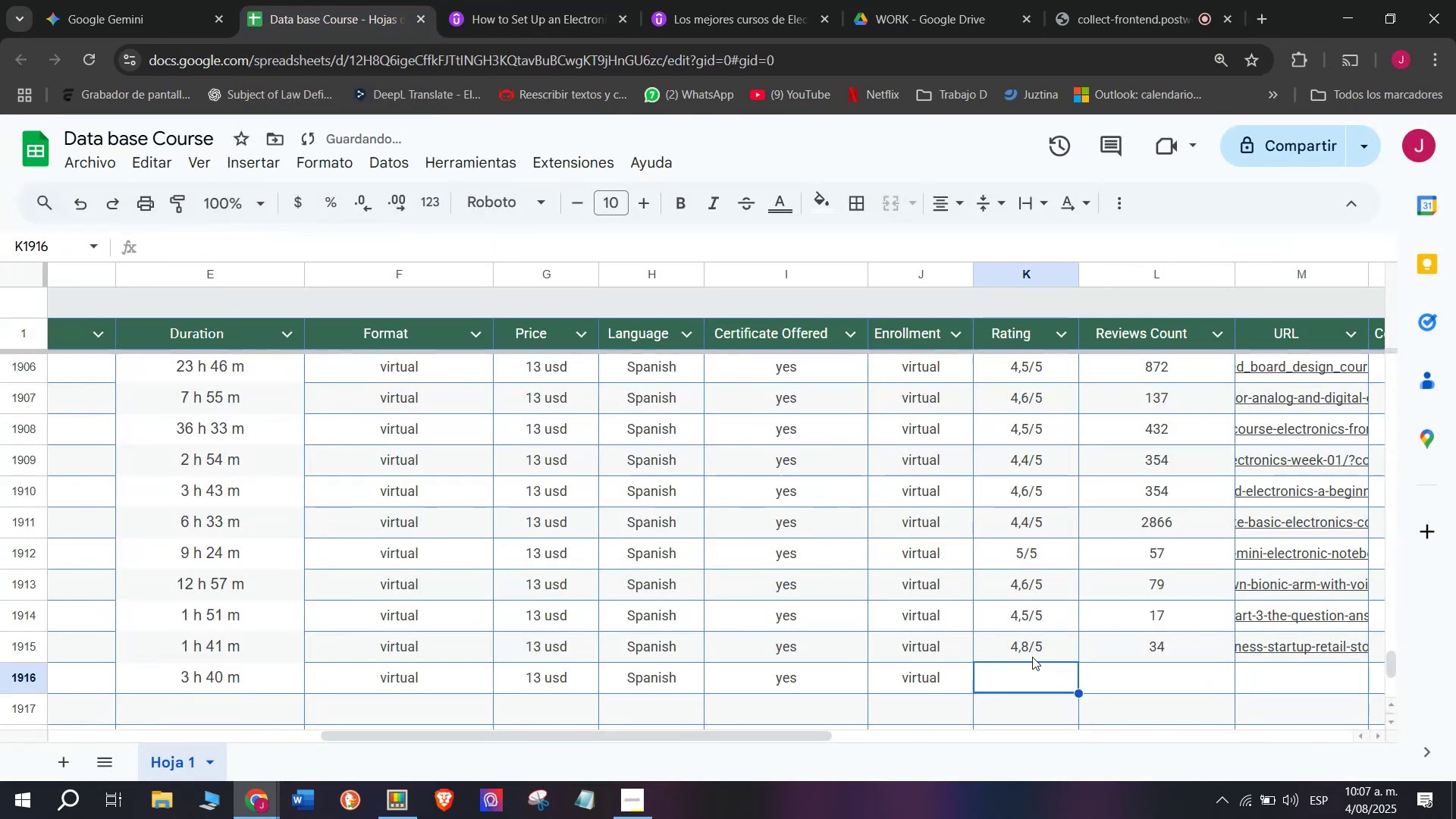 
triple_click([1032, 657])
 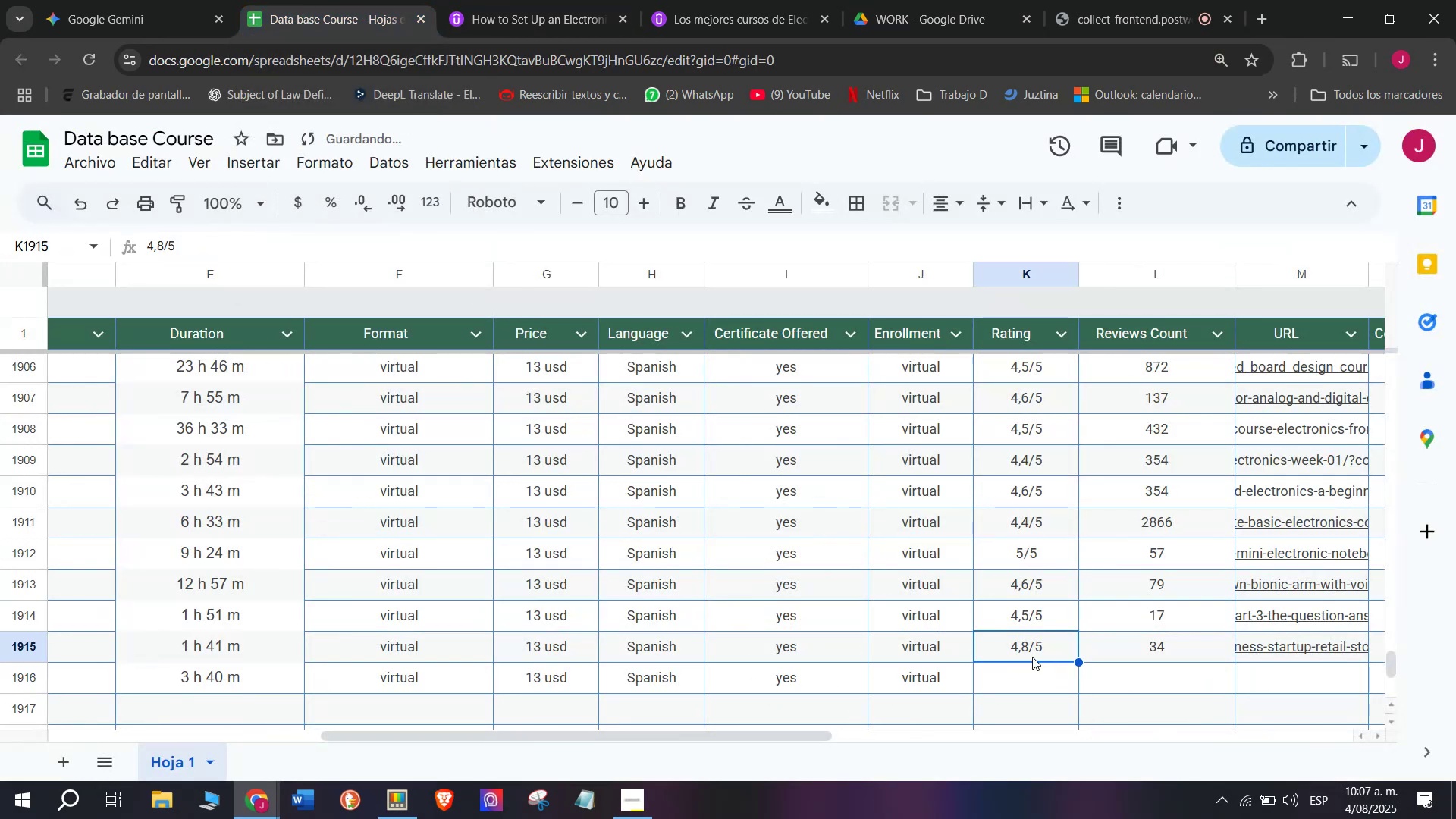 
key(Control+ControlLeft)
 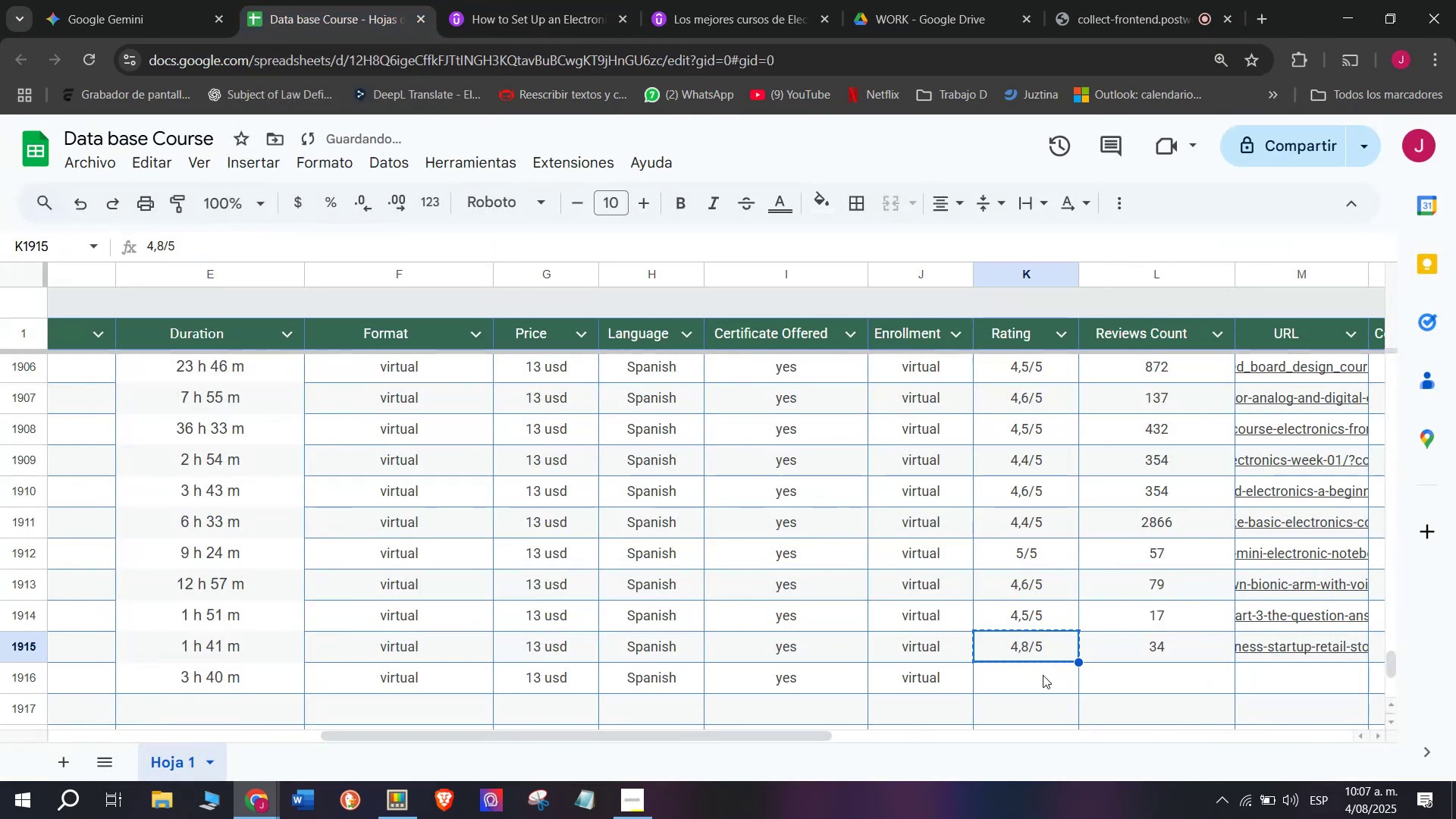 
key(Break)
 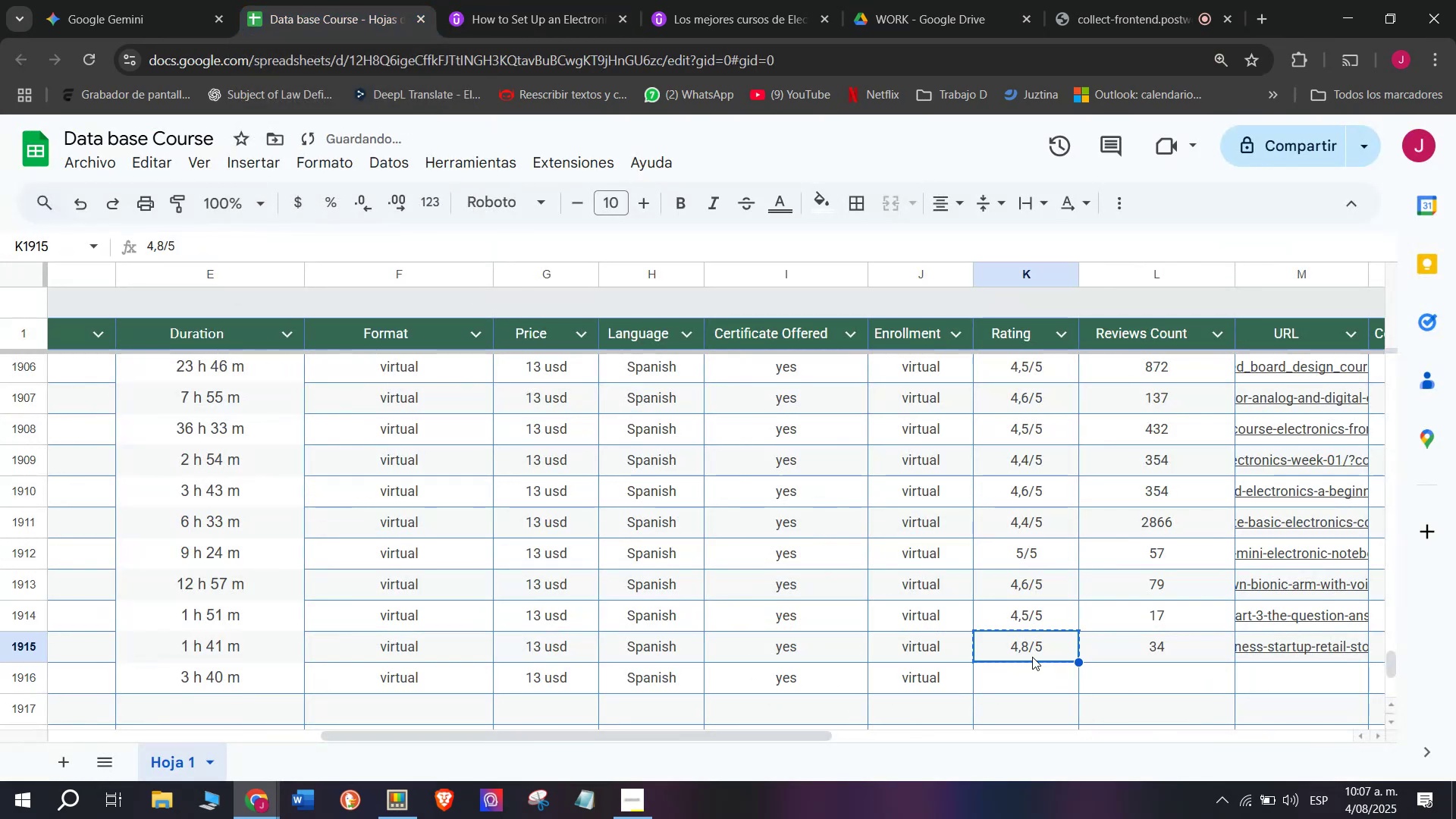 
key(Control+C)
 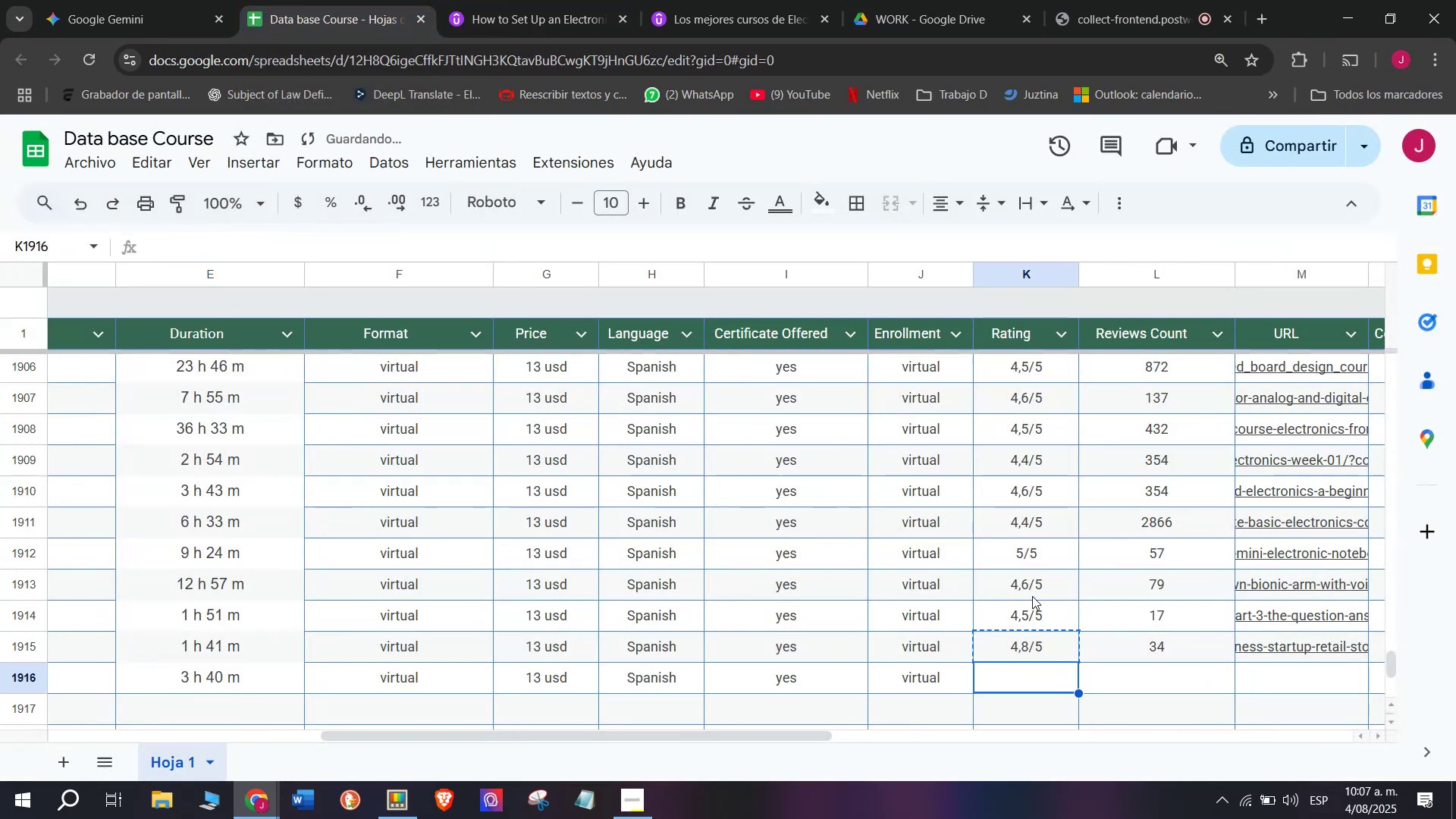 
double_click([1032, 596])
 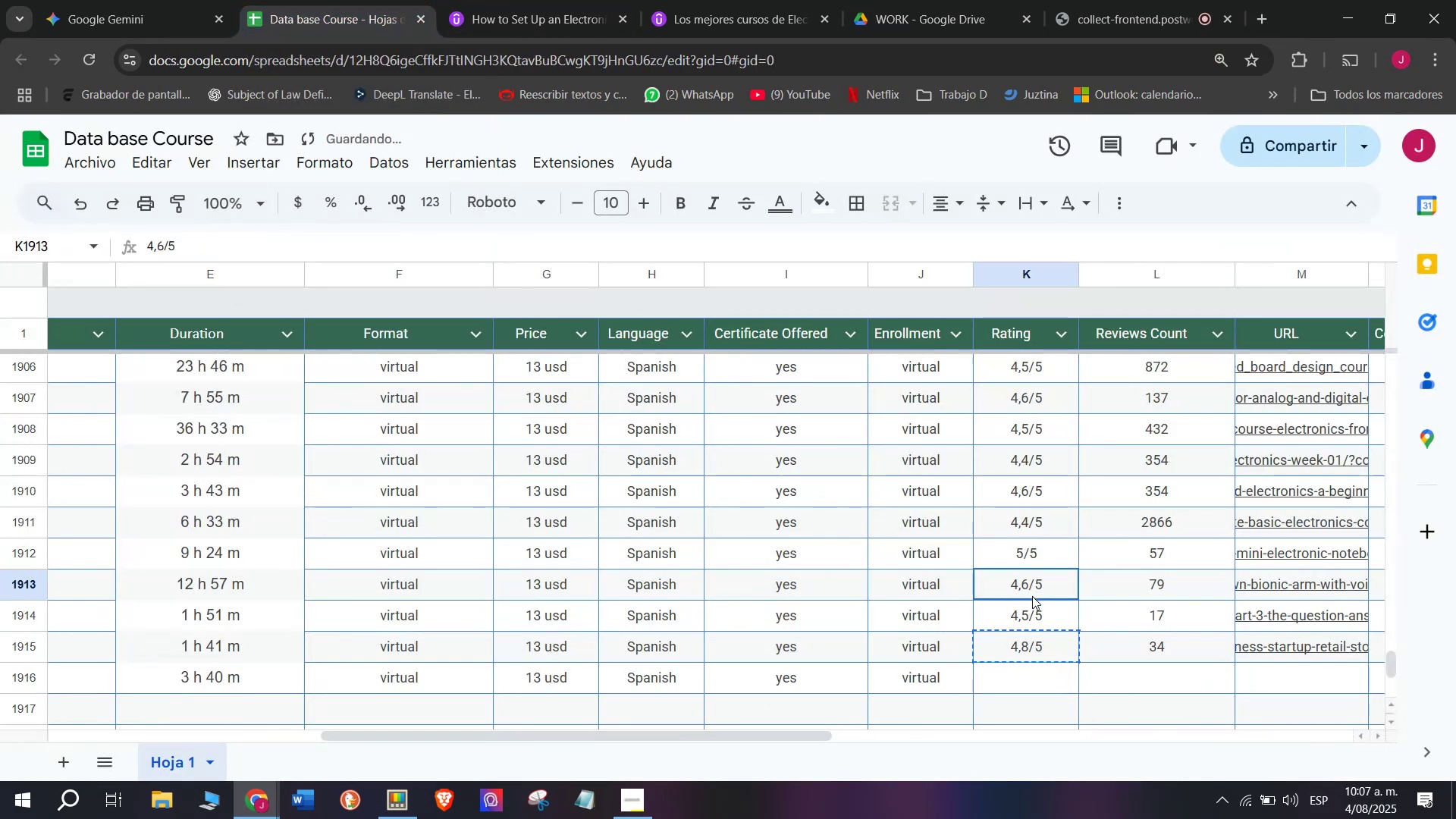 
key(Control+C)
 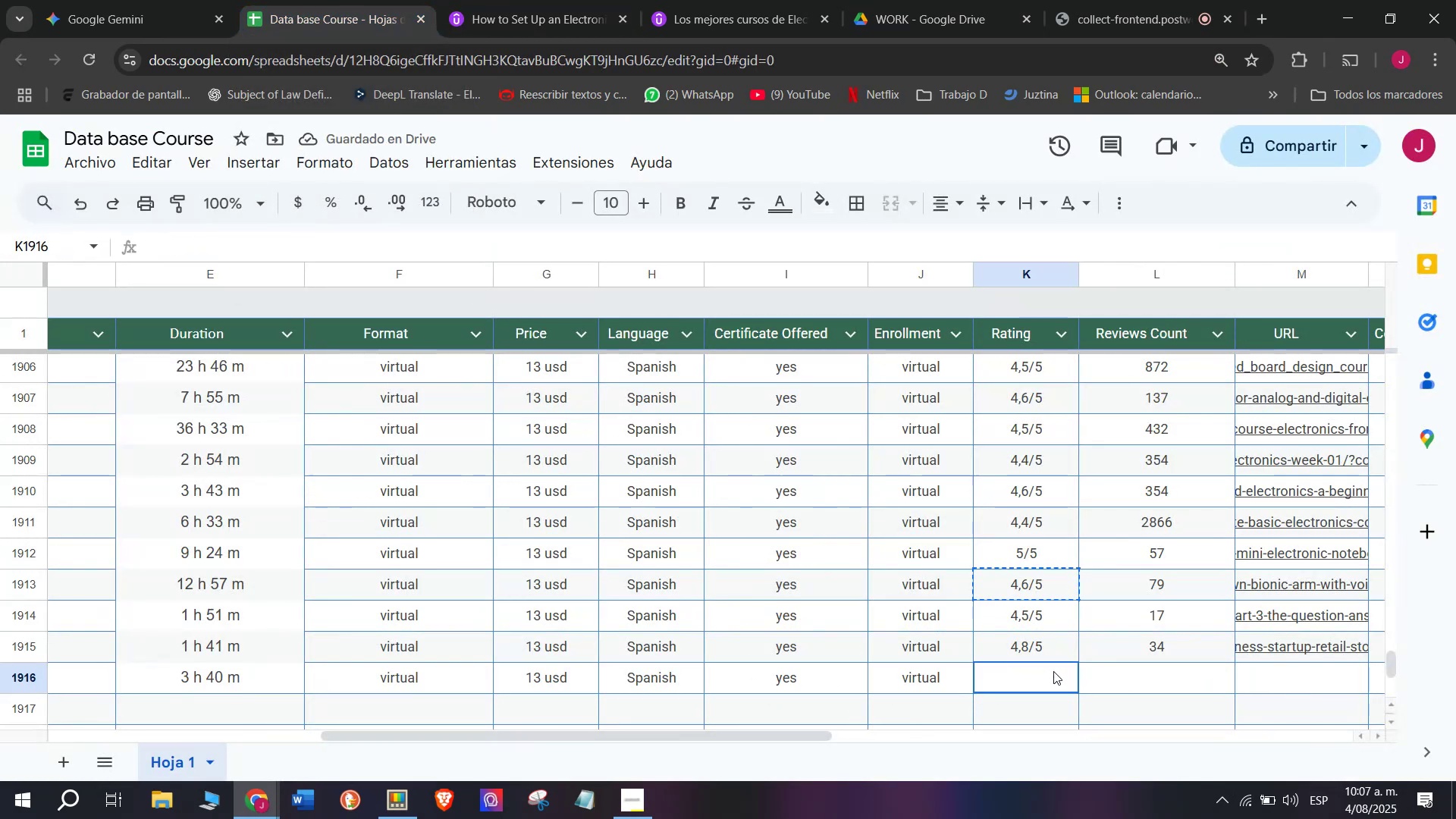 
key(Control+ControlLeft)
 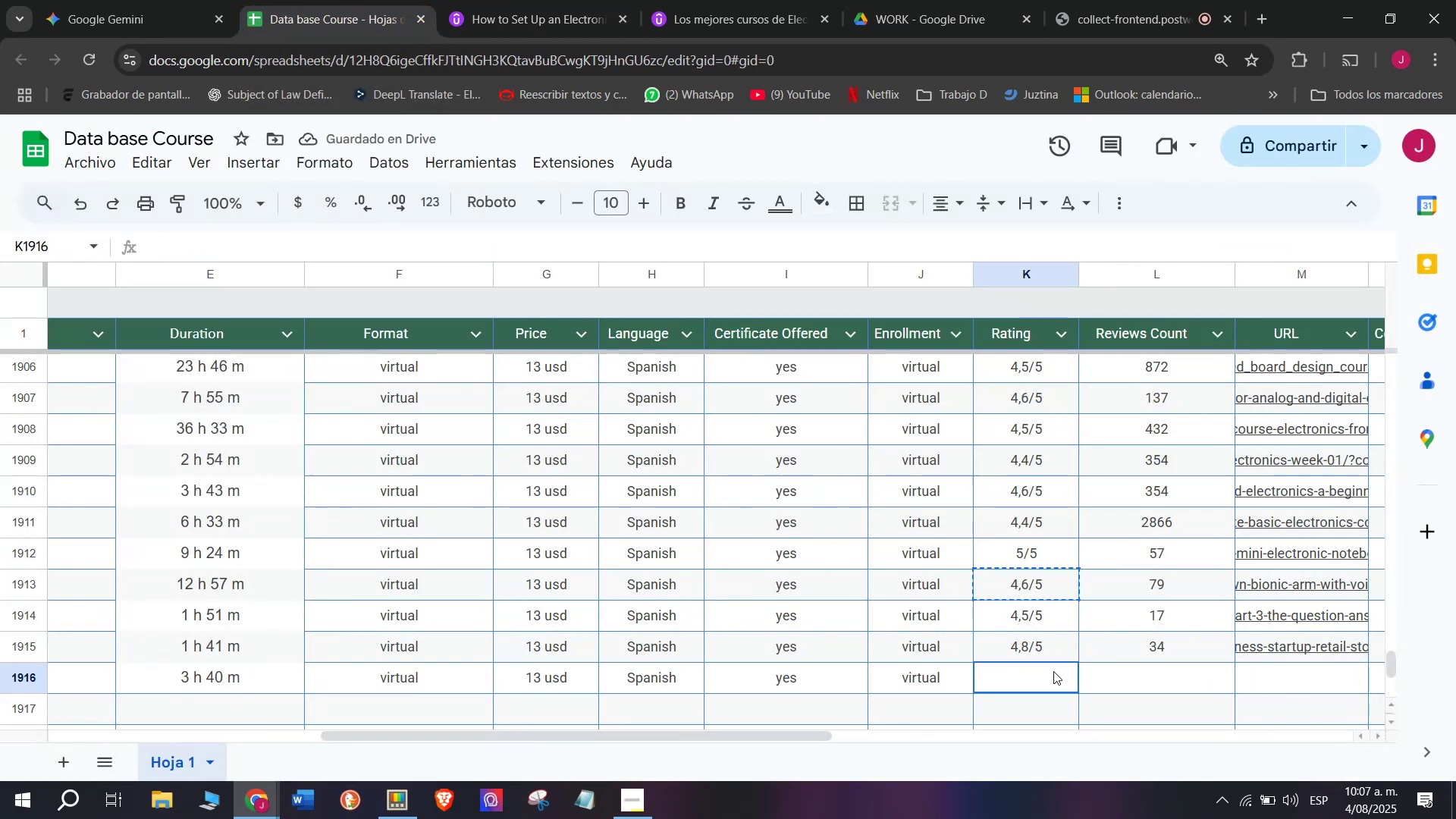 
key(Break)
 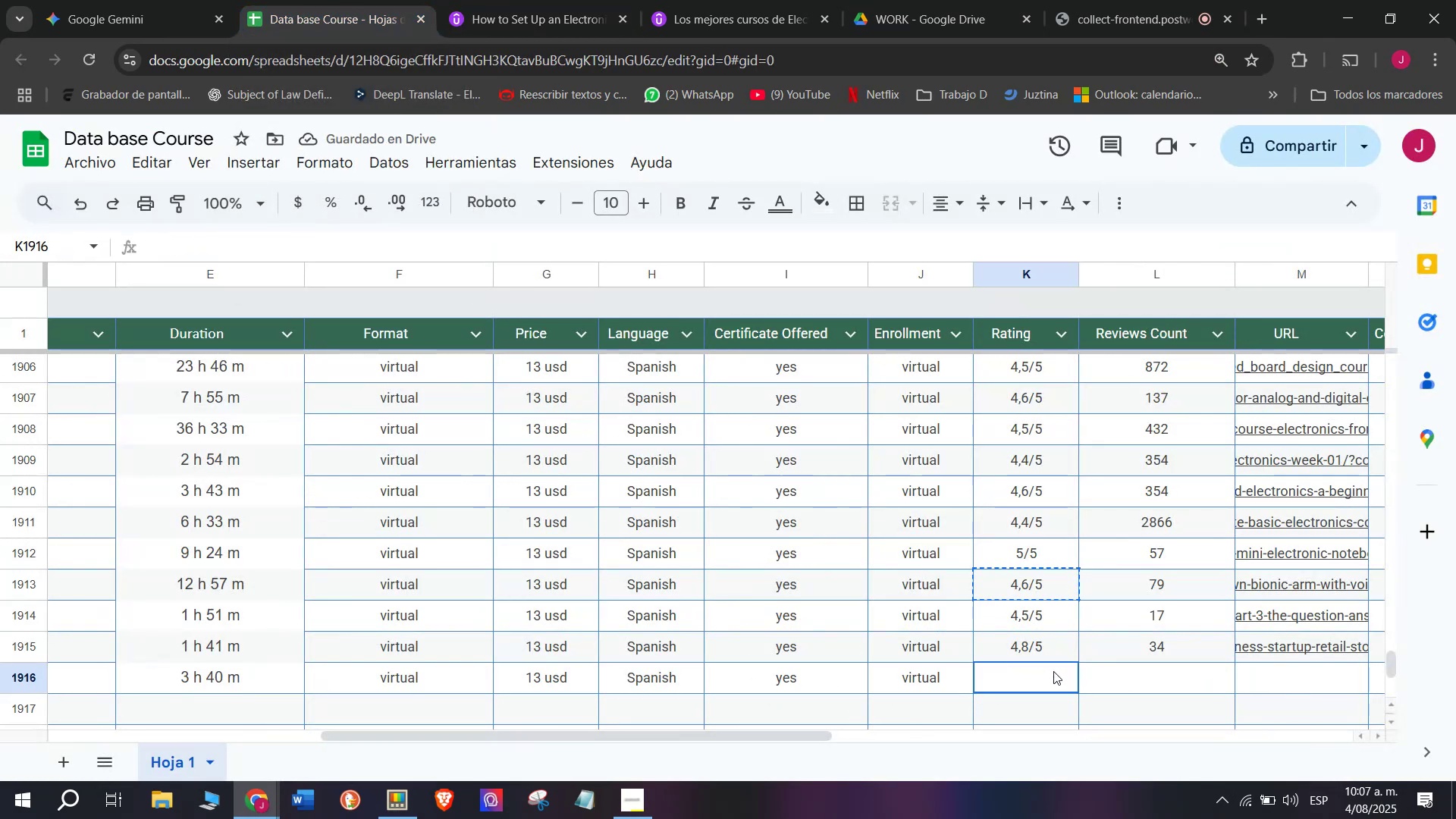 
key(Z)
 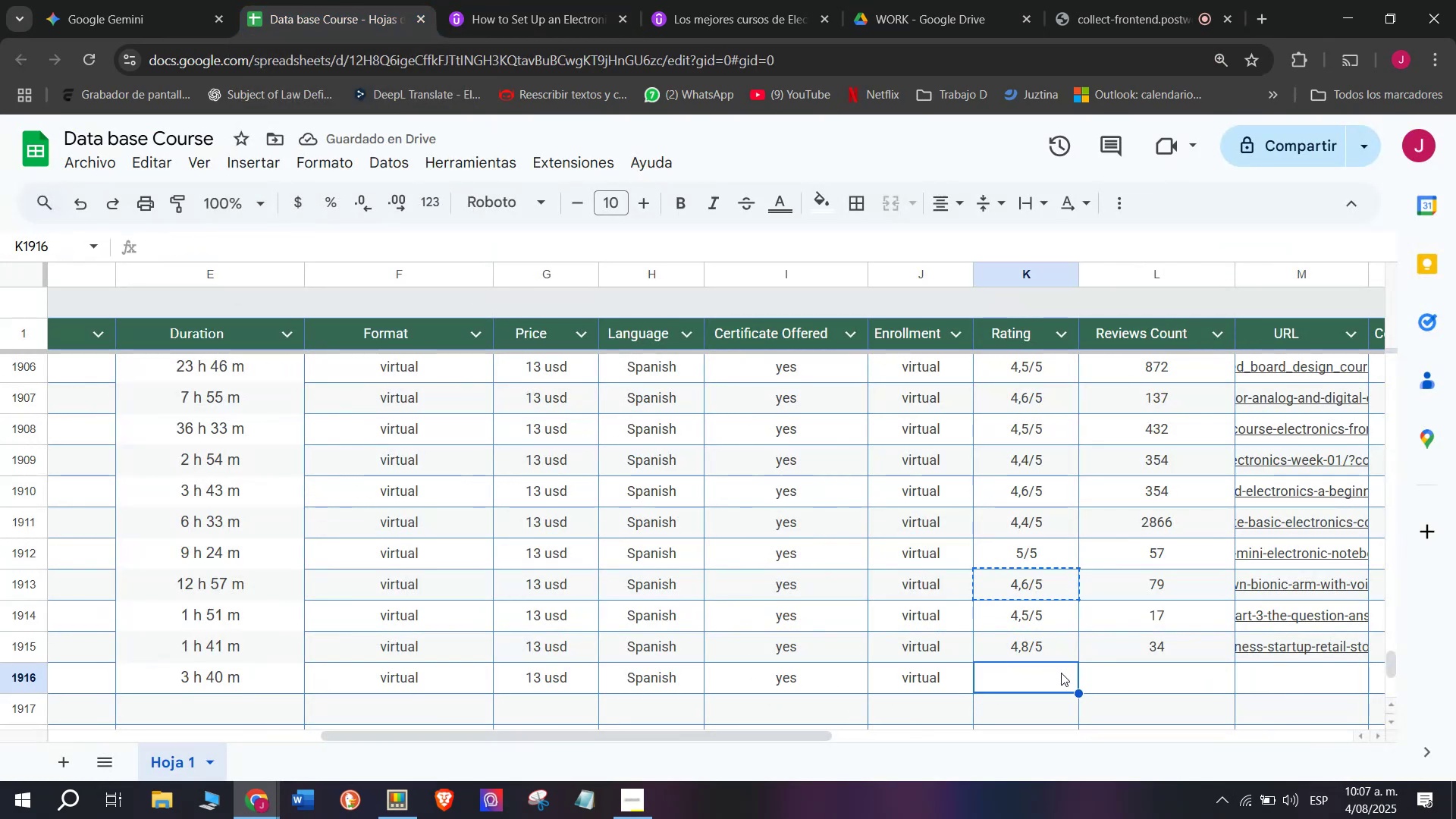 
key(Control+ControlLeft)
 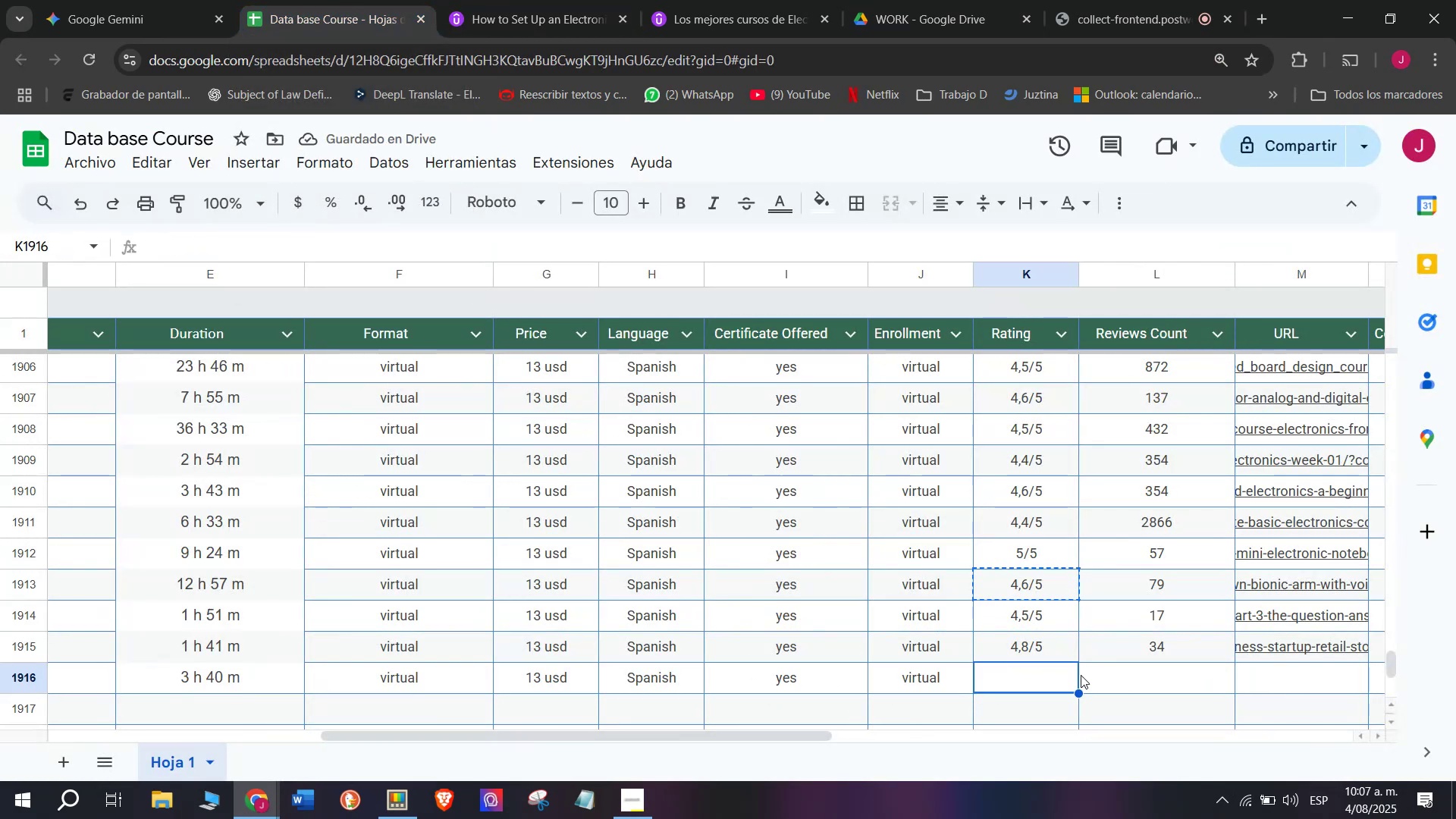 
key(Control+V)
 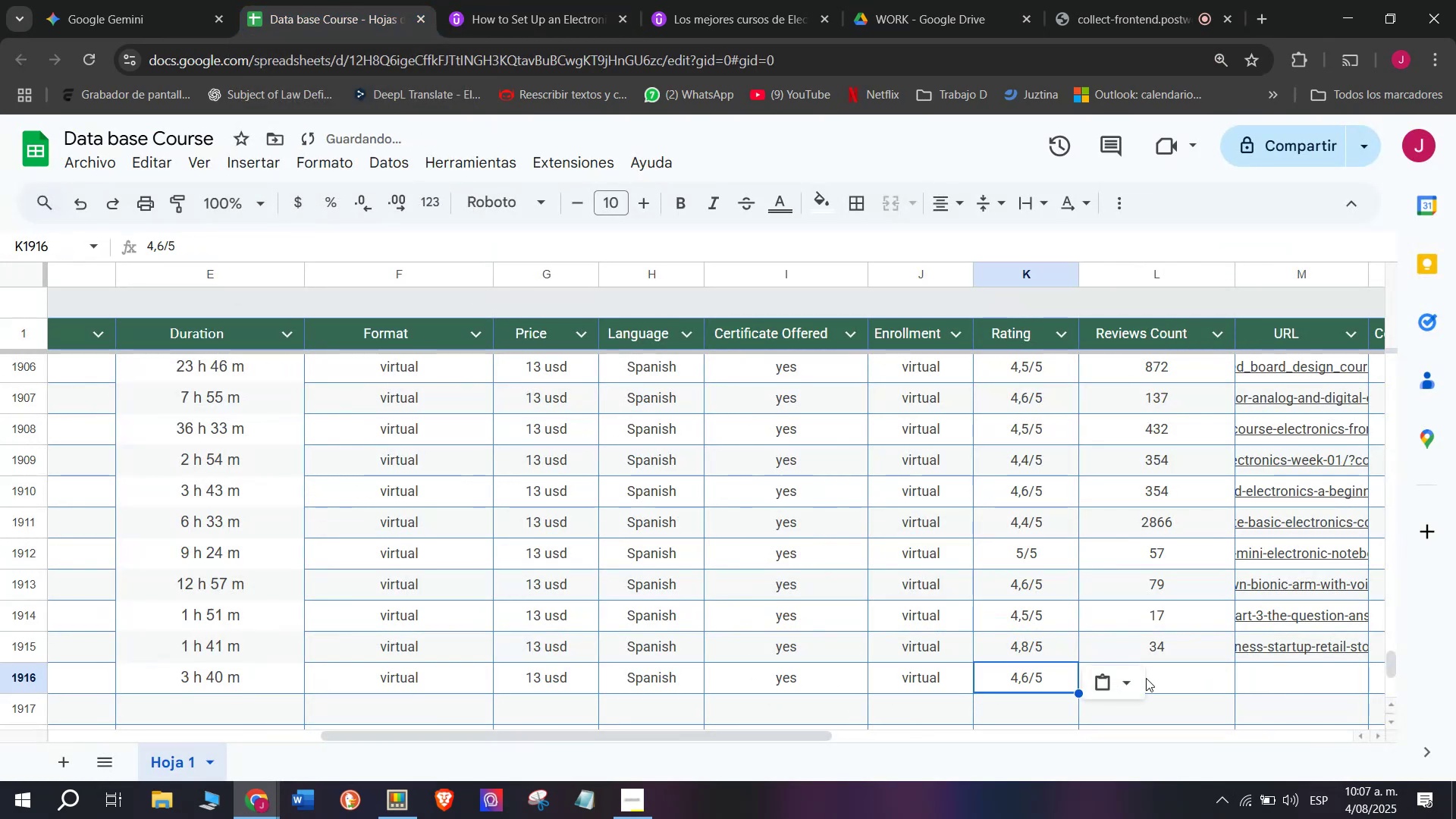 
double_click([1146, 678])
 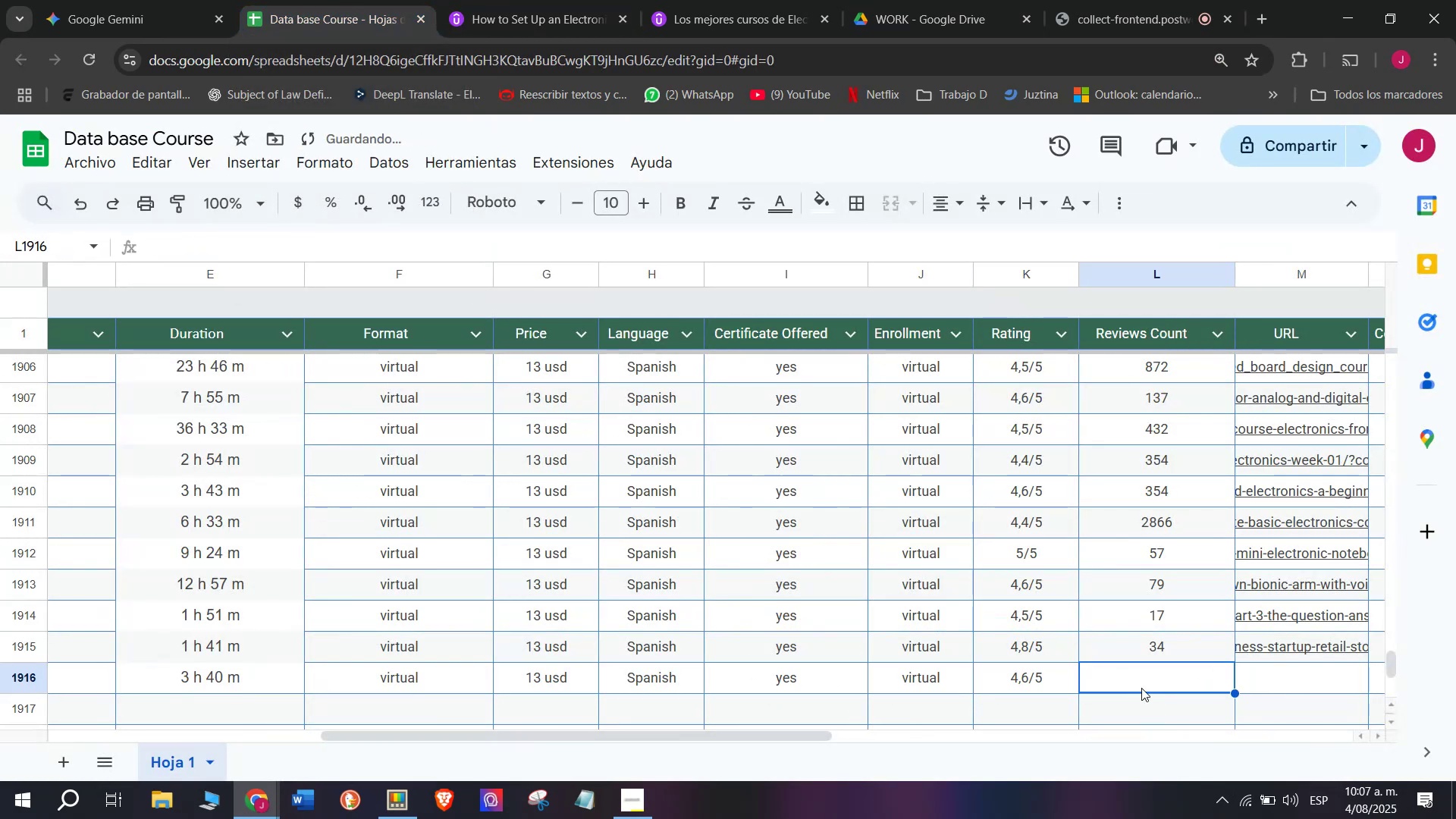 
type(202)
 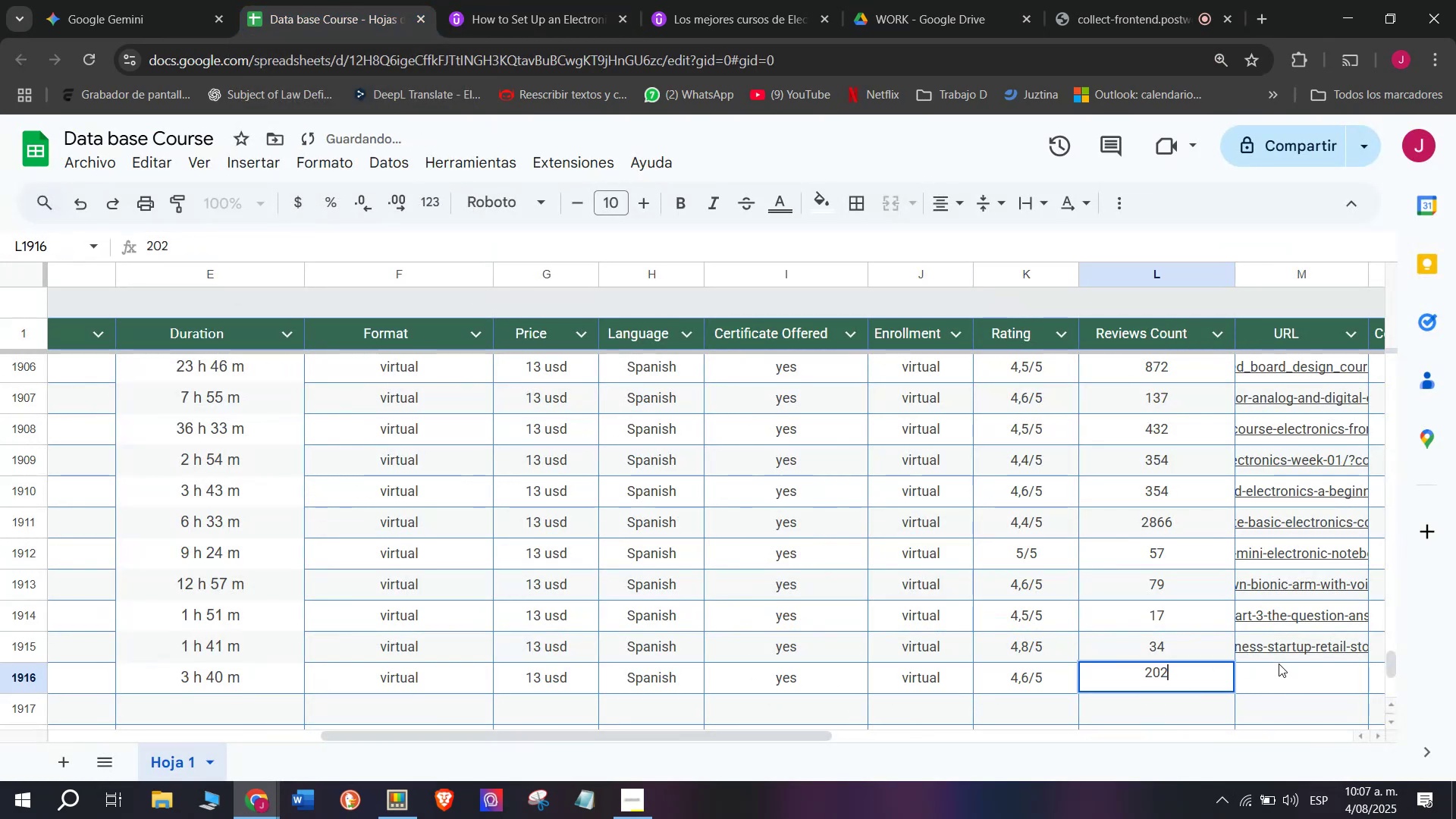 
left_click_drag(start_coordinate=[1294, 667], to_coordinate=[1299, 667])
 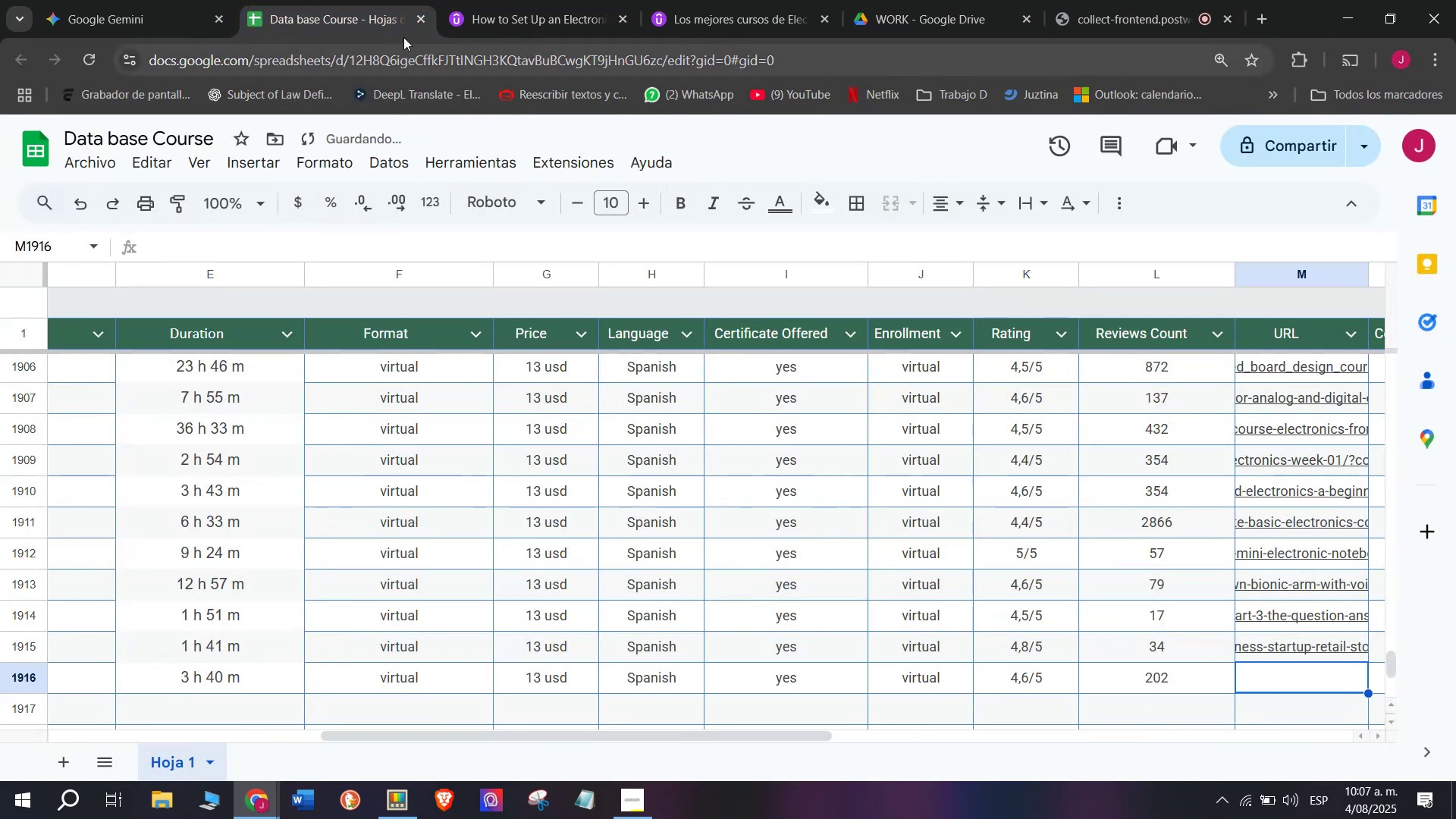 
left_click([458, 0])
 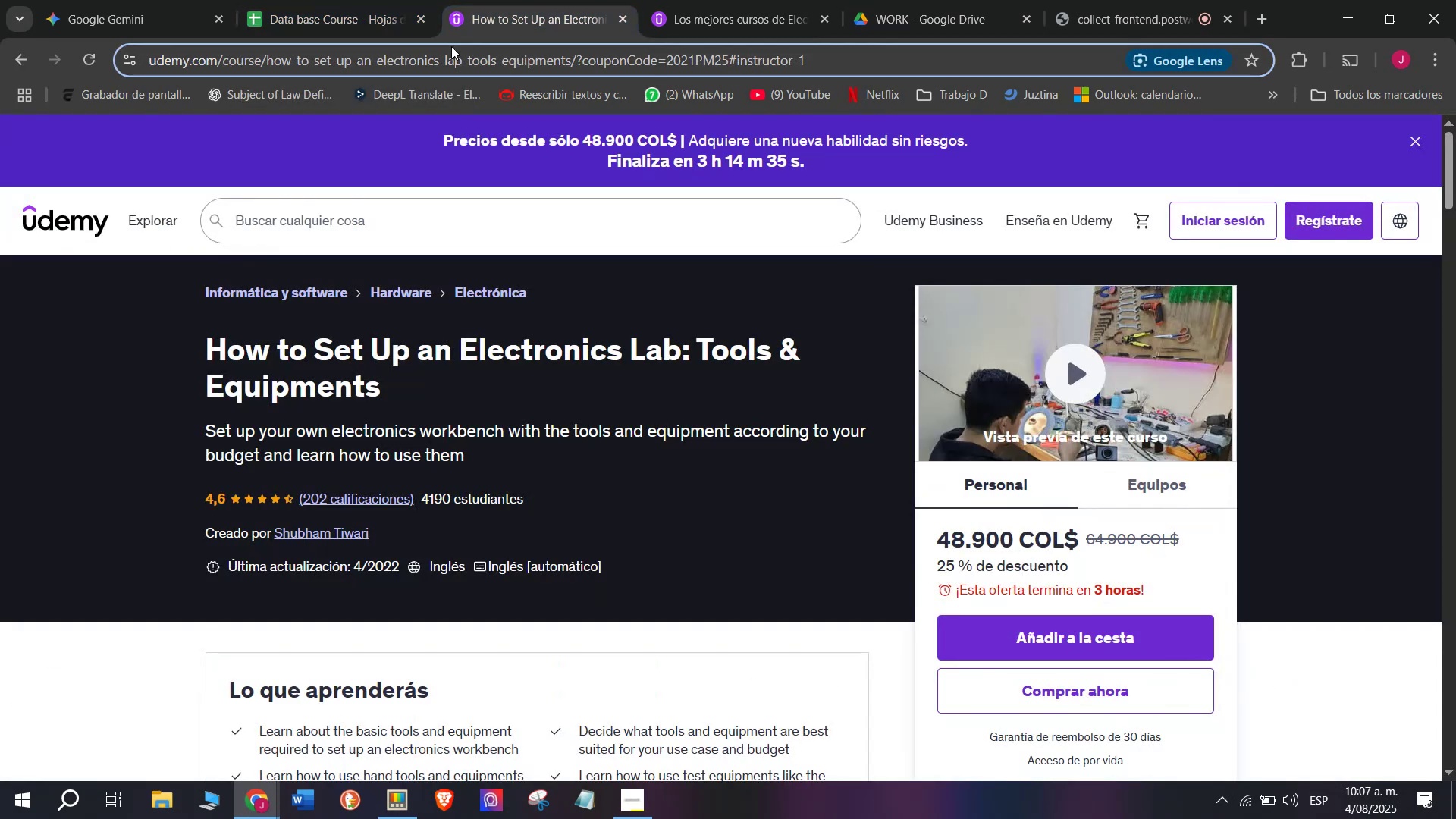 
triple_click([451, 46])
 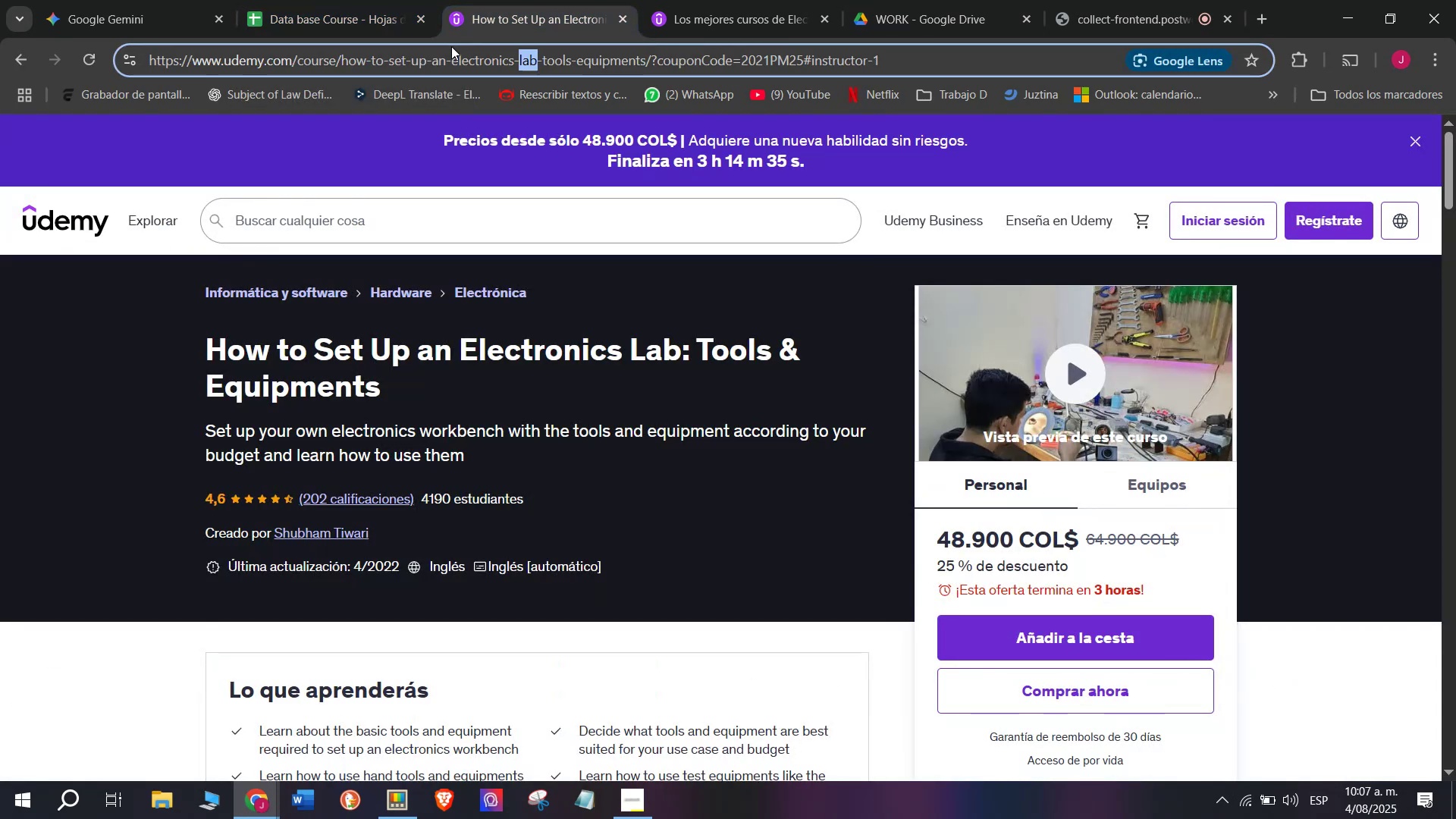 
triple_click([451, 46])
 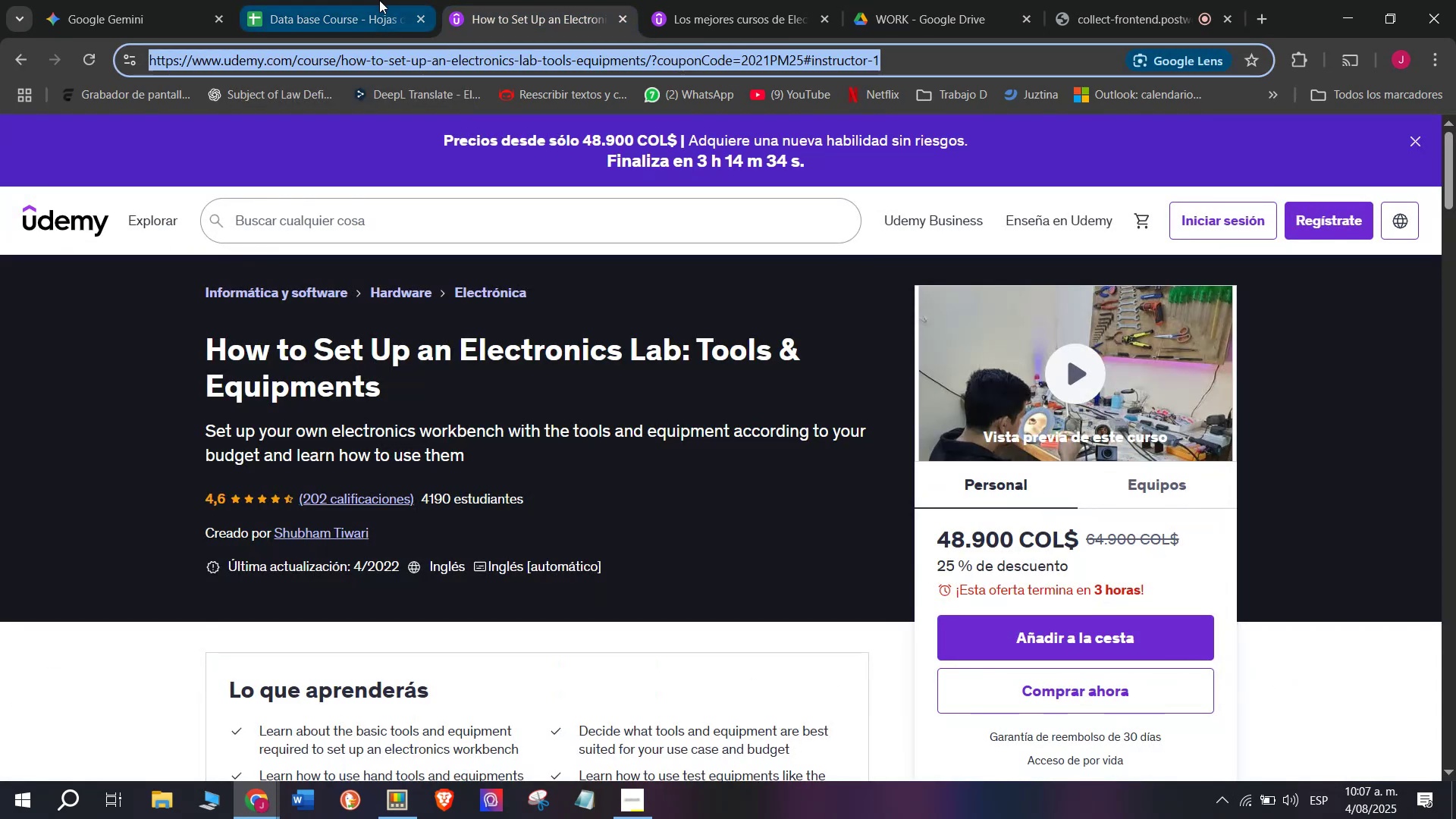 
triple_click([379, 0])
 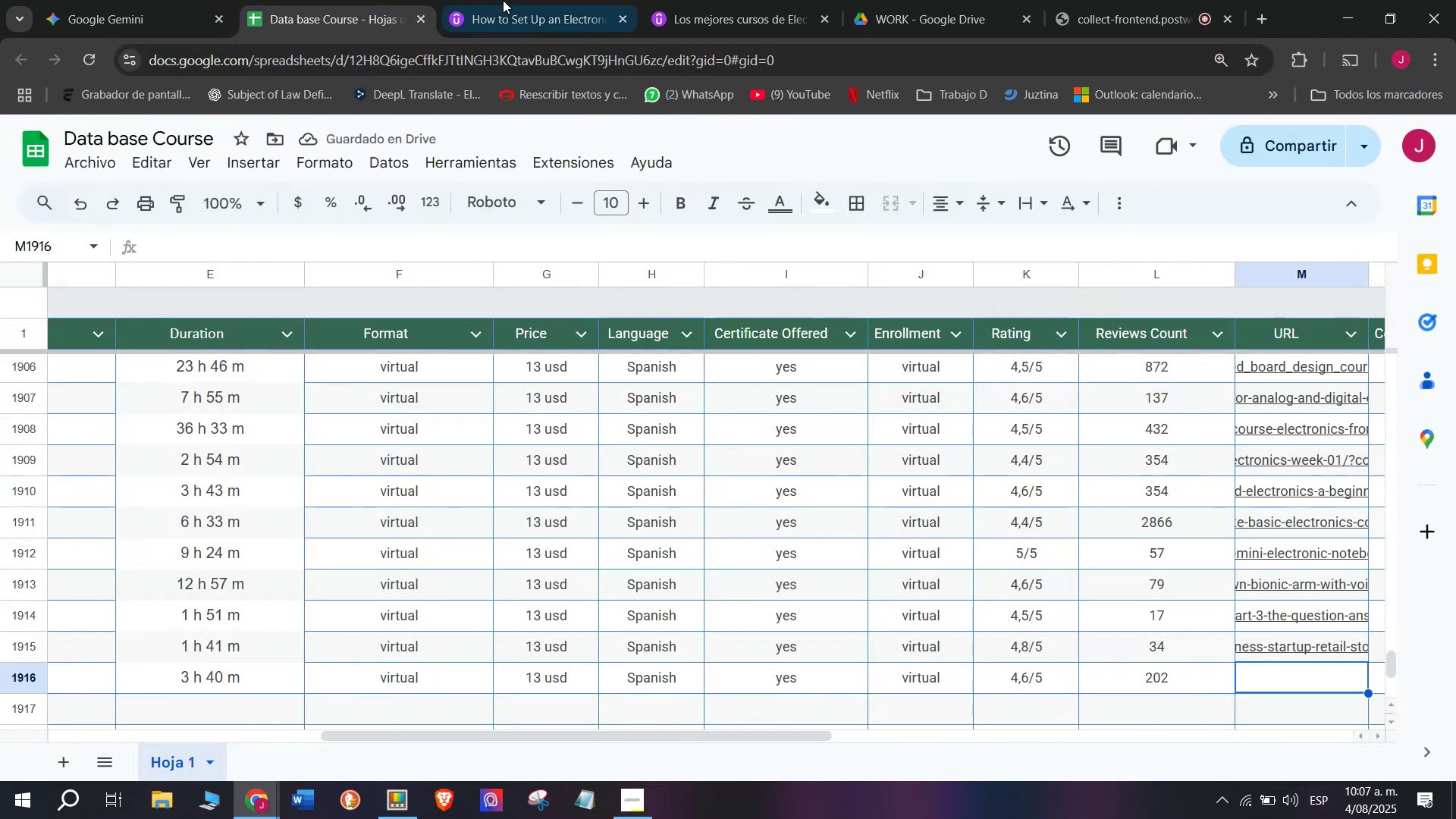 
left_click([509, 0])
 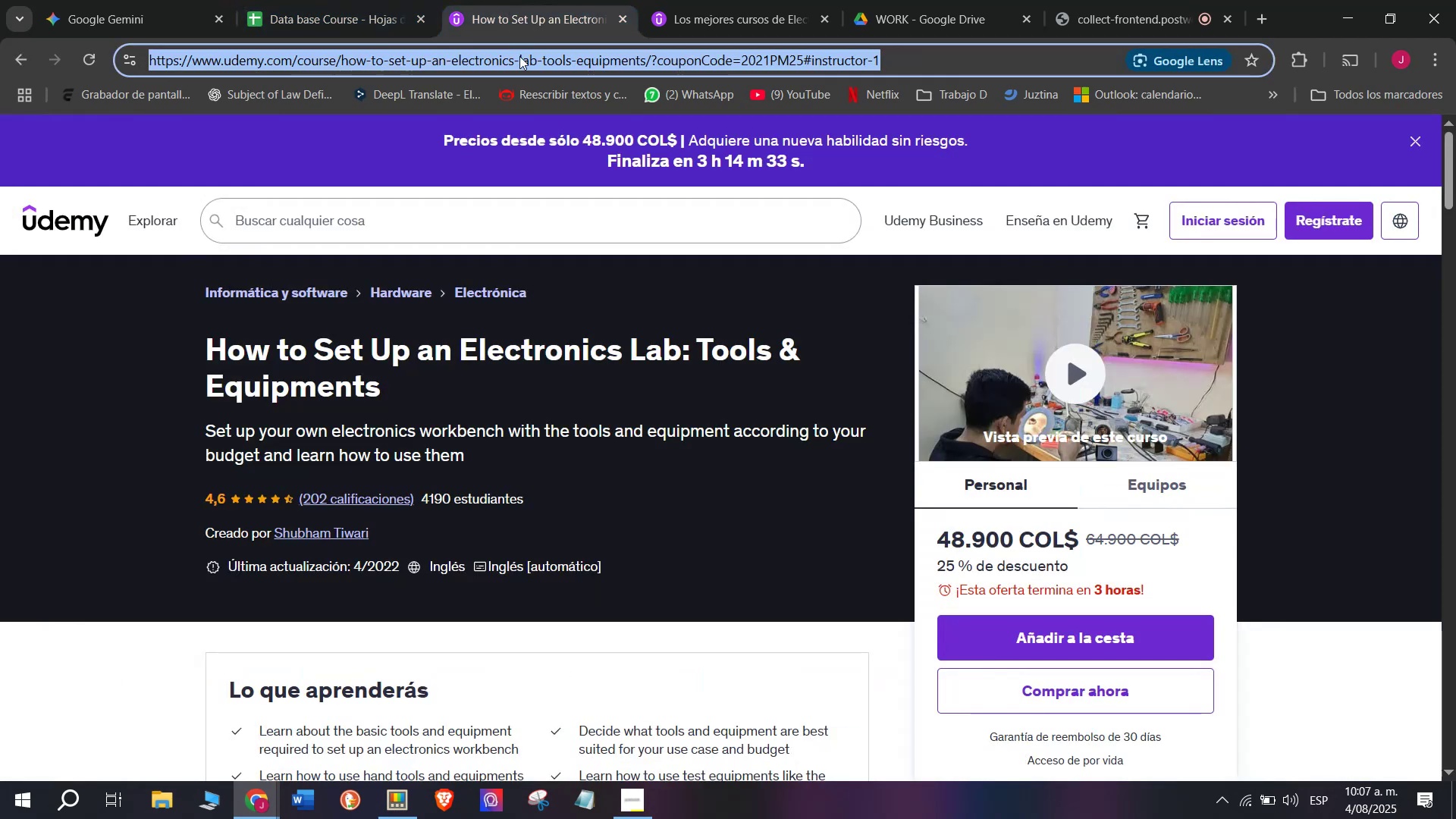 
key(Control+ControlLeft)
 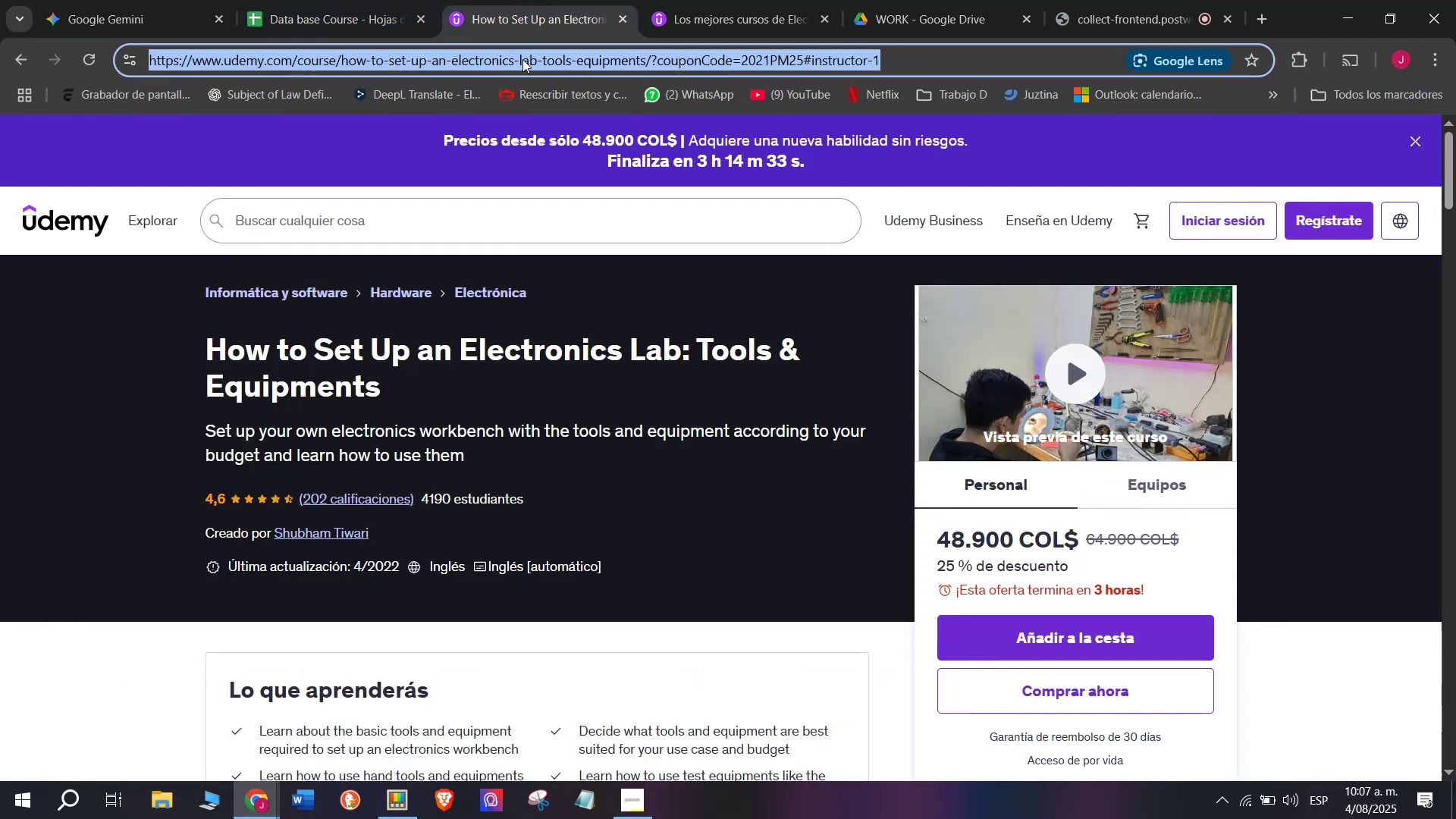 
key(Break)
 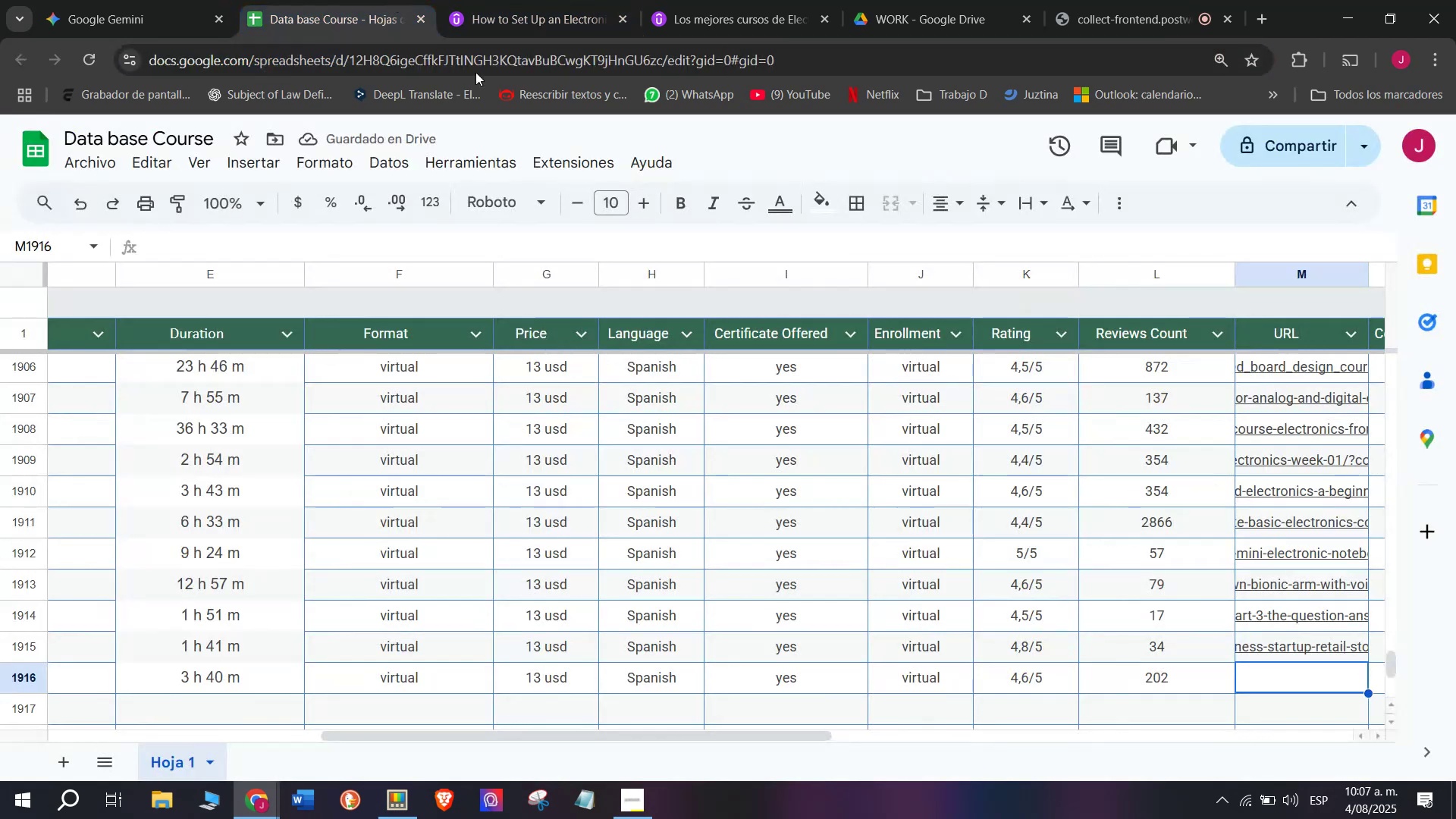 
key(Control+C)
 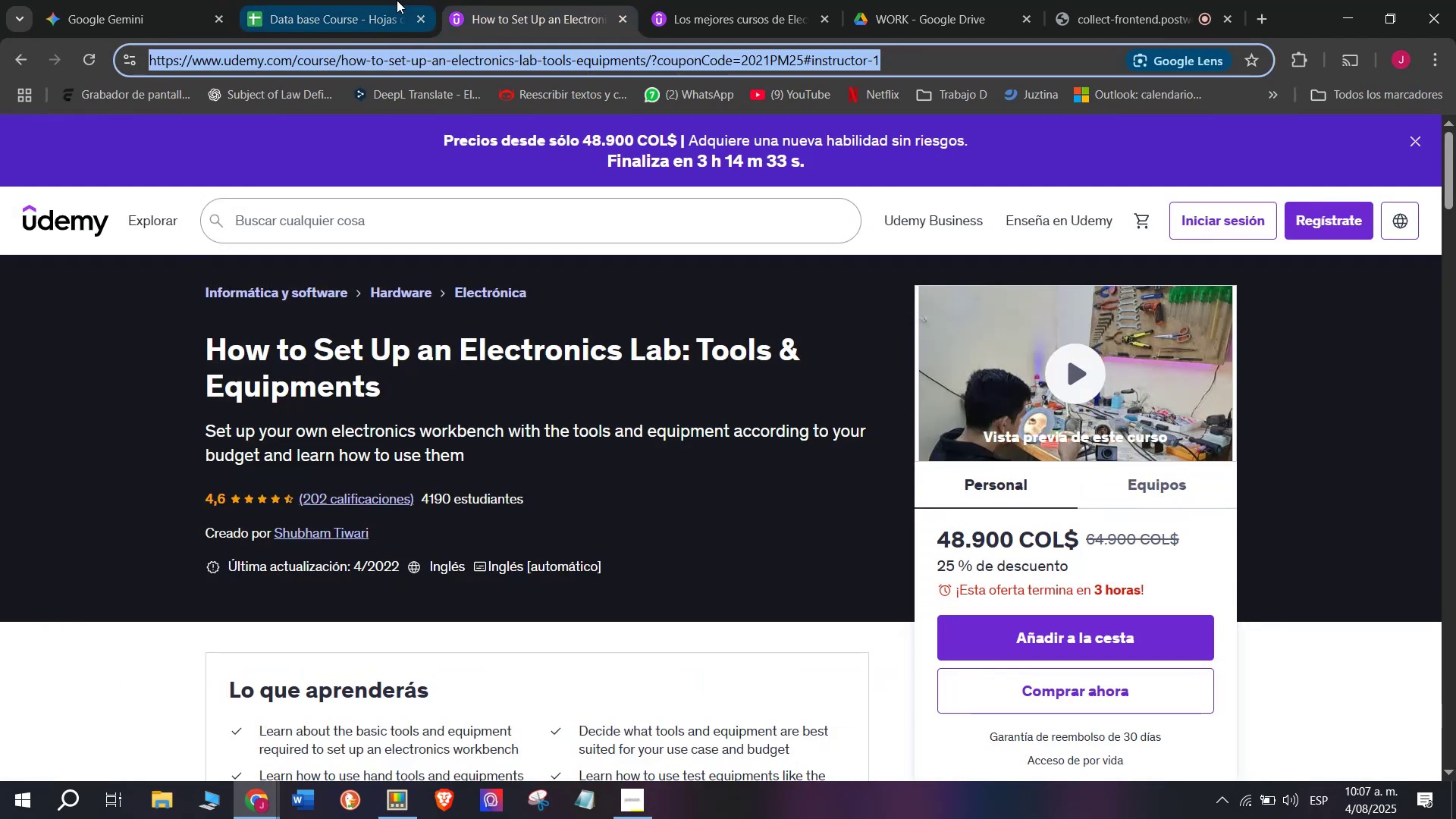 
left_click([397, 0])
 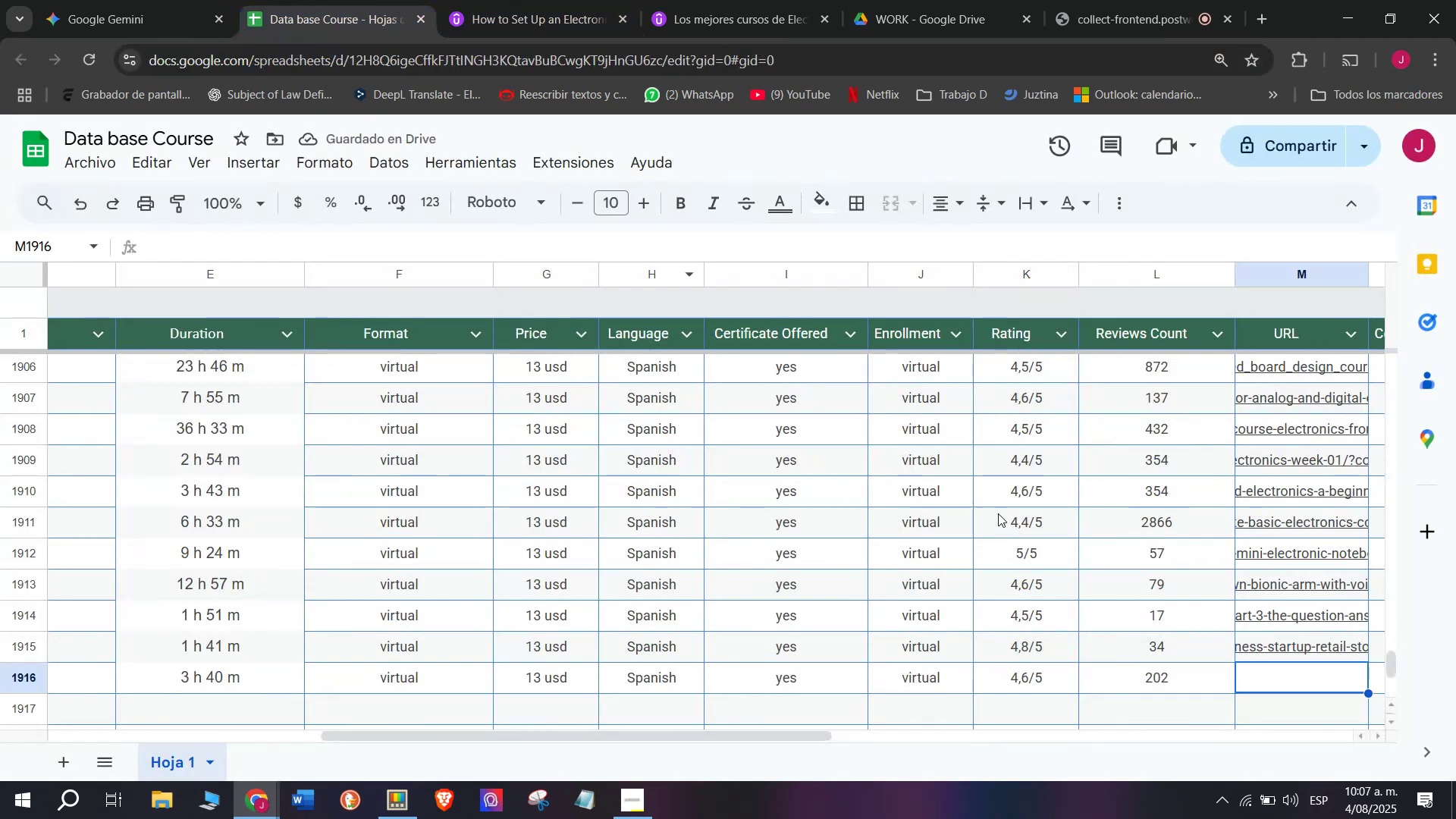 
key(Z)
 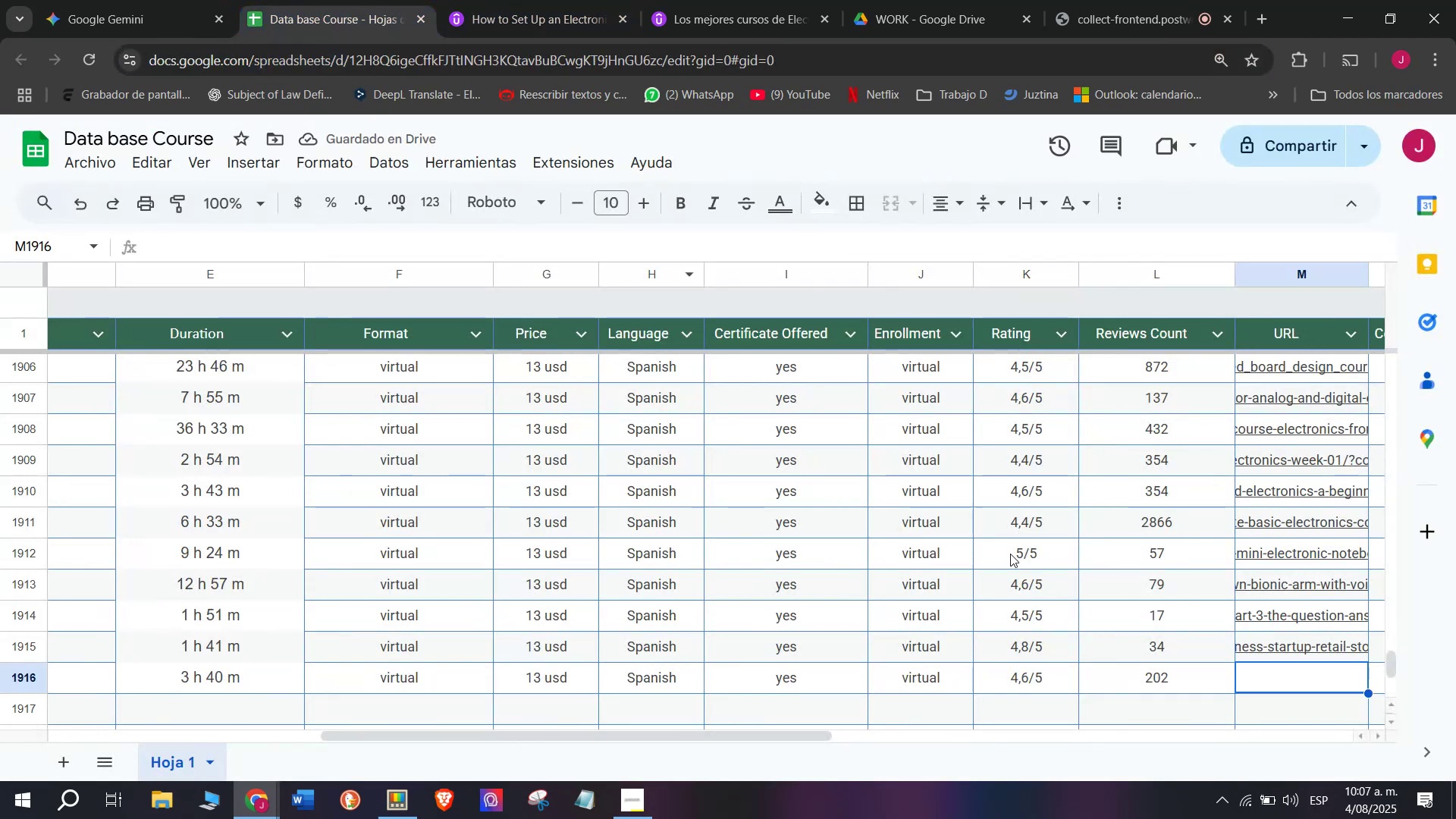 
key(Control+ControlLeft)
 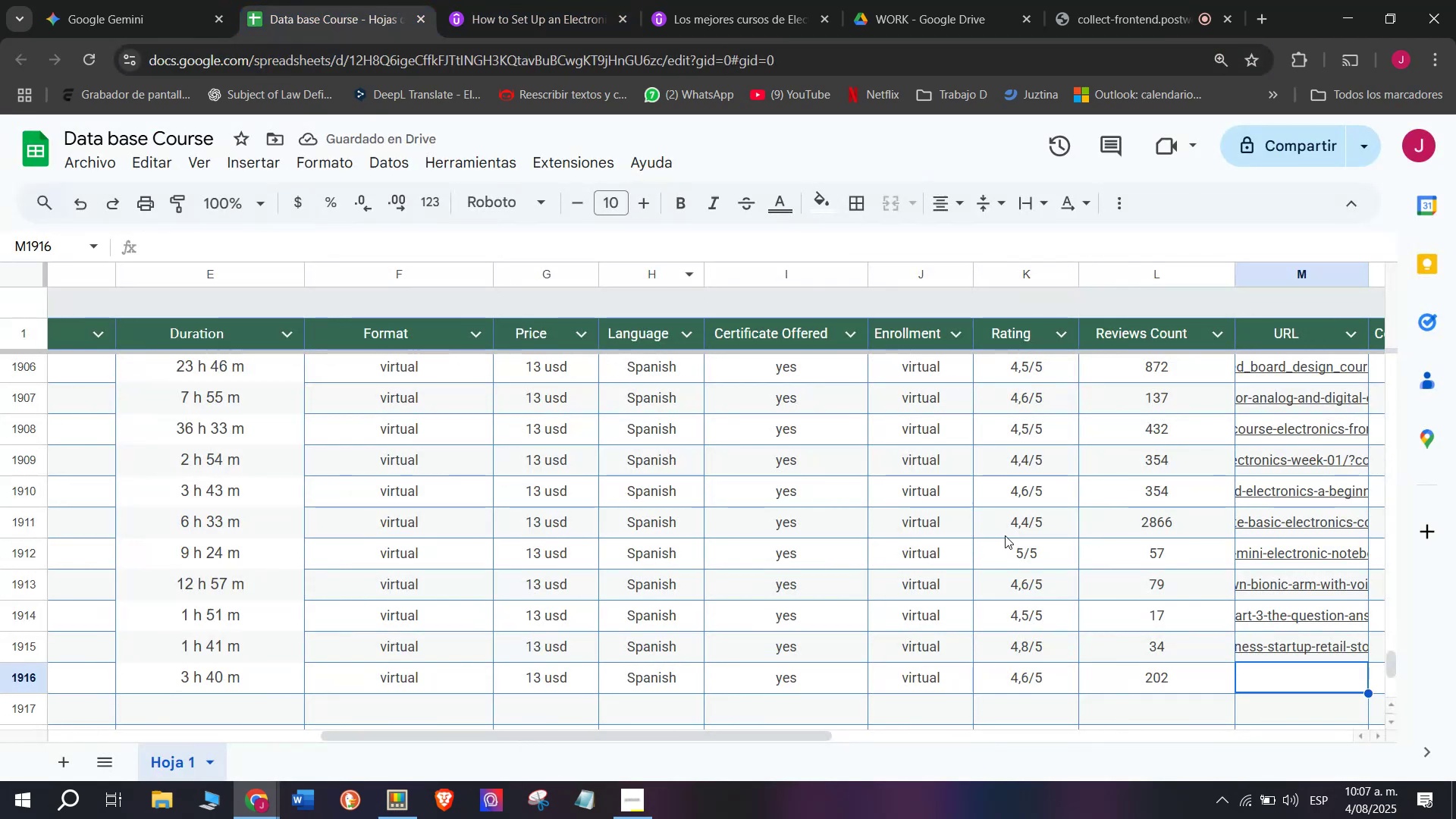 
key(Control+V)
 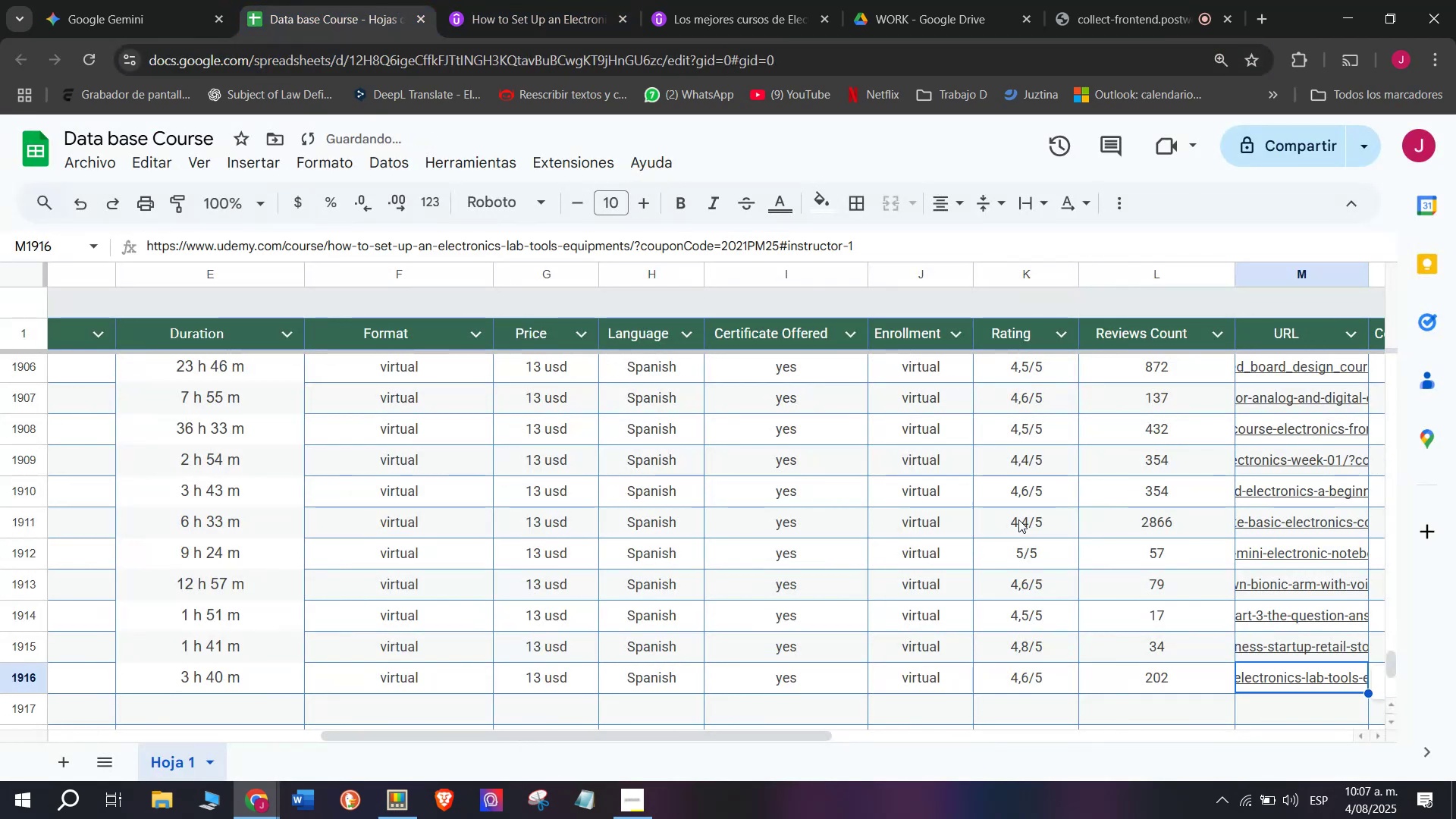 
scroll: coordinate [476, 444], scroll_direction: up, amount: 3.0
 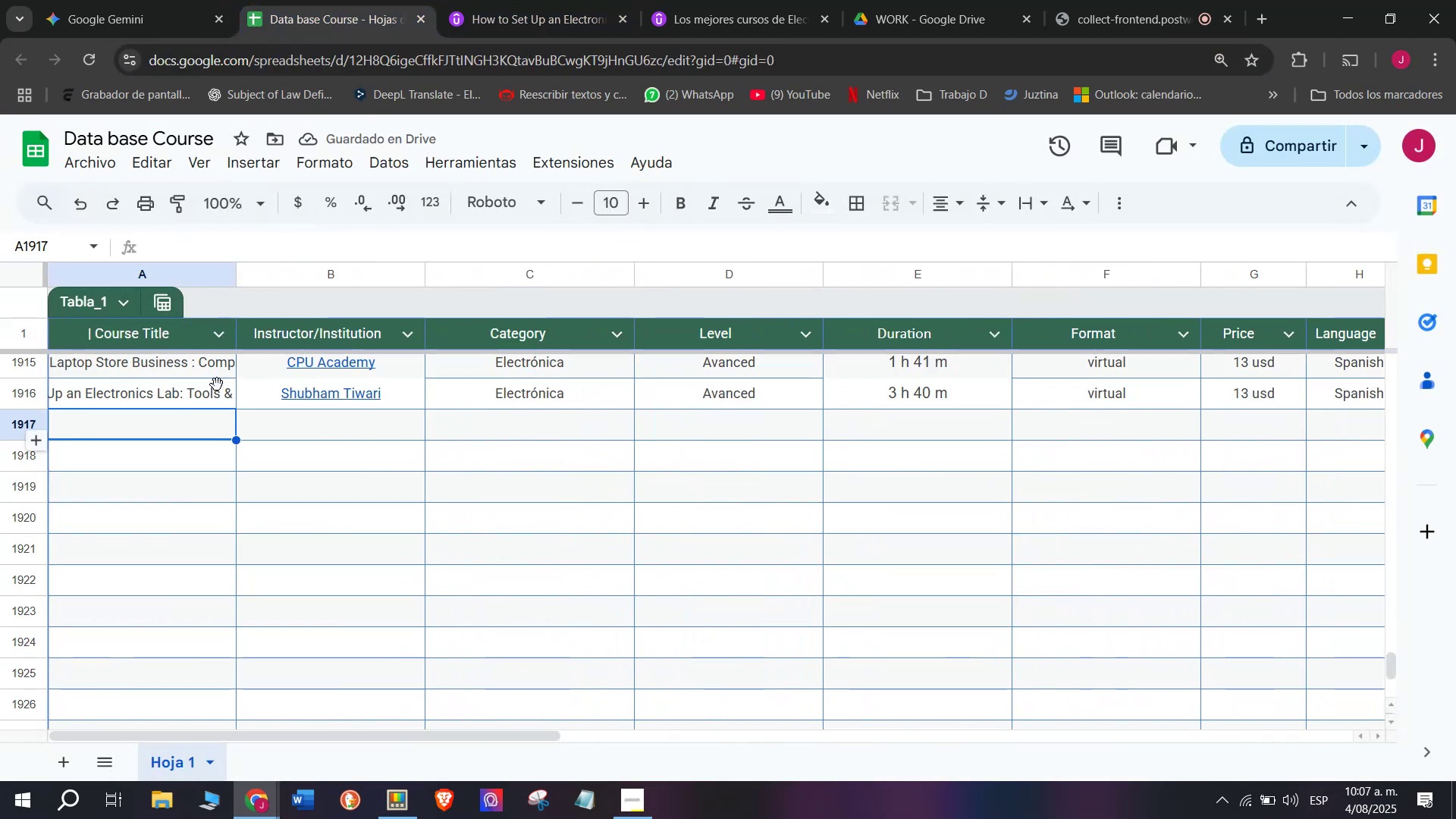 
left_click([595, 0])
 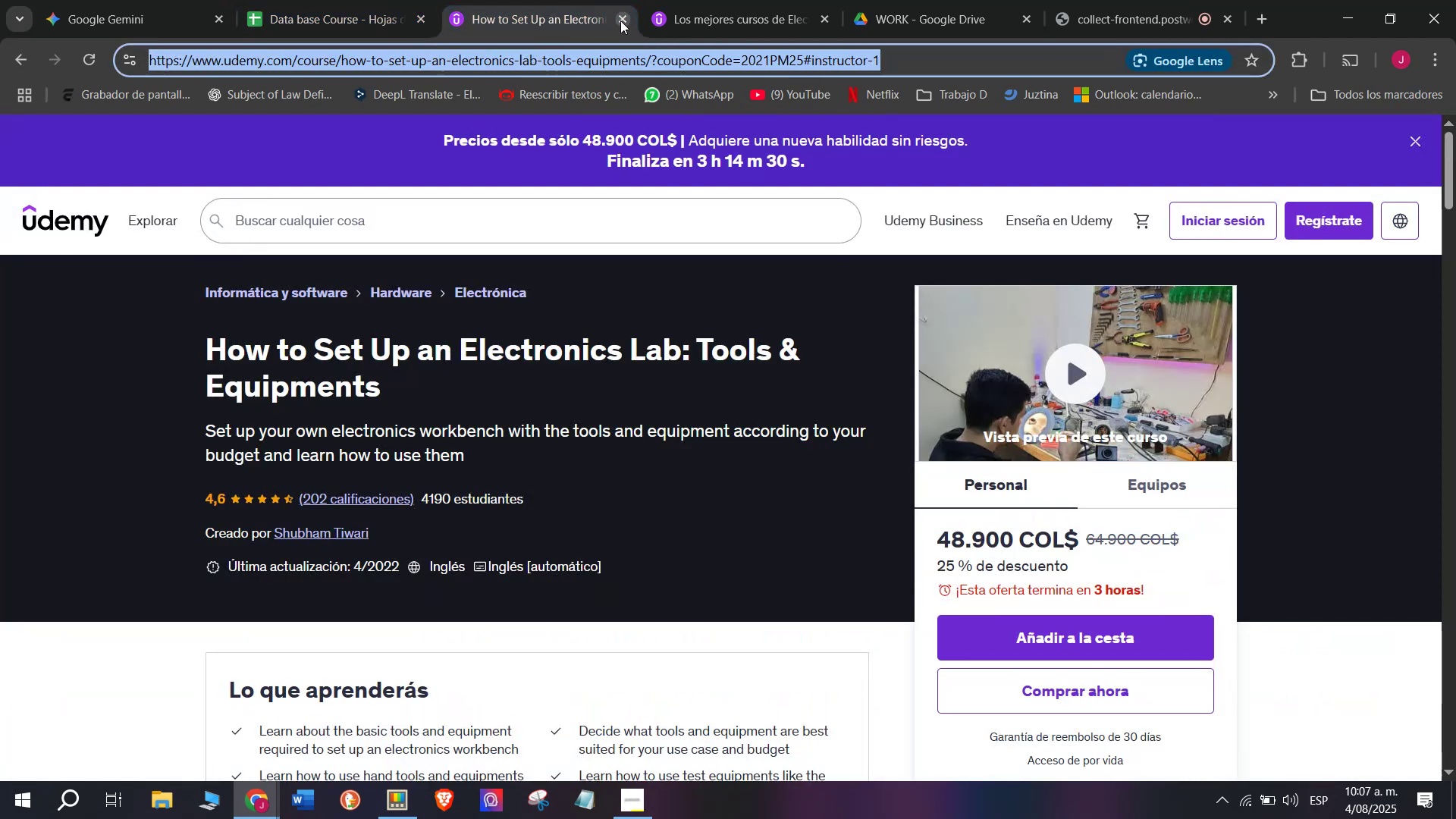 
left_click([621, 20])
 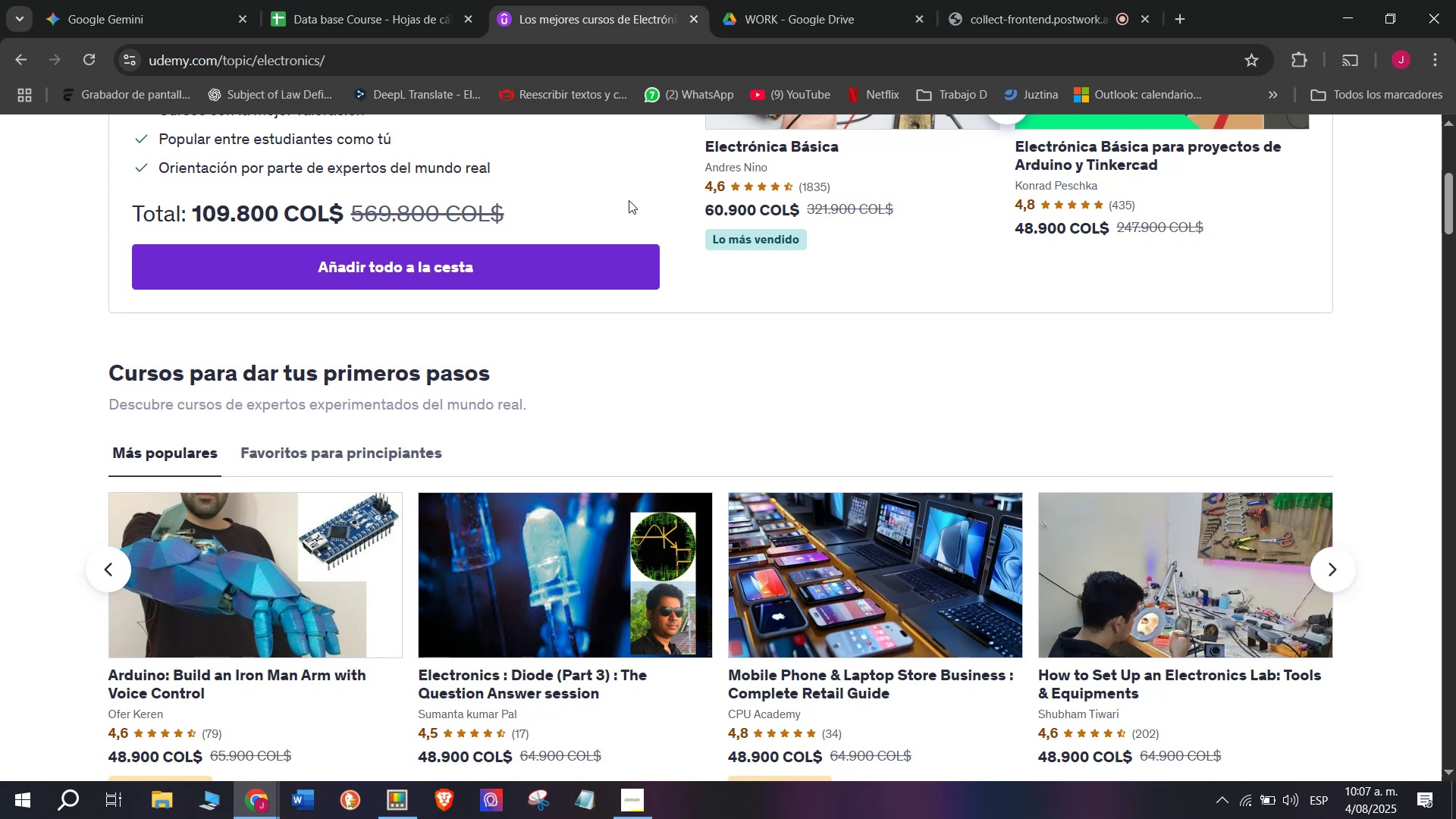 
wait(7.96)
 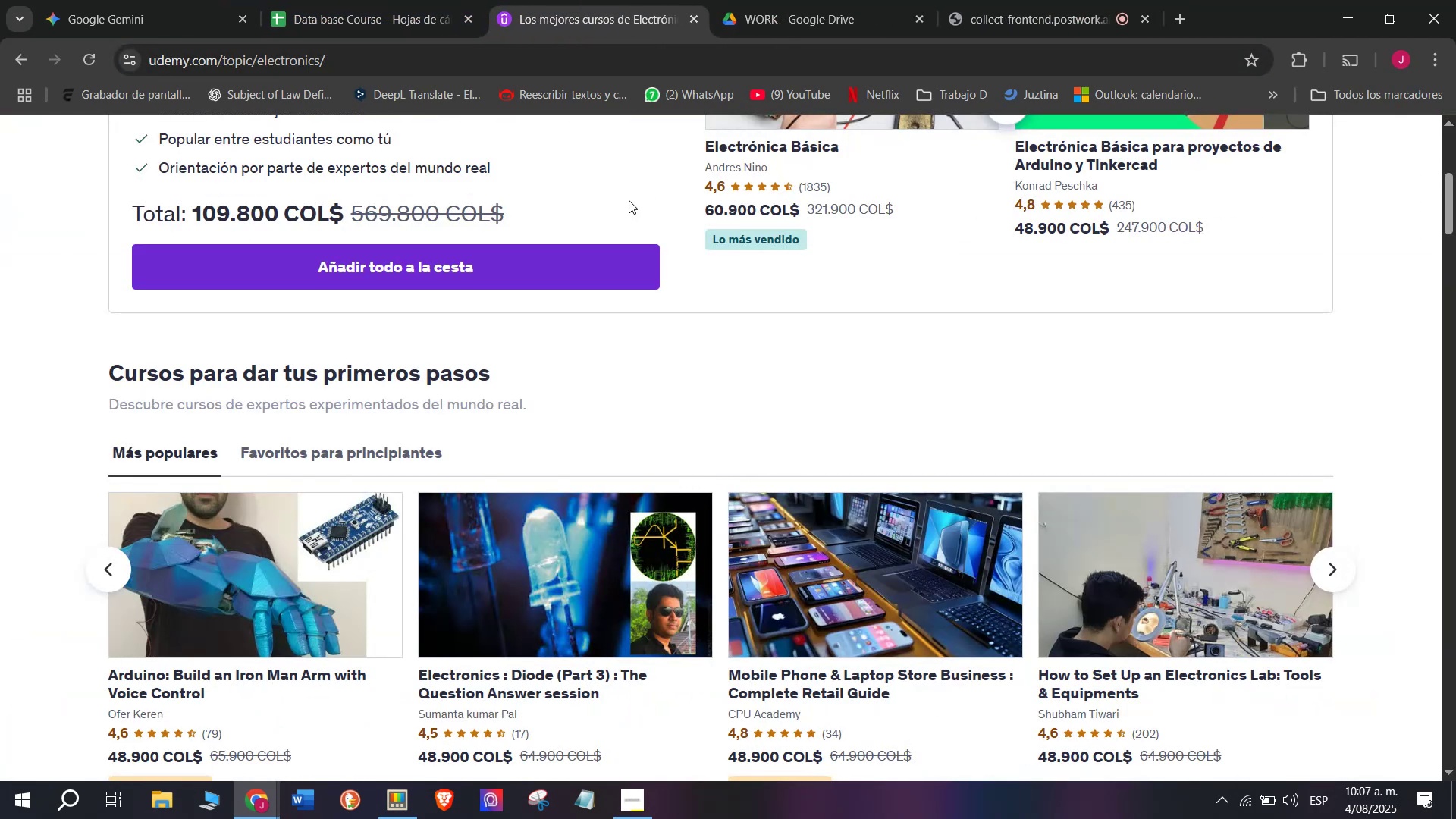 
scroll: coordinate [480, 309], scroll_direction: up, amount: 5.0
 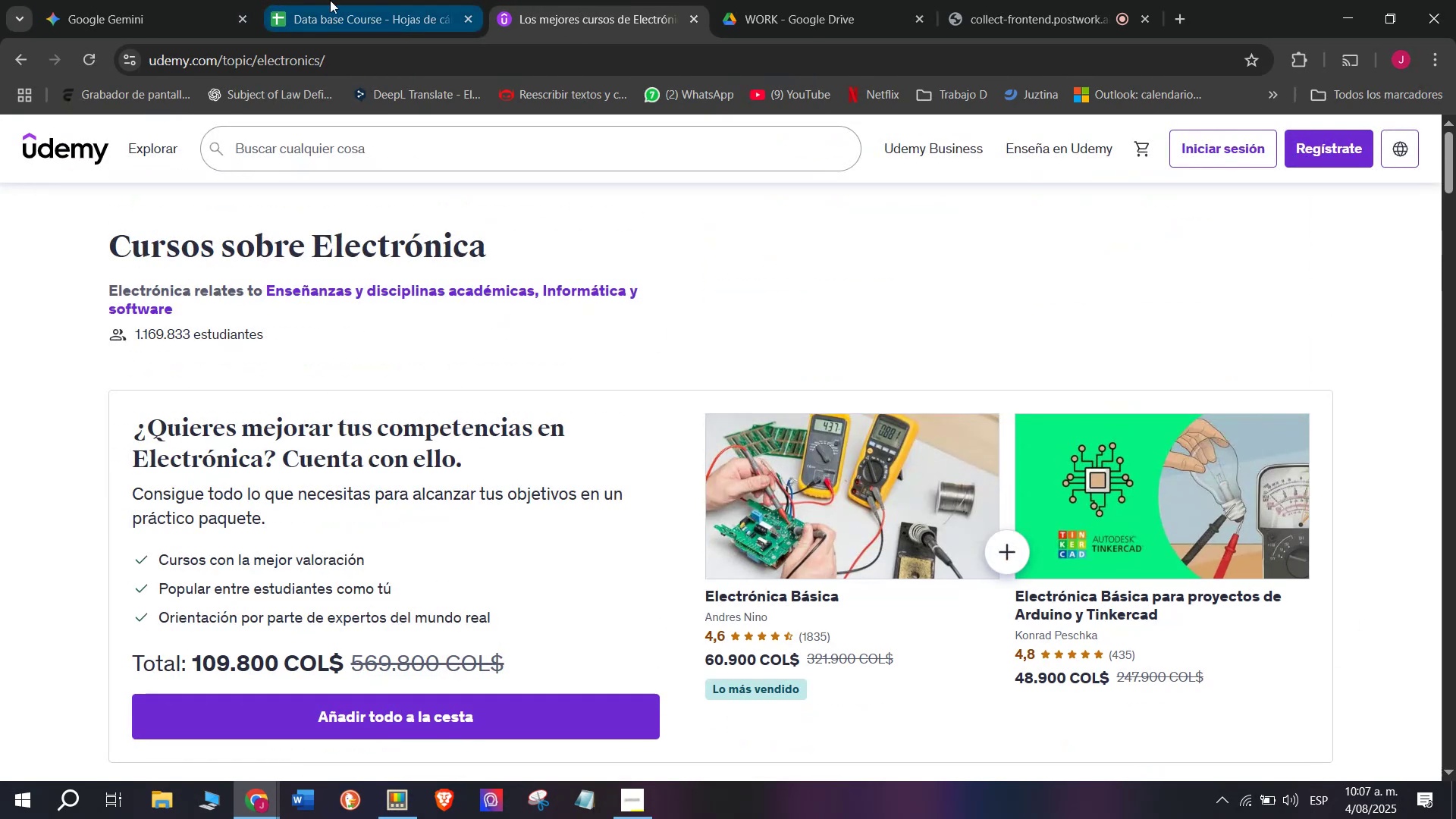 
scroll: coordinate [759, 463], scroll_direction: down, amount: 6.0
 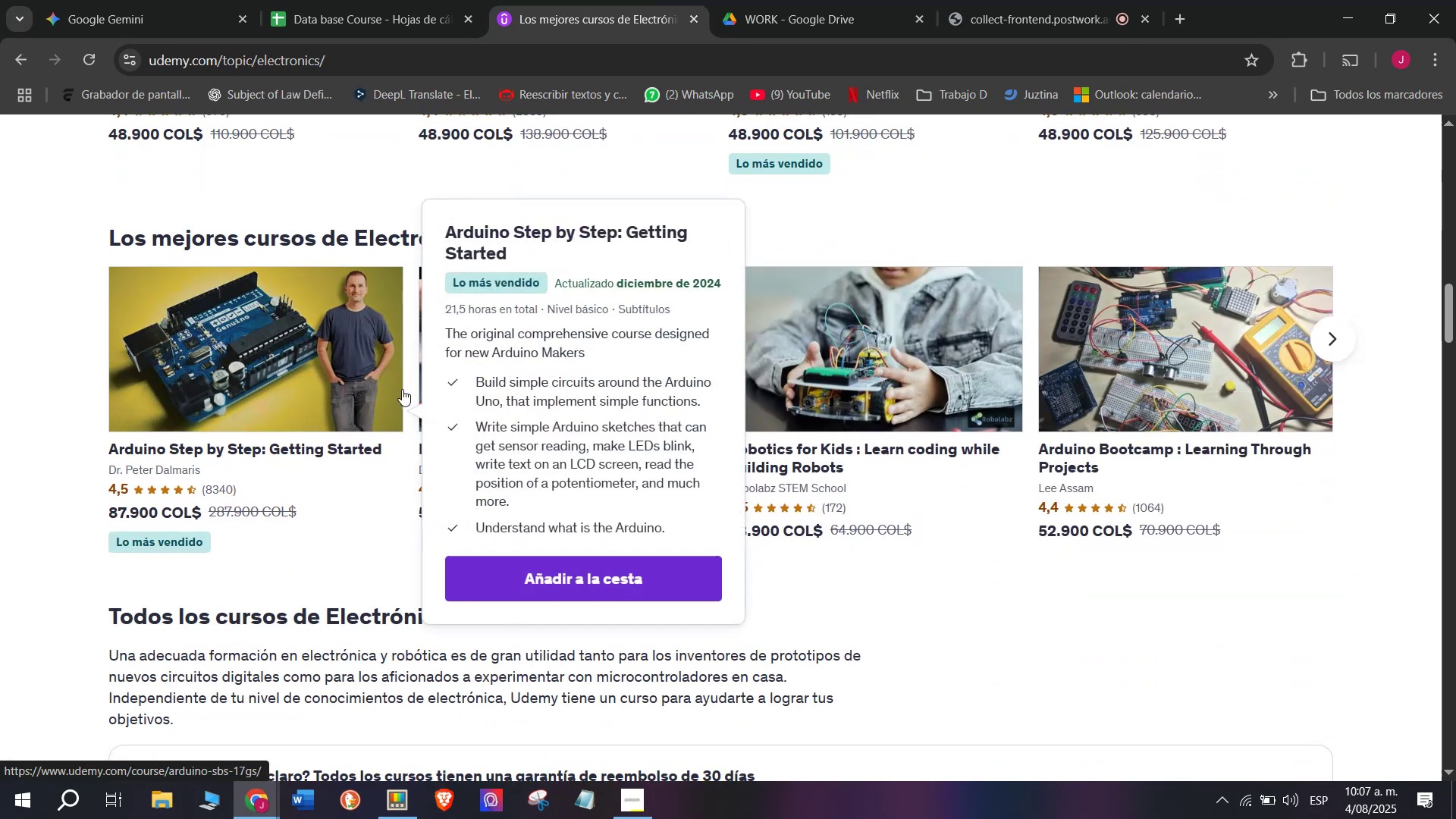 
scroll: coordinate [431, 464], scroll_direction: up, amount: 9.0
 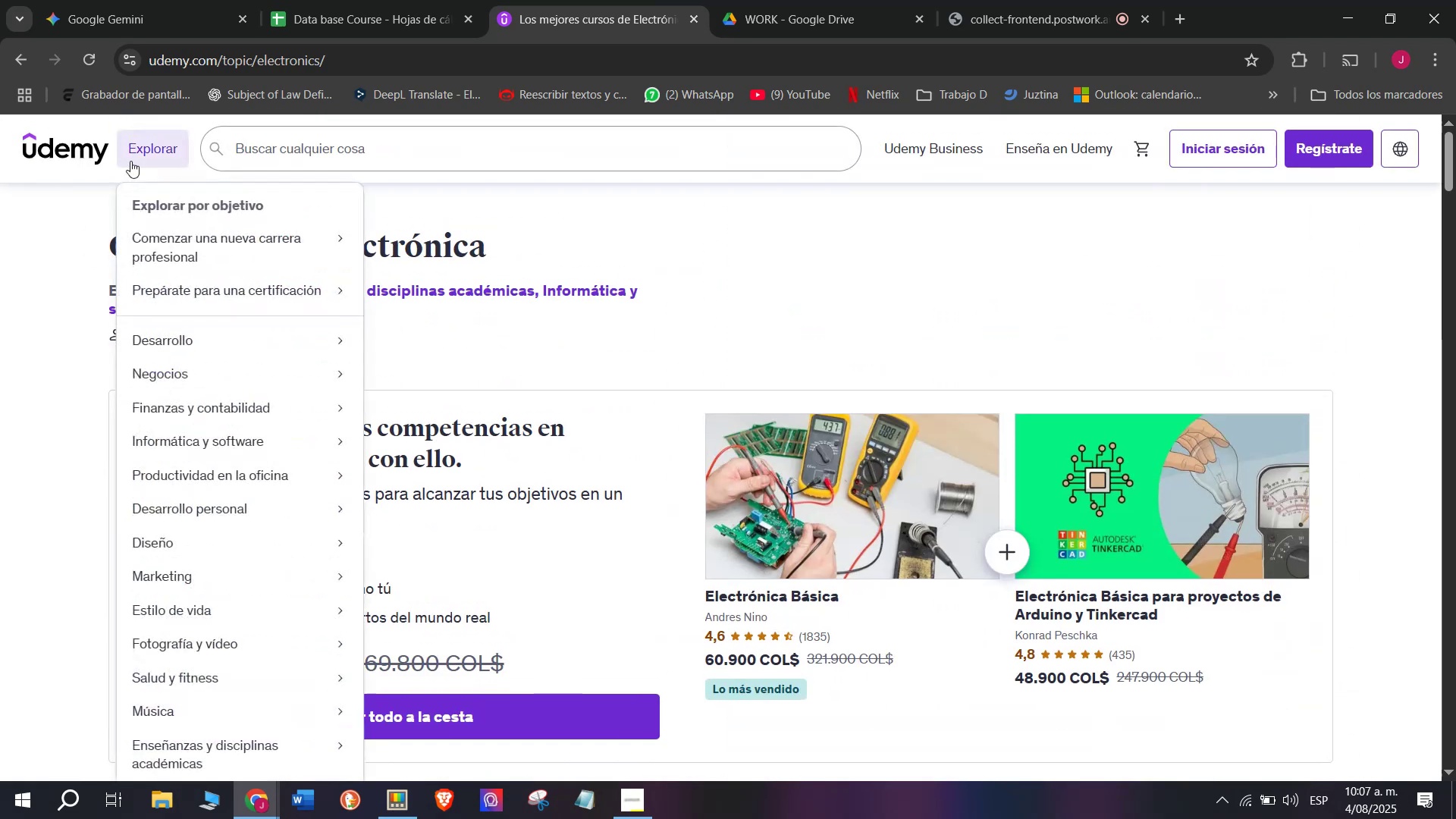 
left_click([147, 144])
 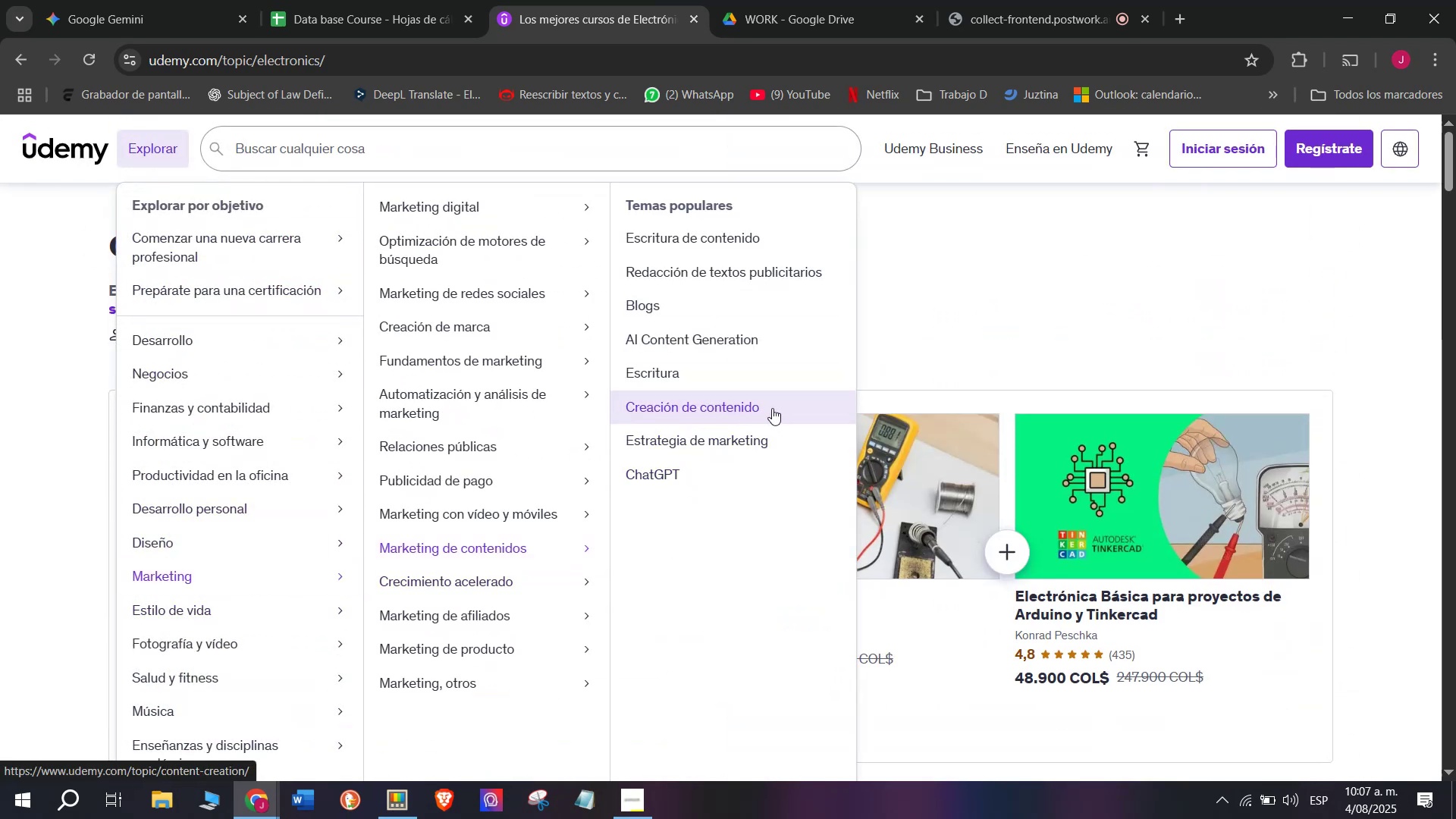 
wait(9.98)
 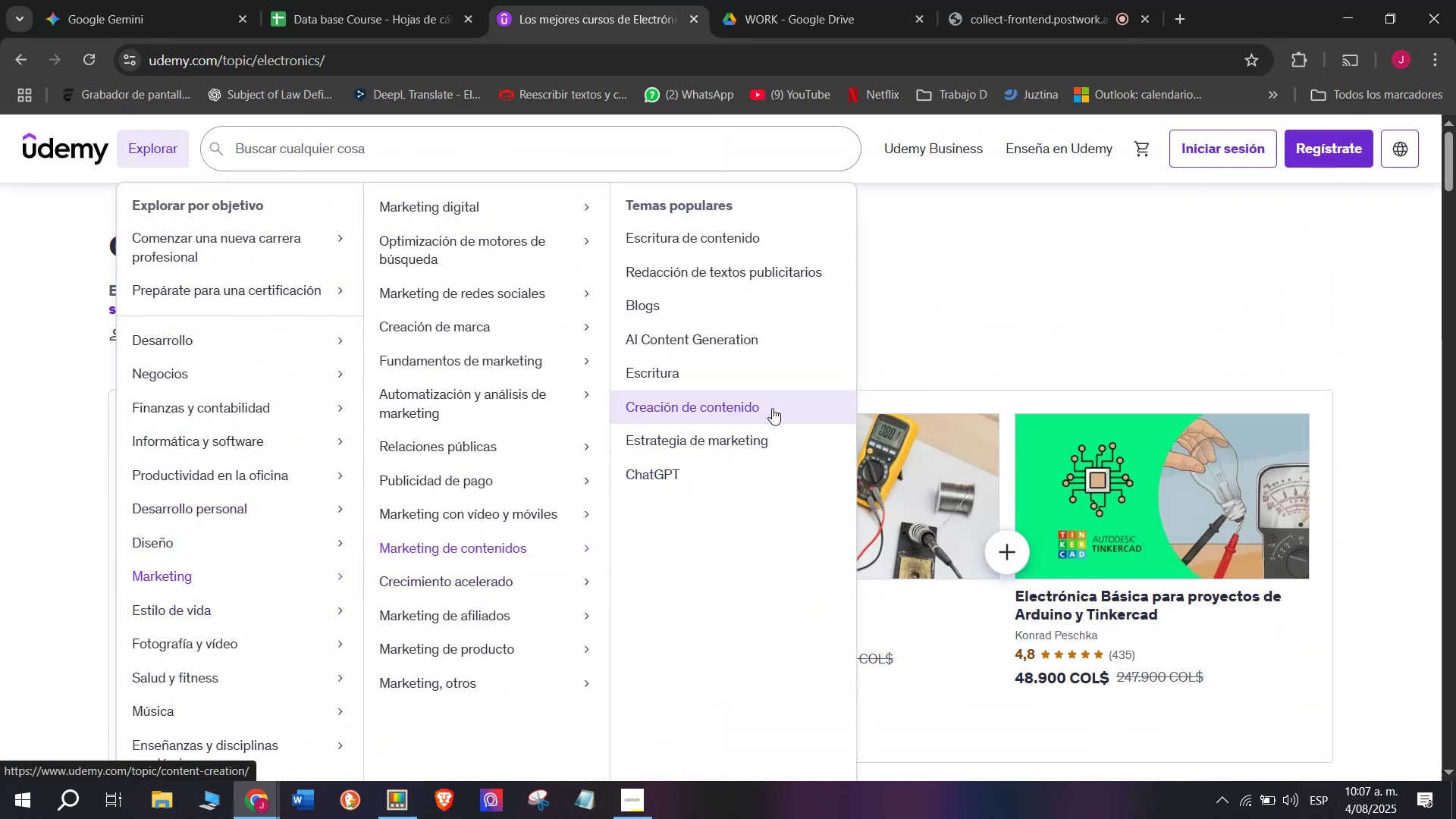 
left_click([716, 406])
 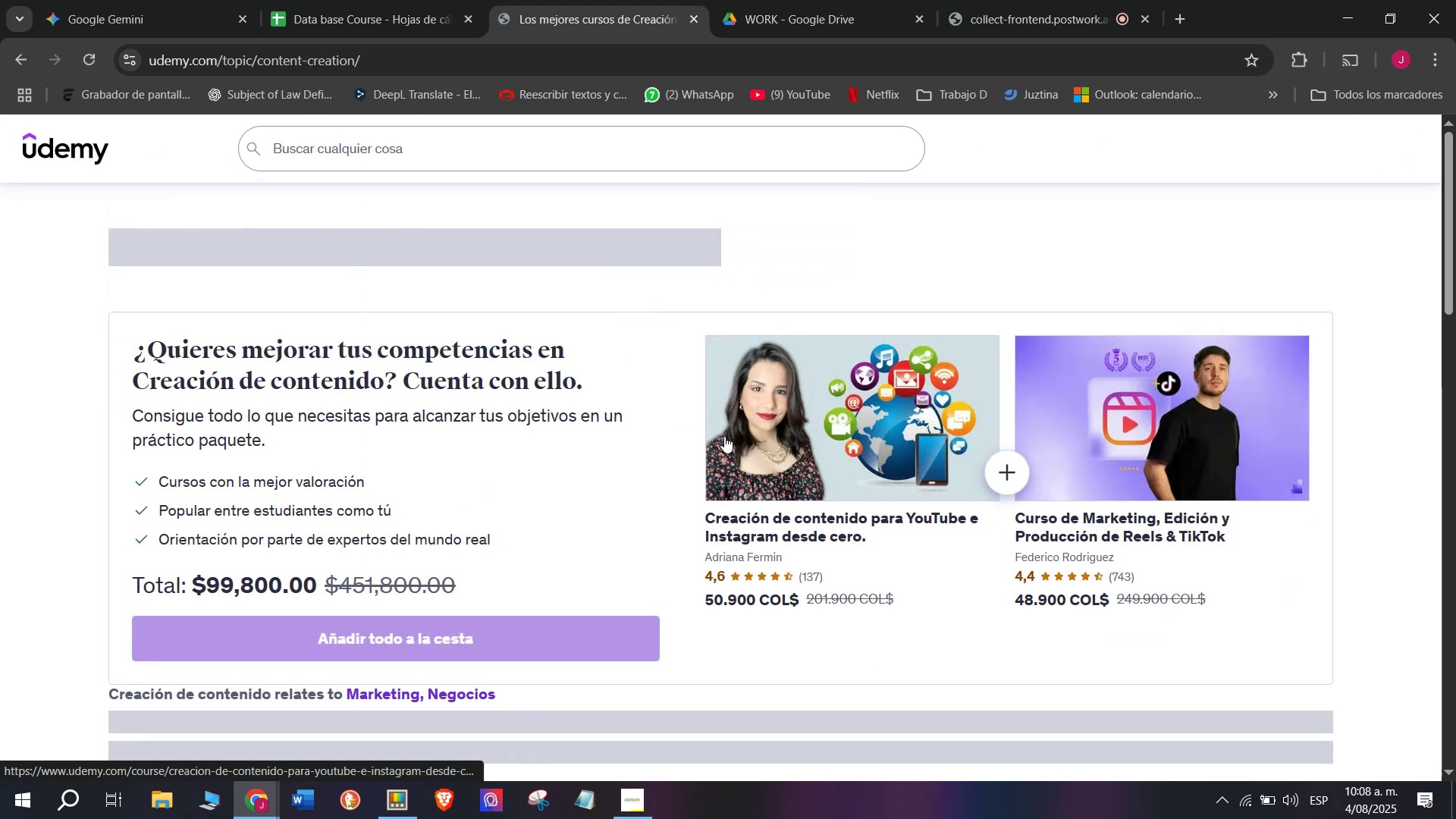 
scroll: coordinate [724, 436], scroll_direction: down, amount: 1.0
 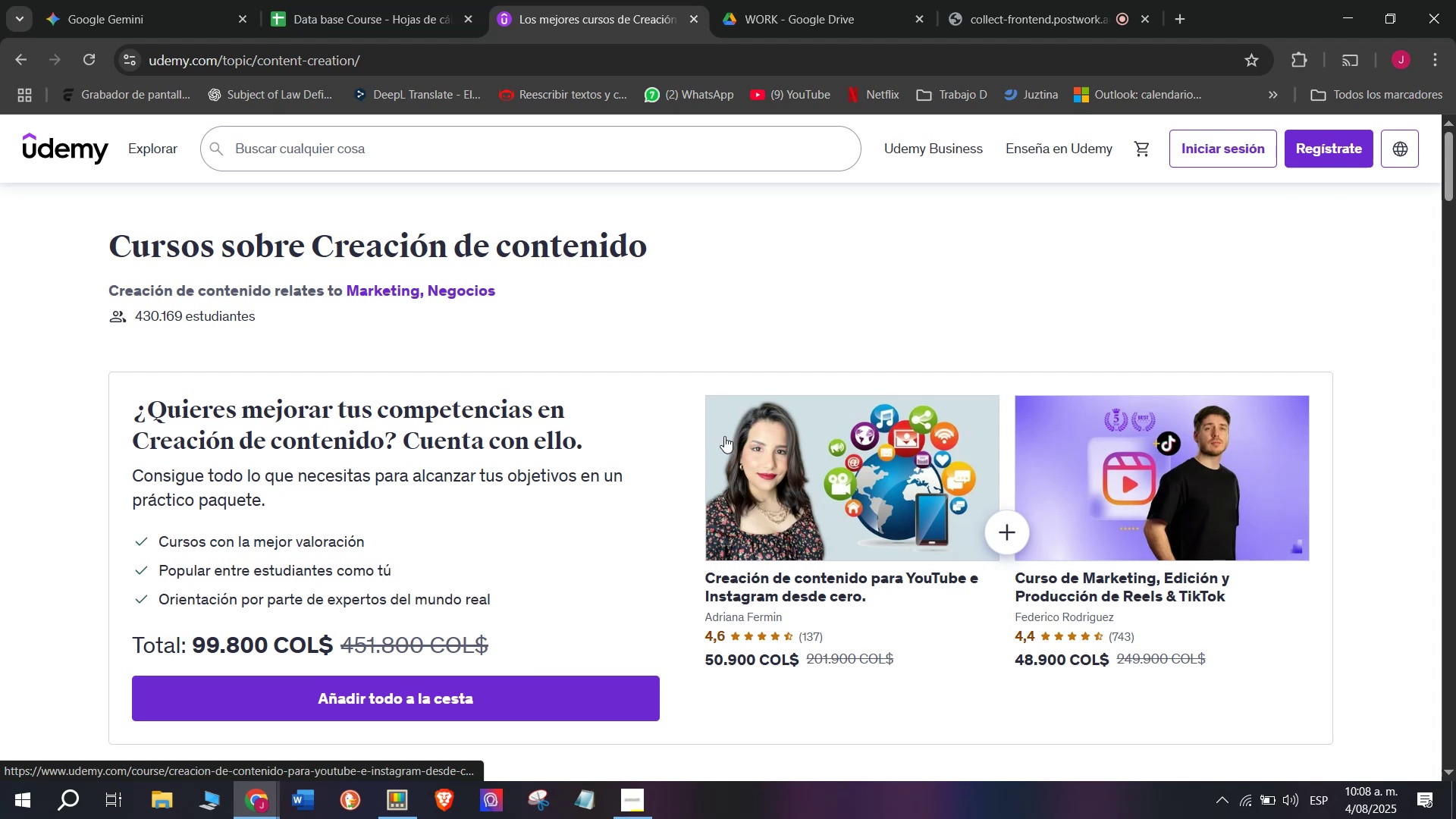 
wait(13.03)
 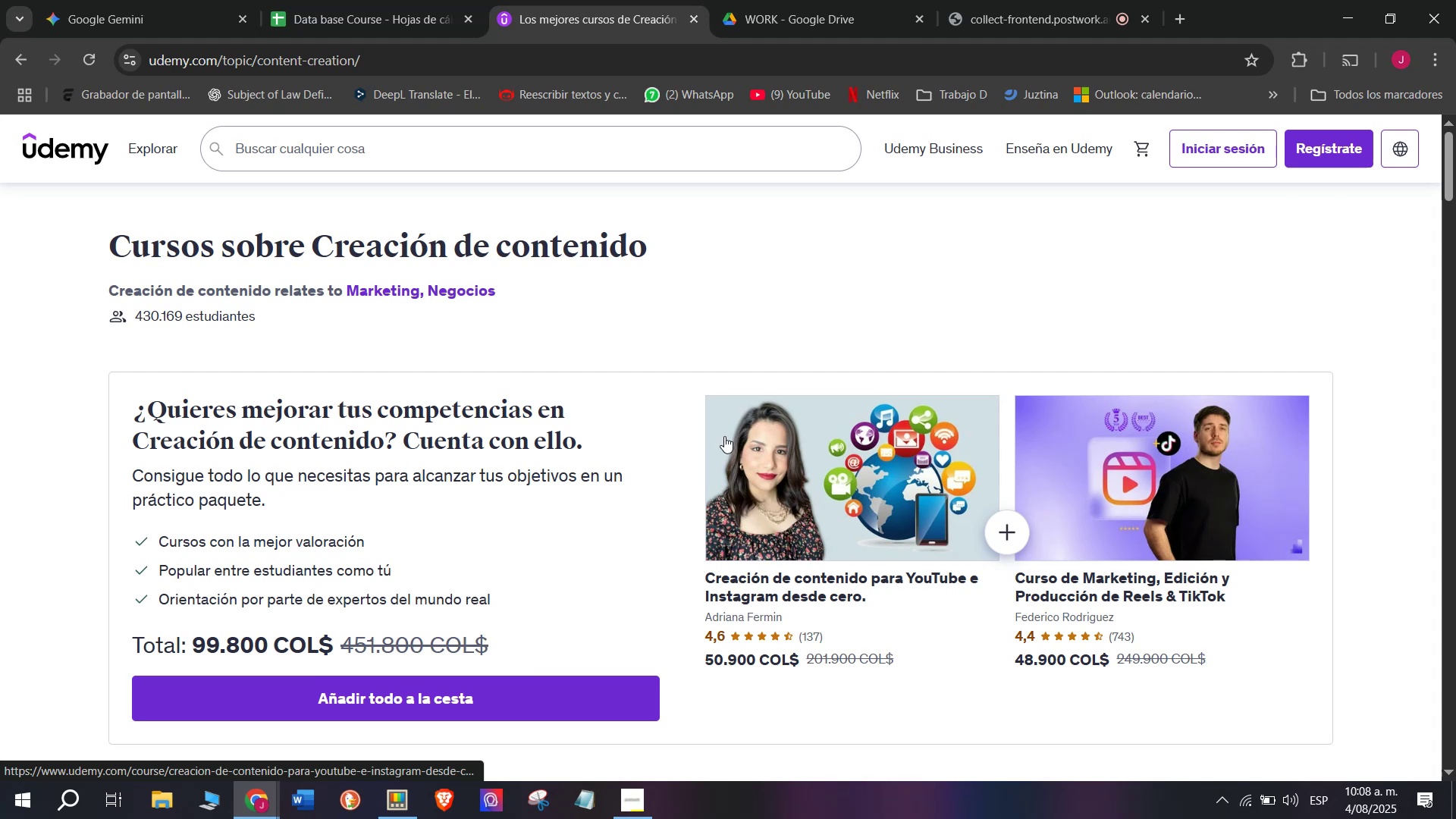 
scroll: coordinate [275, 489], scroll_direction: down, amount: 2.0
 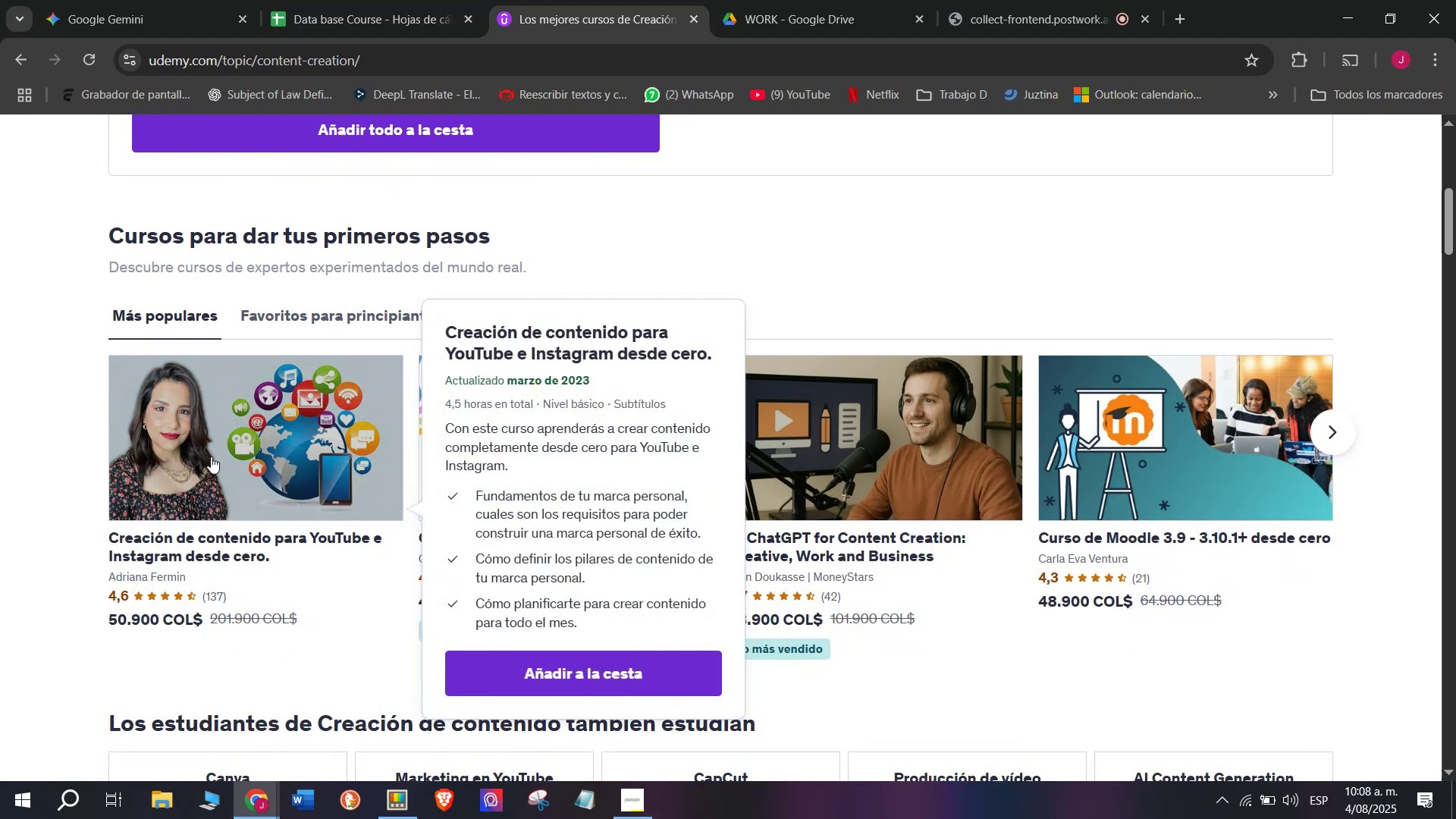 
hold_key(key=ControlLeft, duration=0.32)
 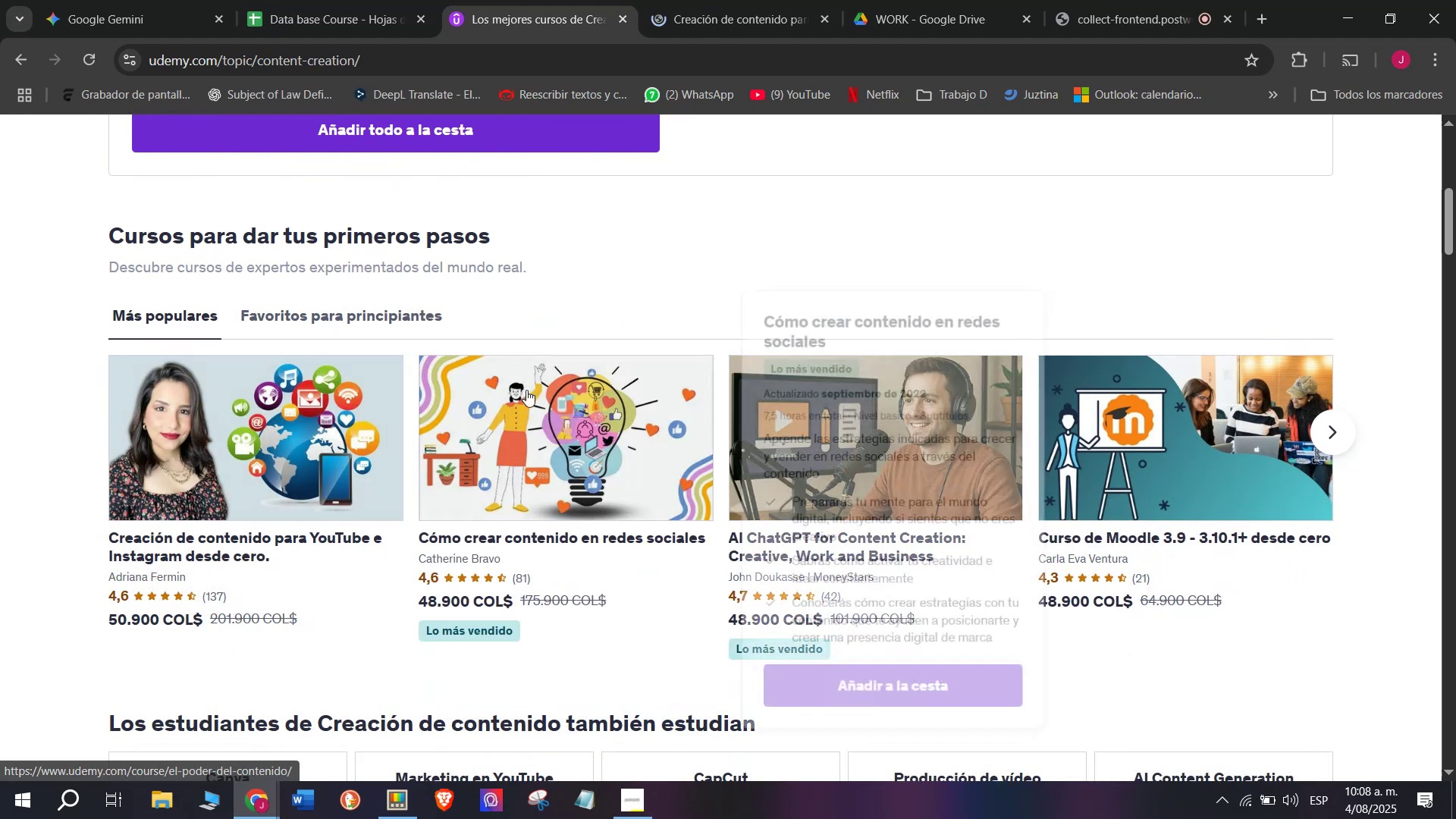 
hold_key(key=ControlLeft, duration=0.34)
left_click([530, 396])
 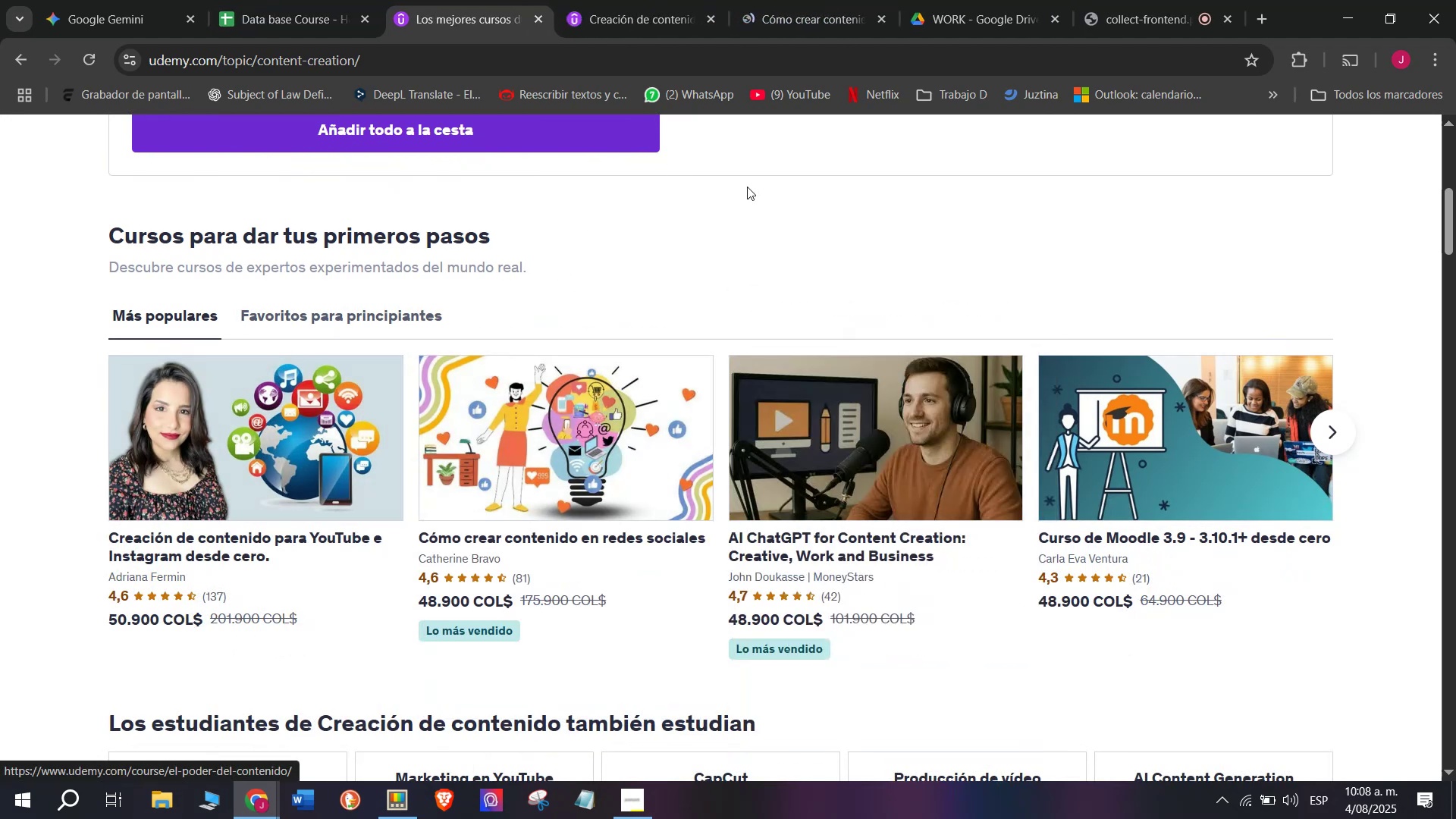 
key(Control+ControlLeft)
 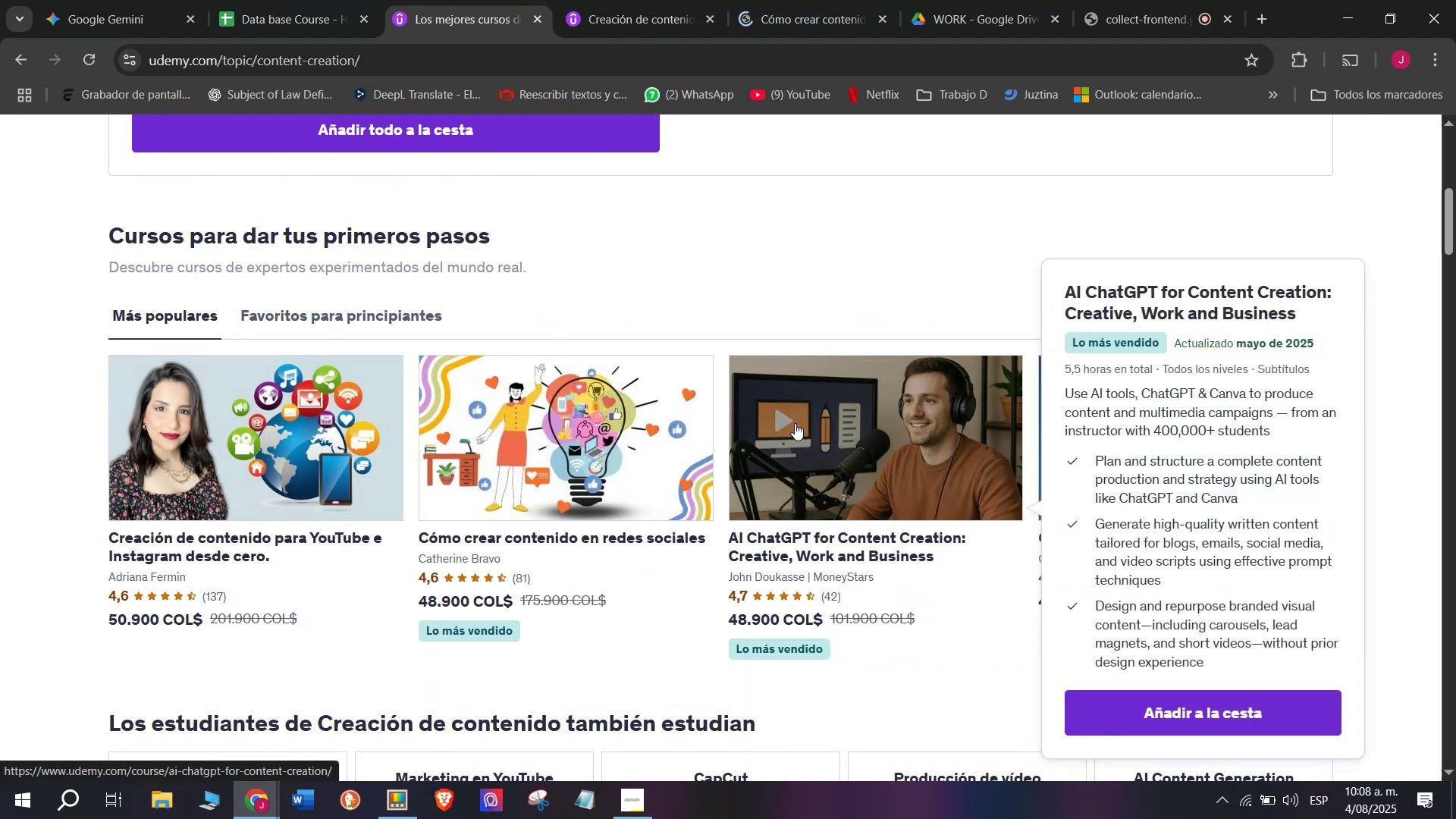 
left_click([795, 423])
 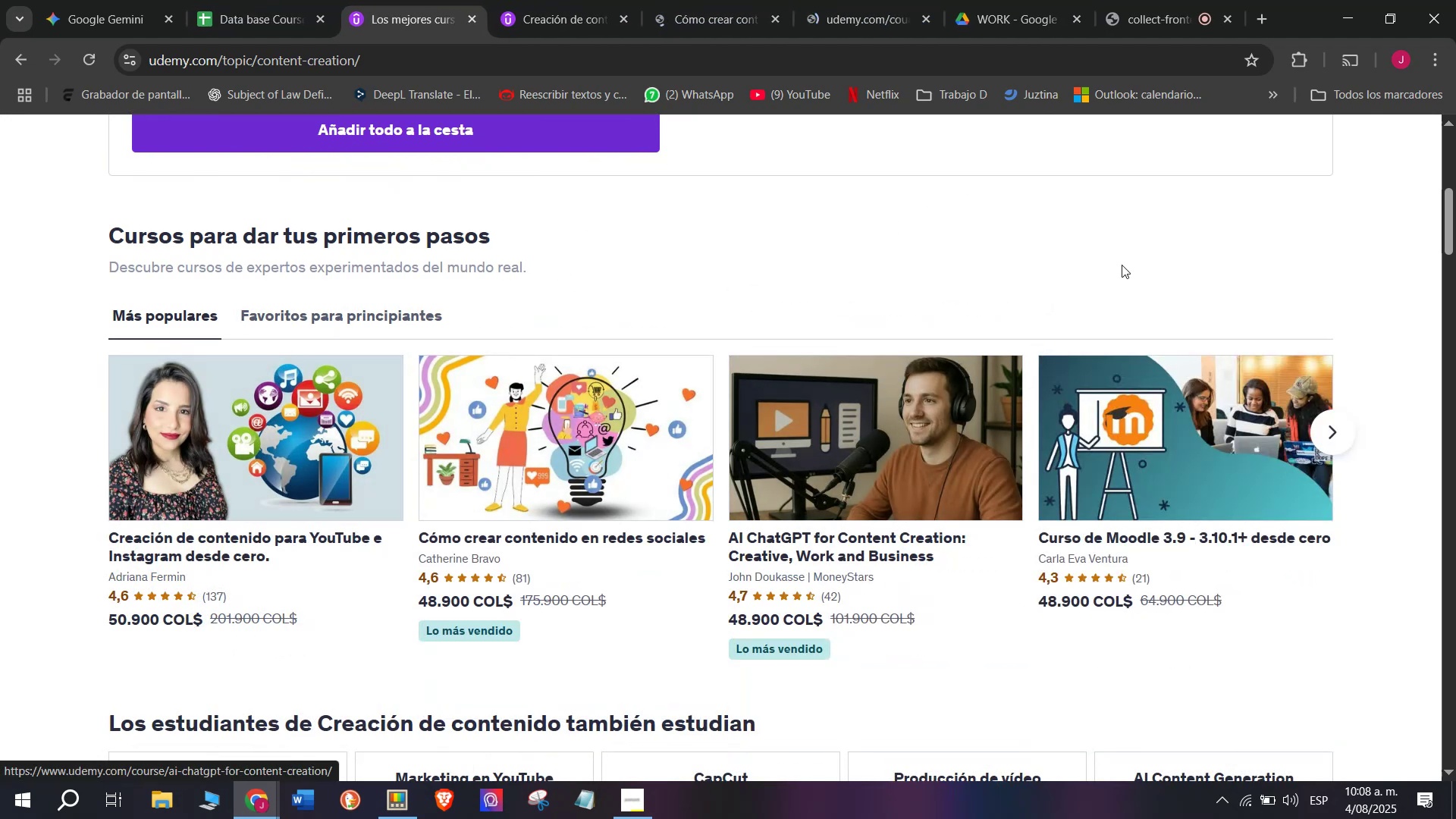 
key(Control+ControlLeft)
 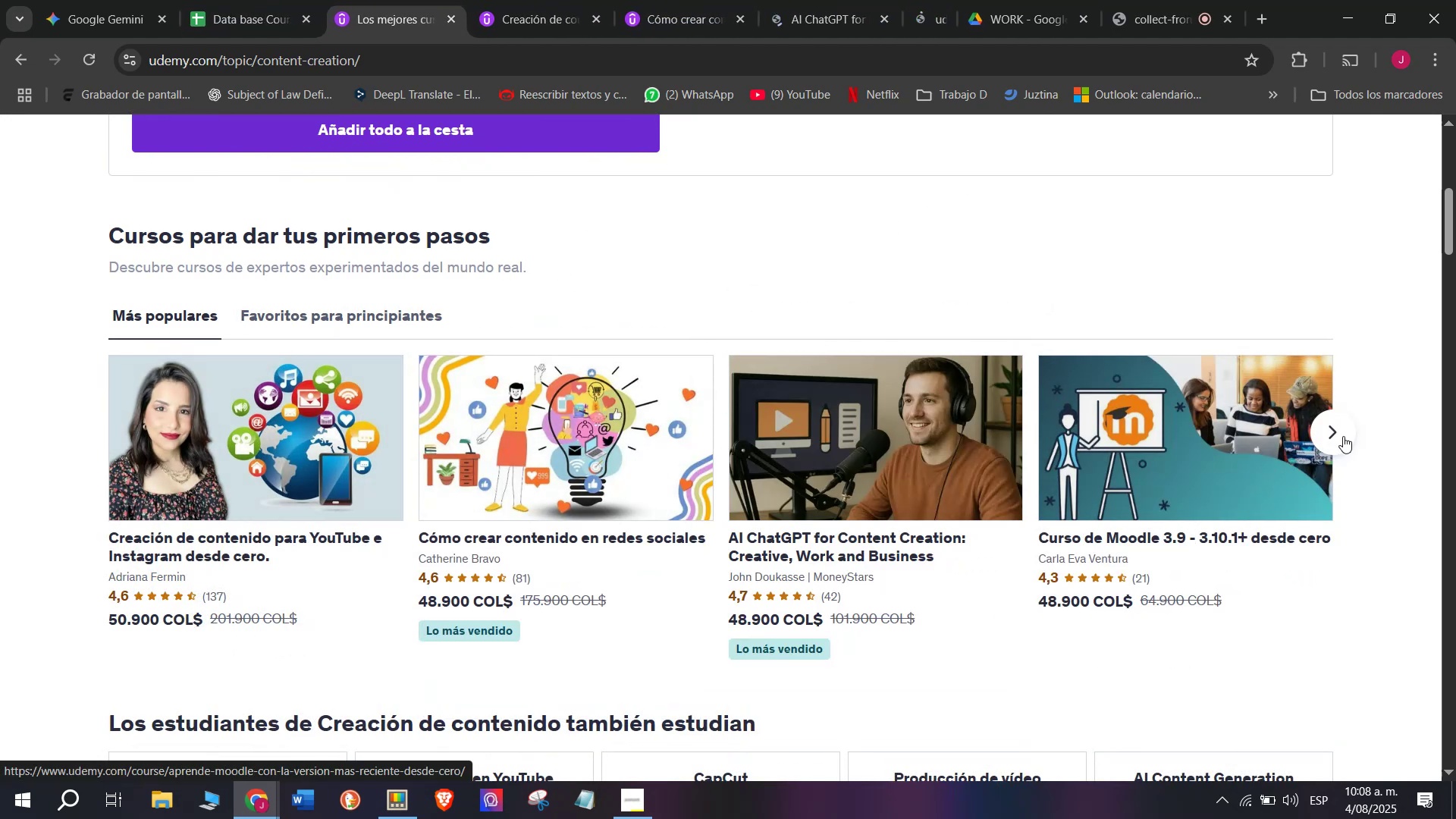 
left_click([1343, 436])
 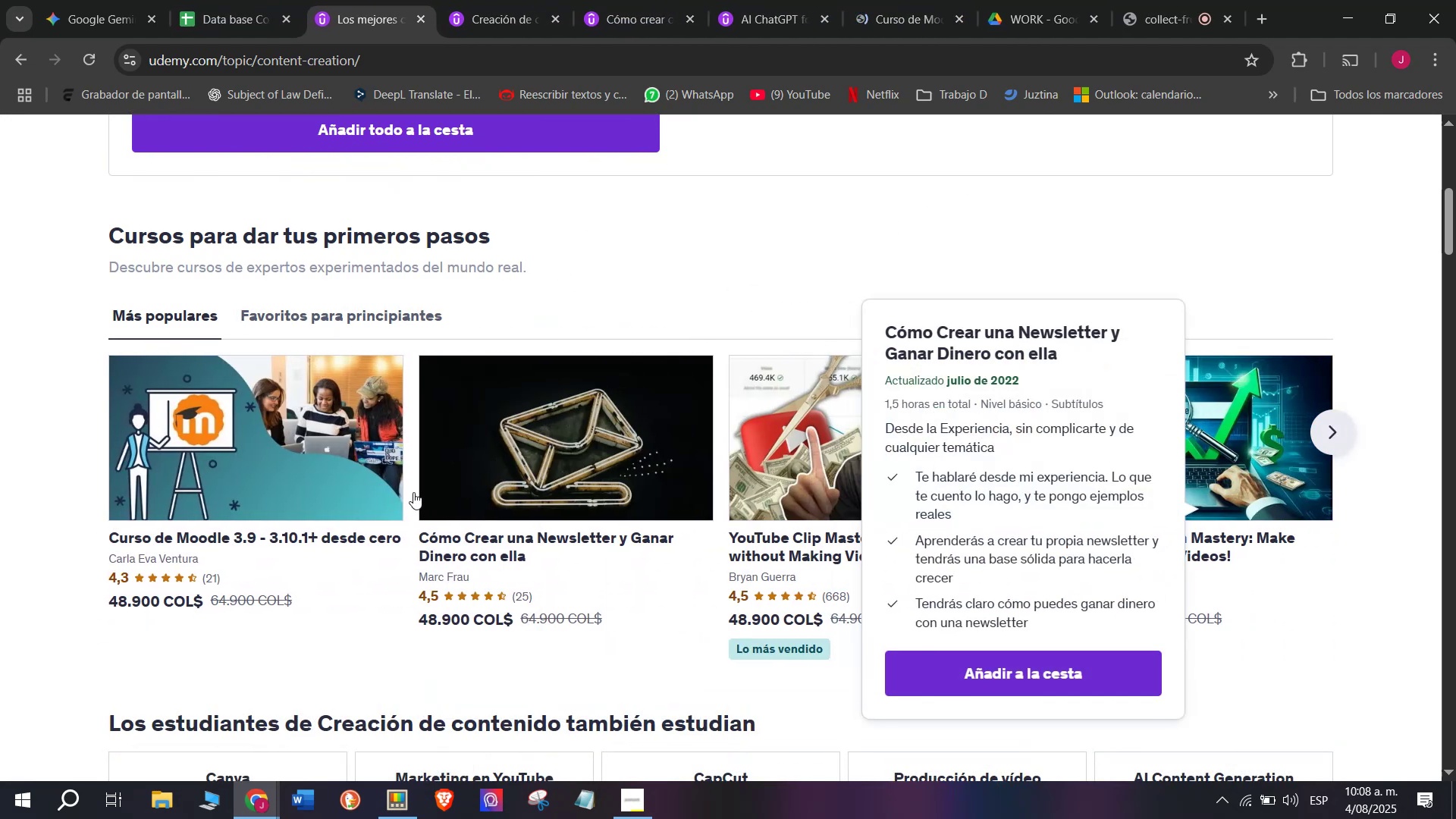 
key(Control+ControlLeft)
 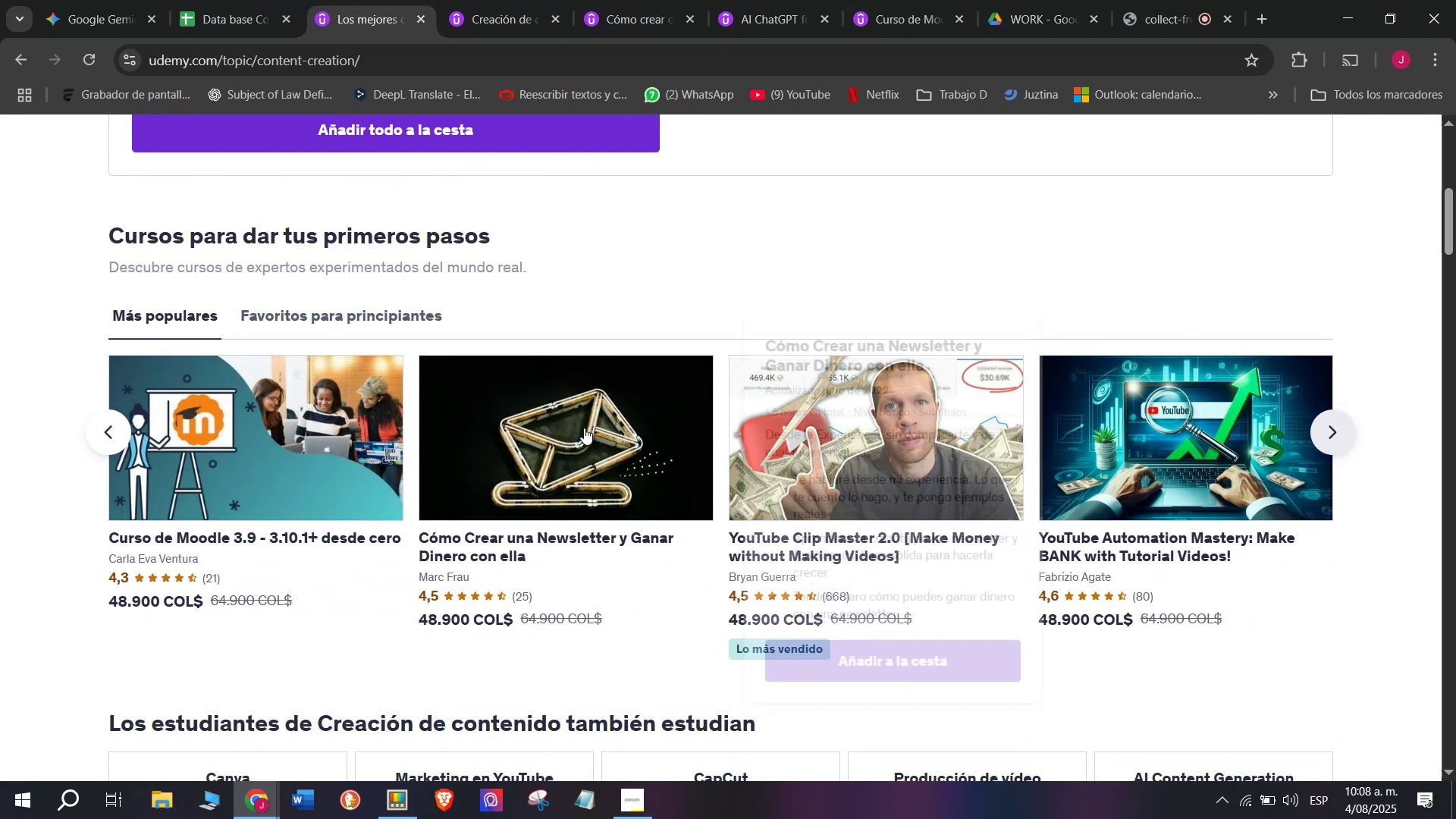 
hold_key(key=ControlLeft, duration=0.39)
left_click([482, 458])
 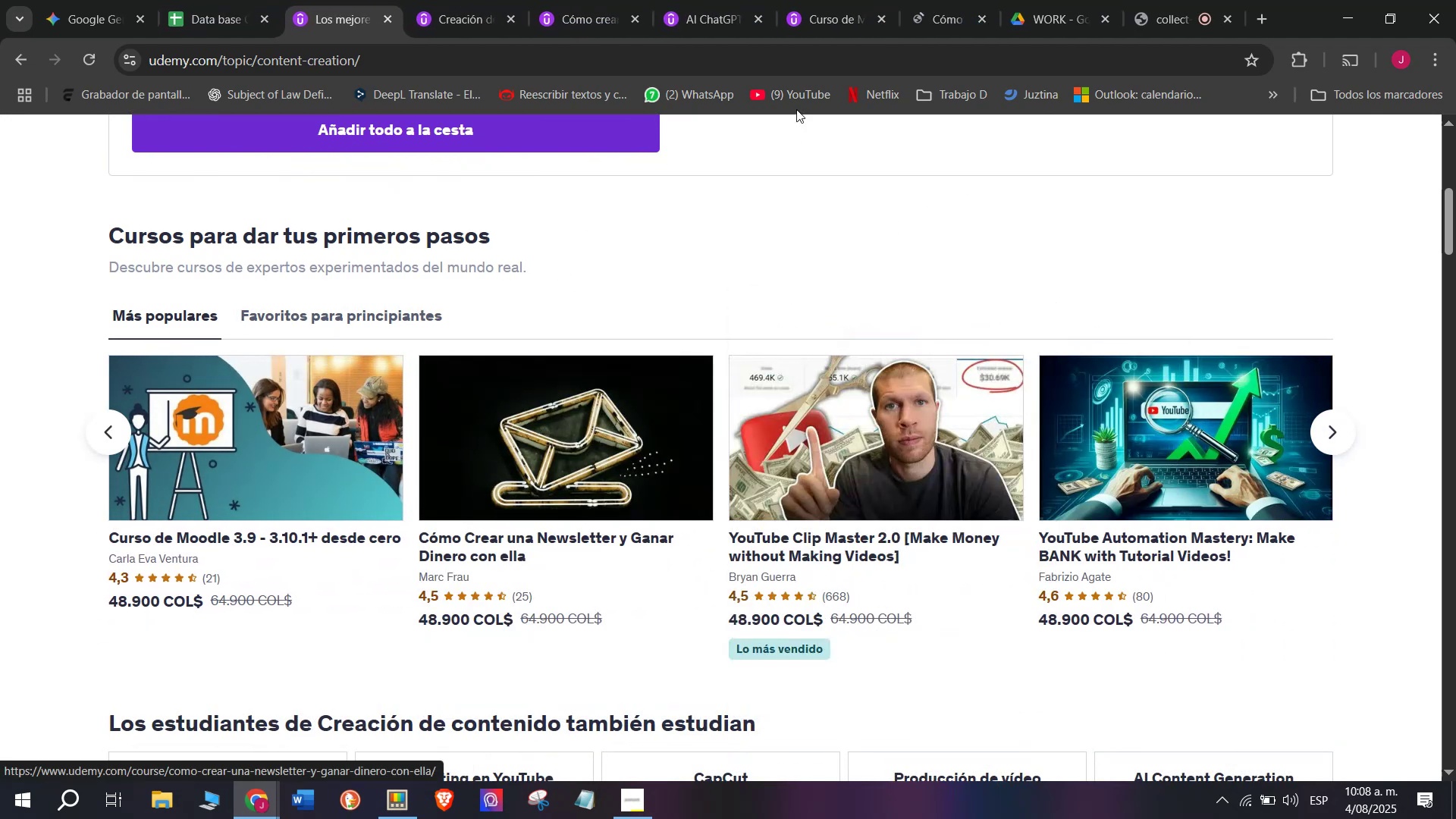 
hold_key(key=ControlLeft, duration=0.45)
left_click([774, 399])
 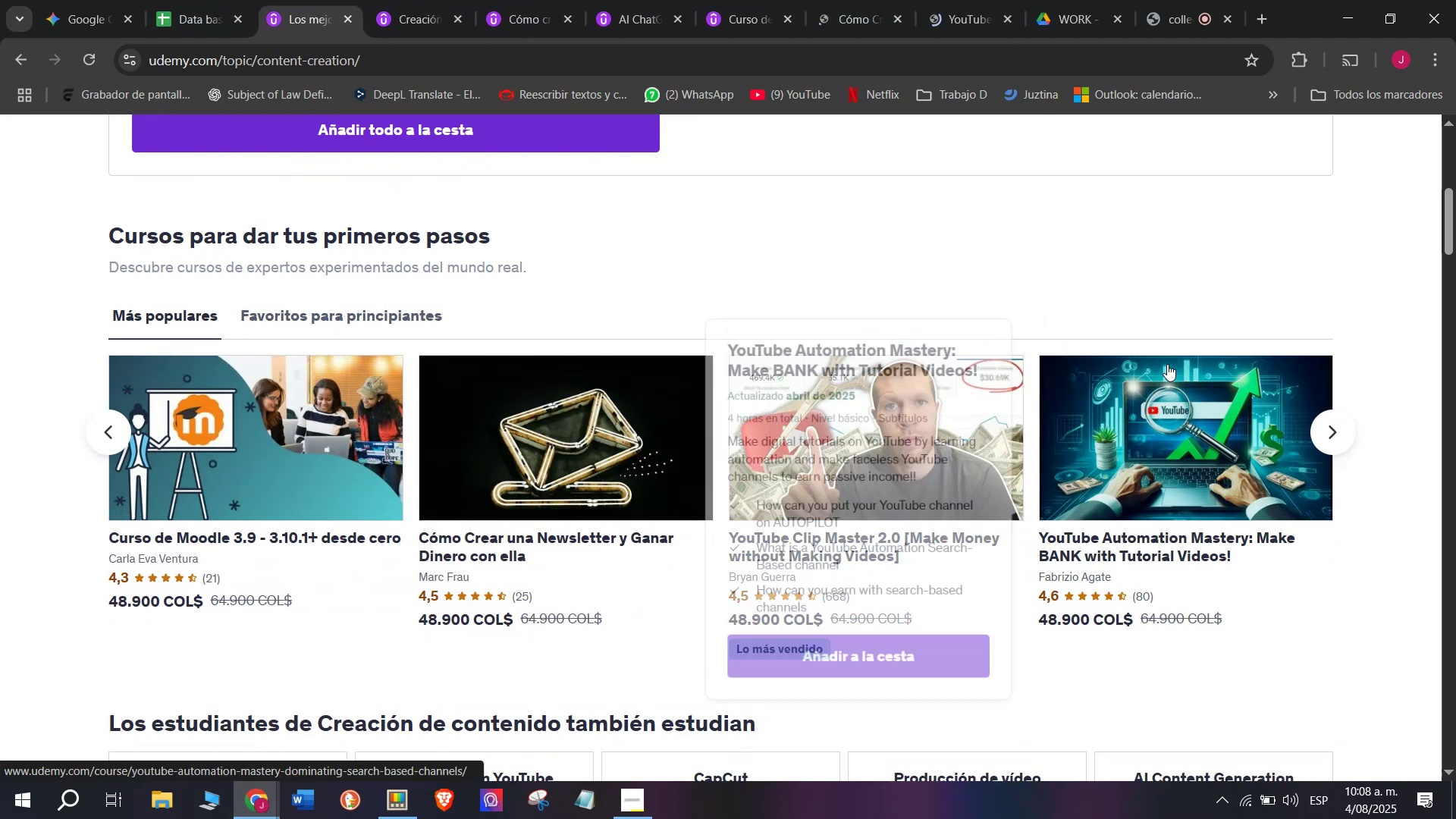 
hold_key(key=ControlLeft, duration=0.32)
left_click([1198, 389])
 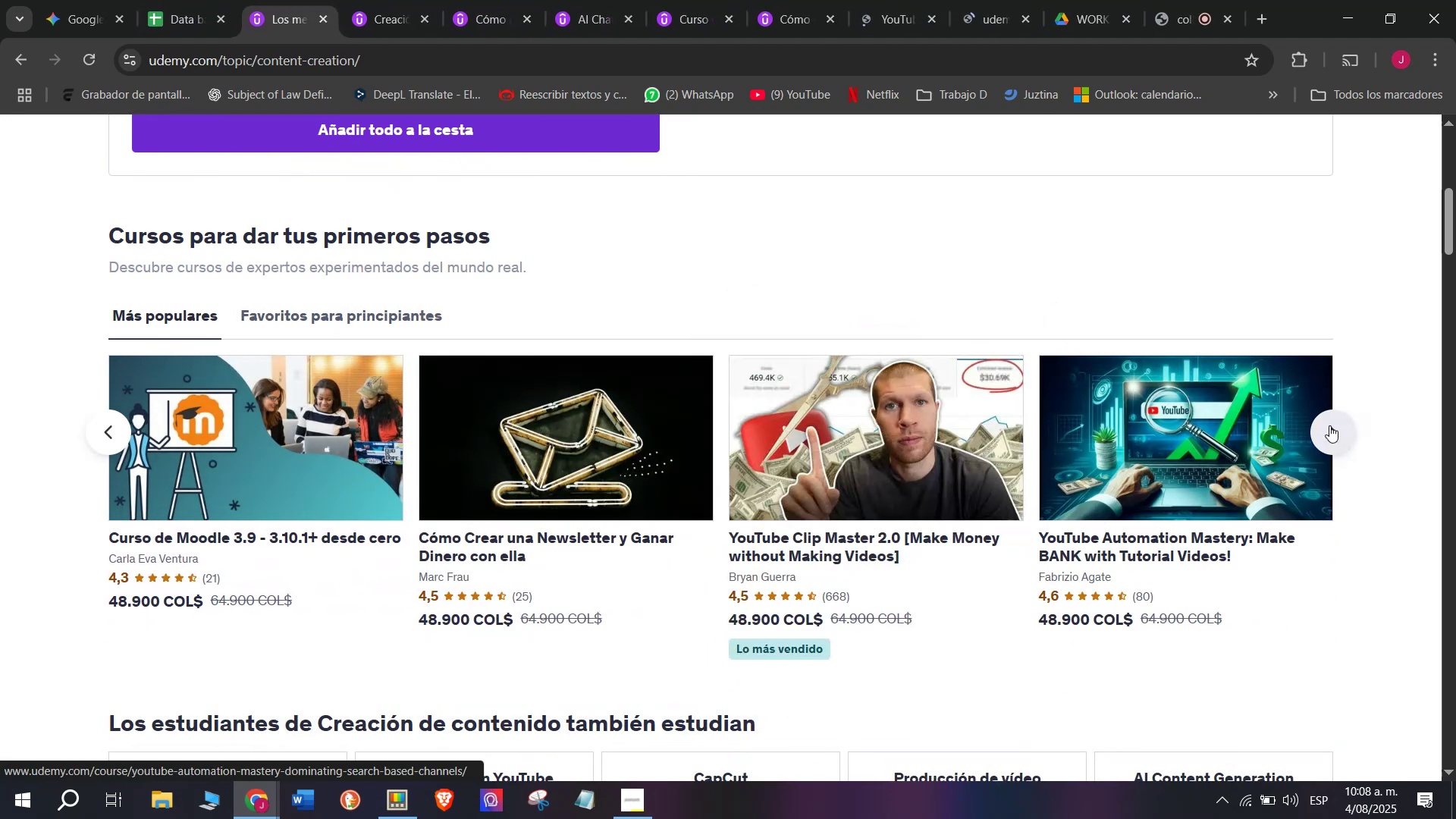 
left_click([1335, 425])
 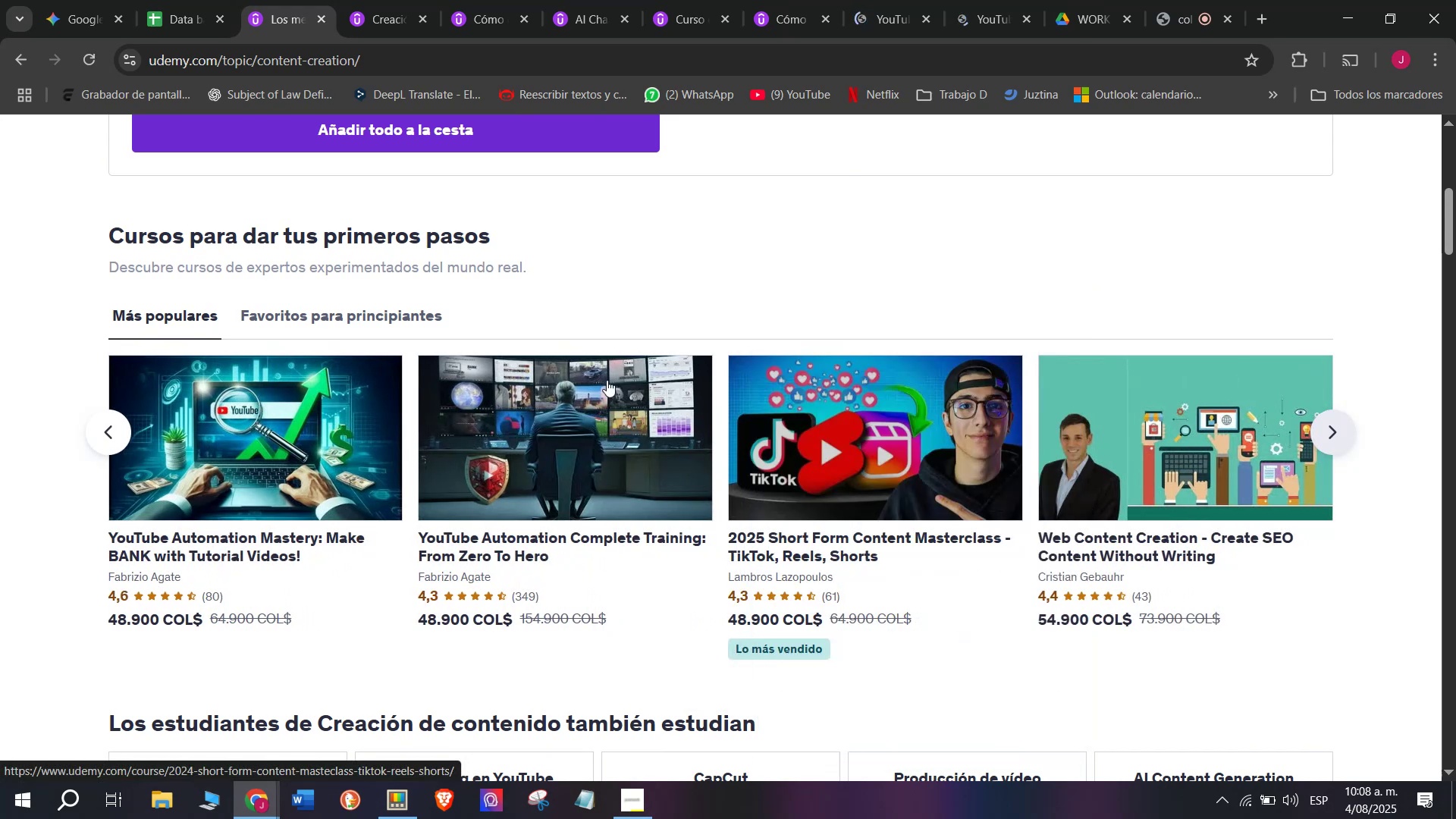 
hold_key(key=ControlLeft, duration=0.36)
left_click([586, 420])
 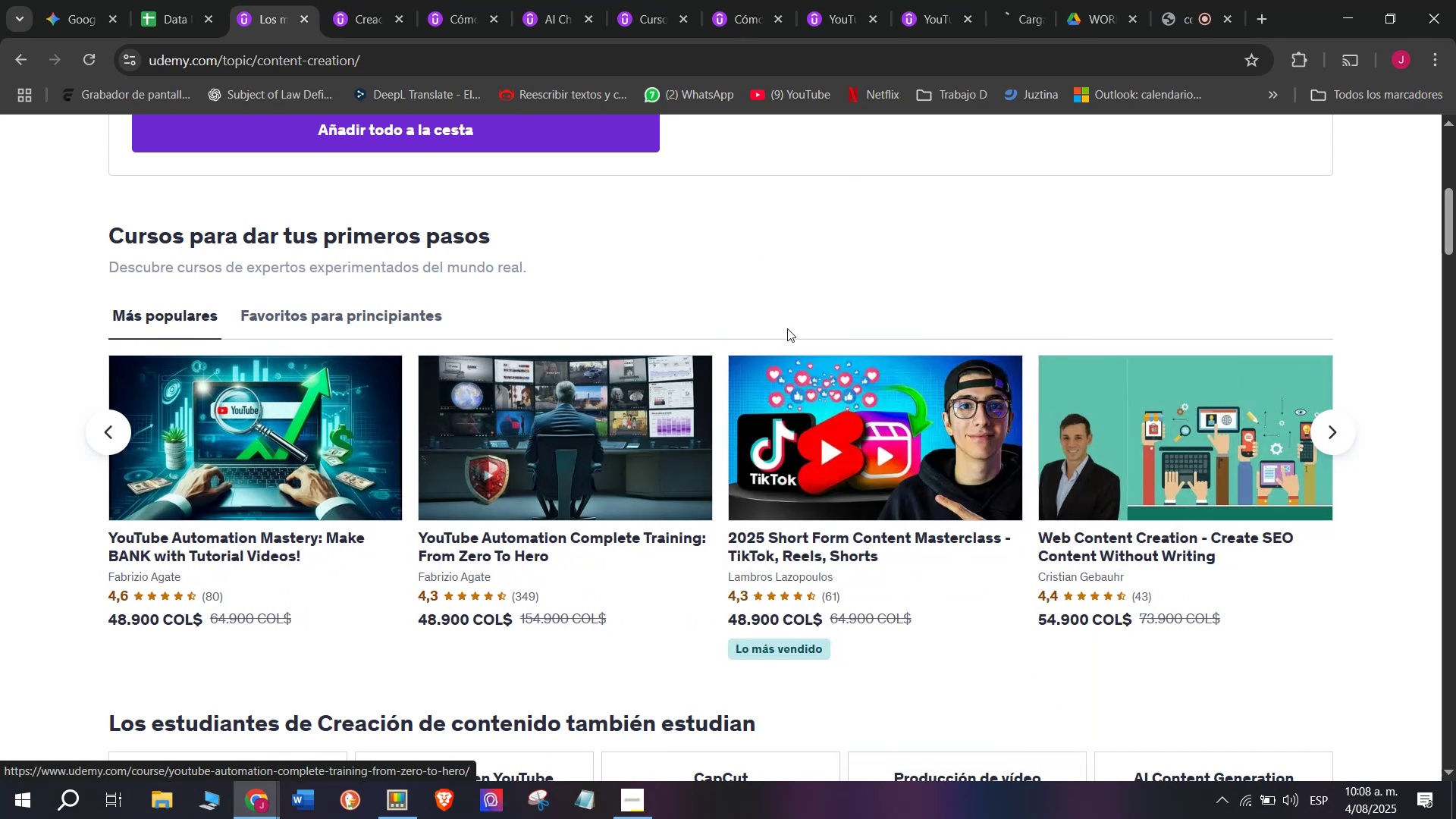 
hold_key(key=ControlLeft, duration=0.37)
left_click([805, 434])
 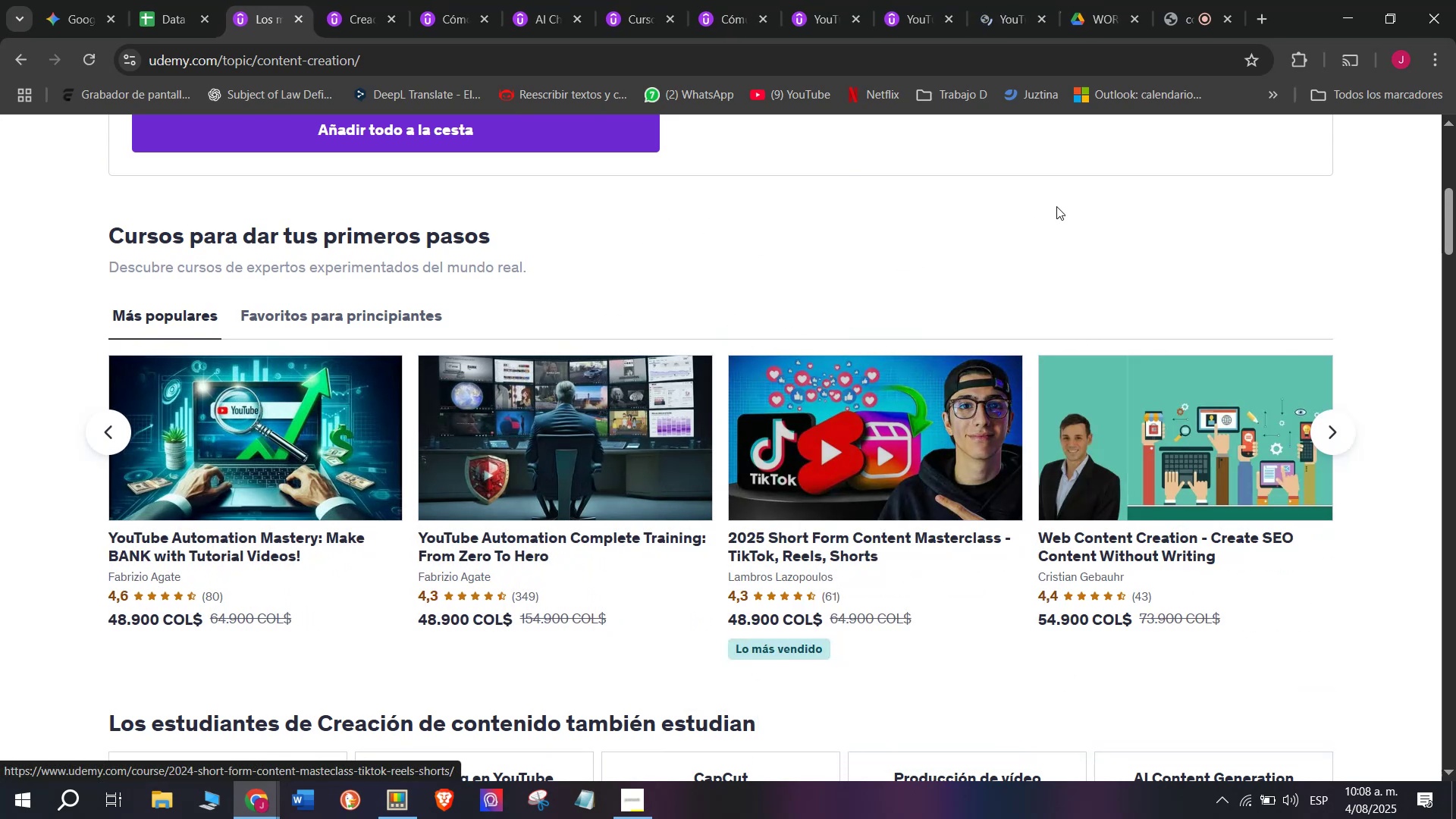 
hold_key(key=ControlLeft, duration=0.35)
 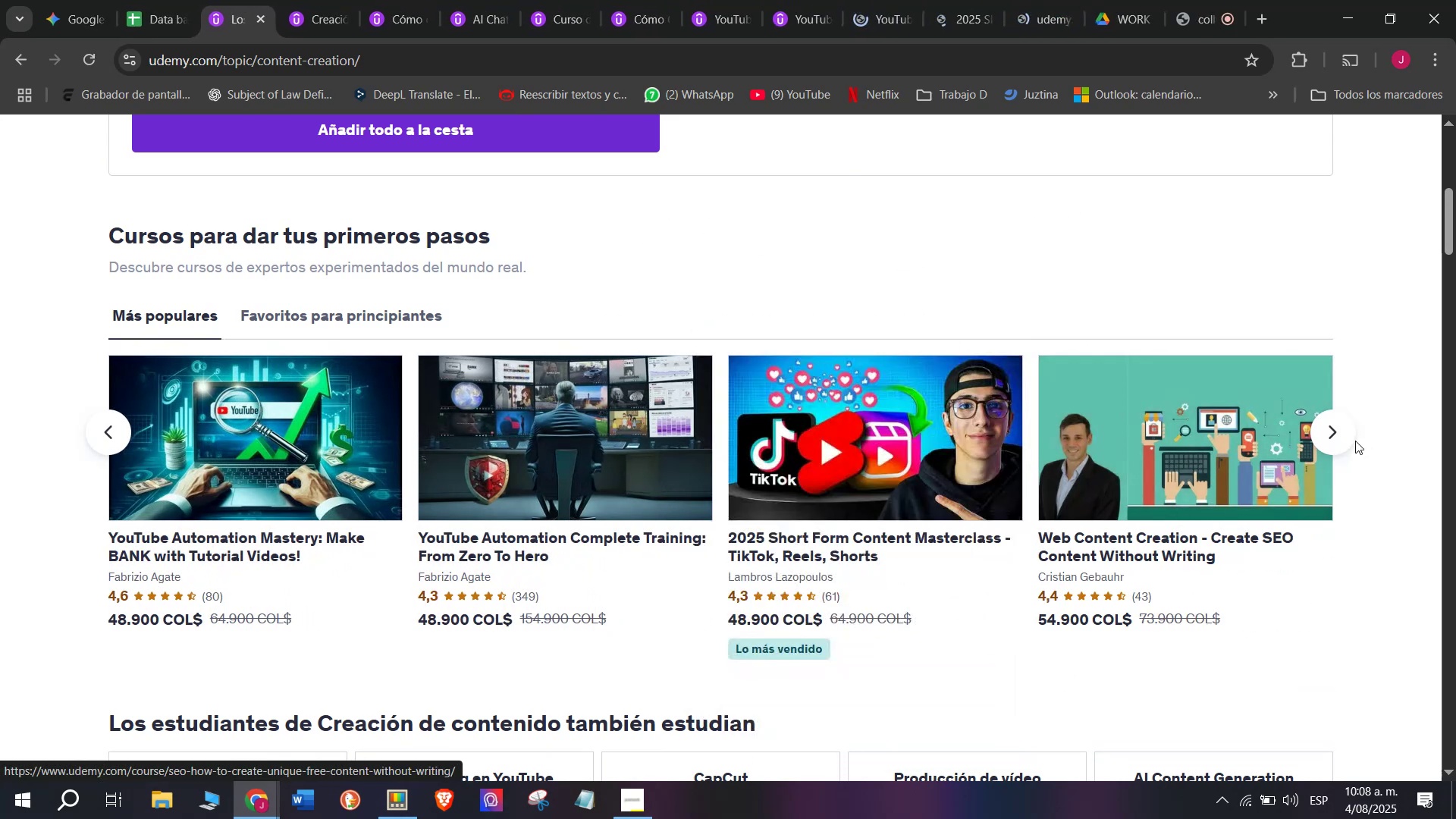 
left_click([1340, 437])
 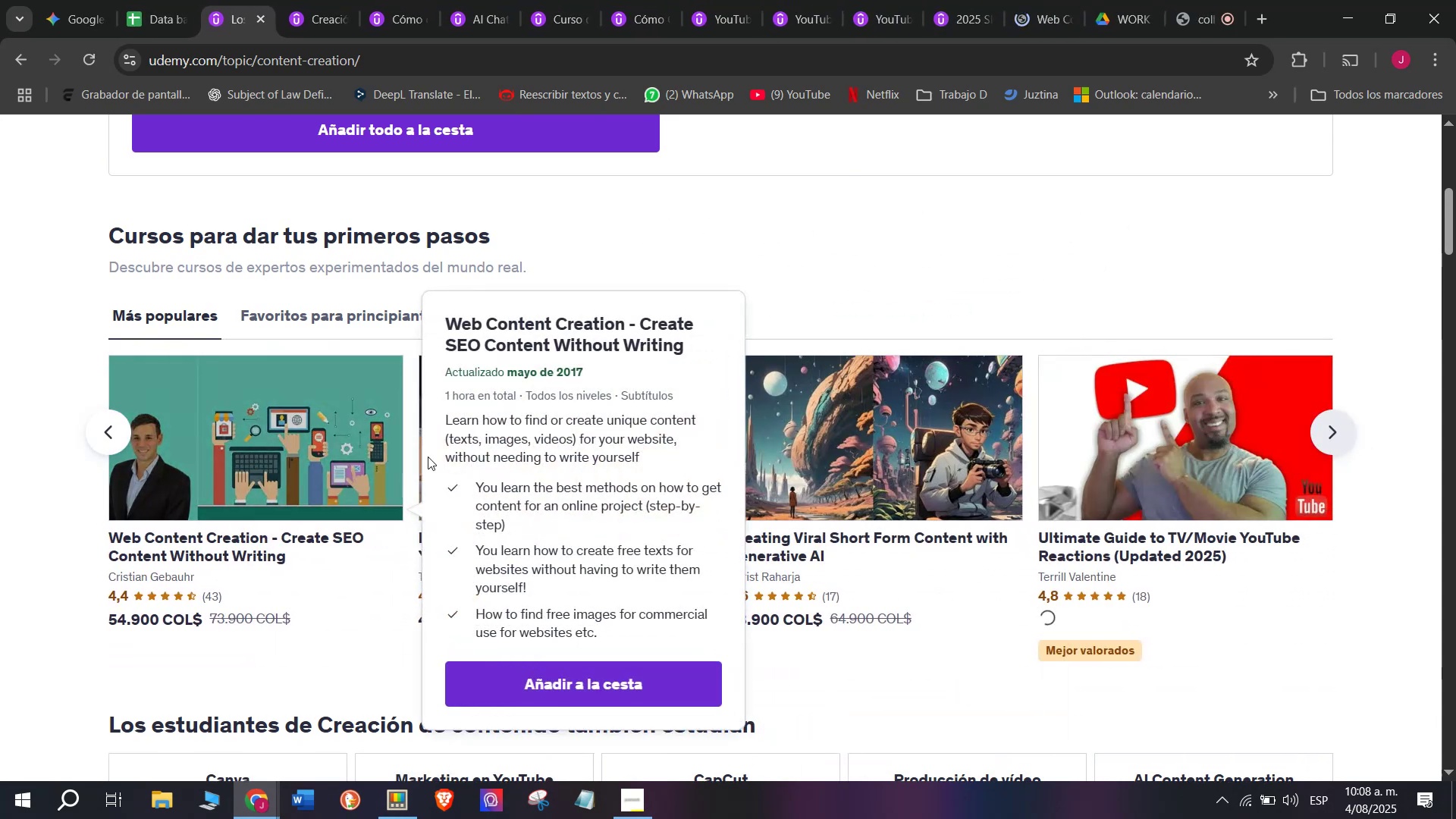 
key(Control+ControlLeft)
 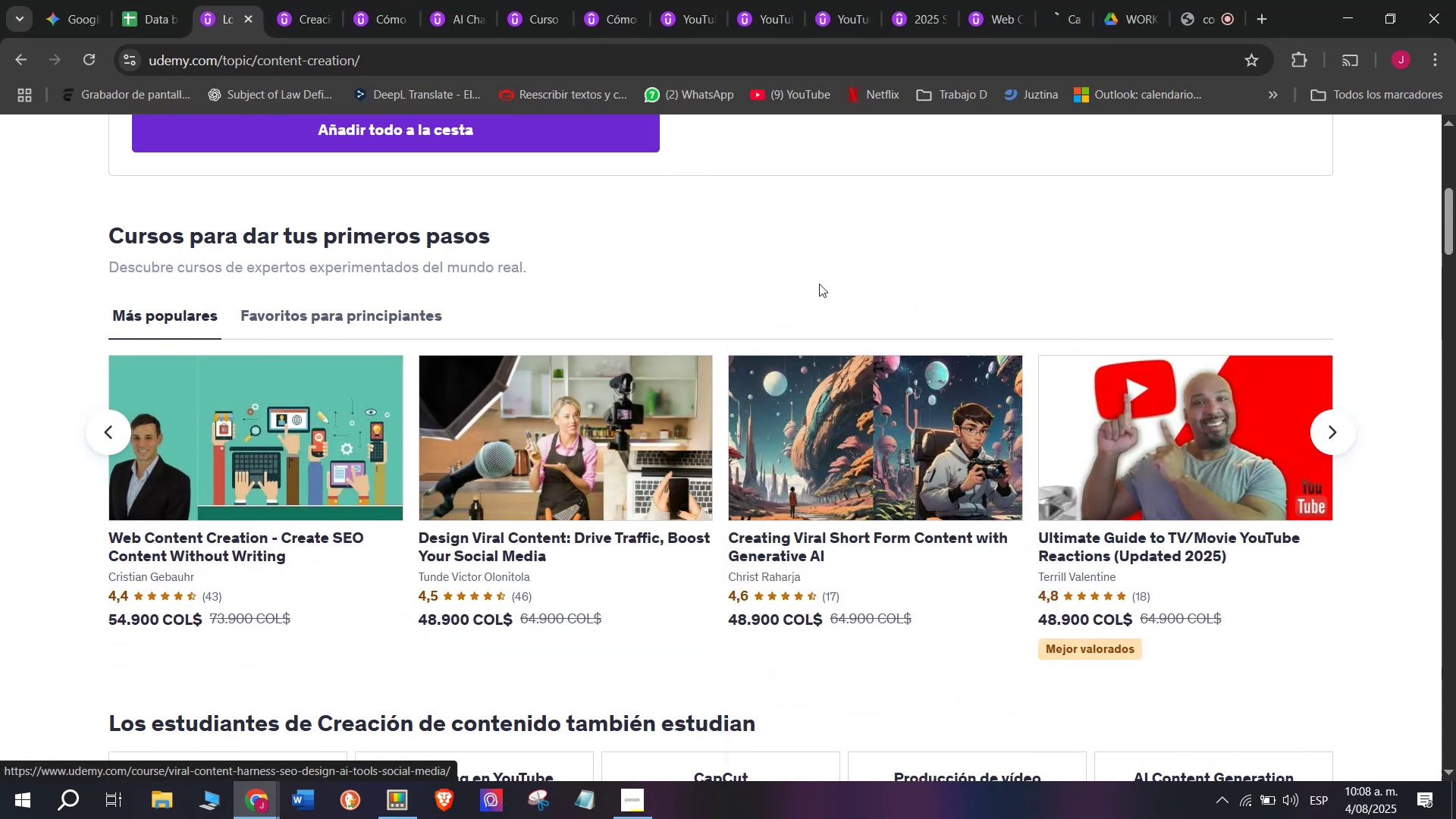 
hold_key(key=ControlLeft, duration=0.31)
left_click([836, 417])
 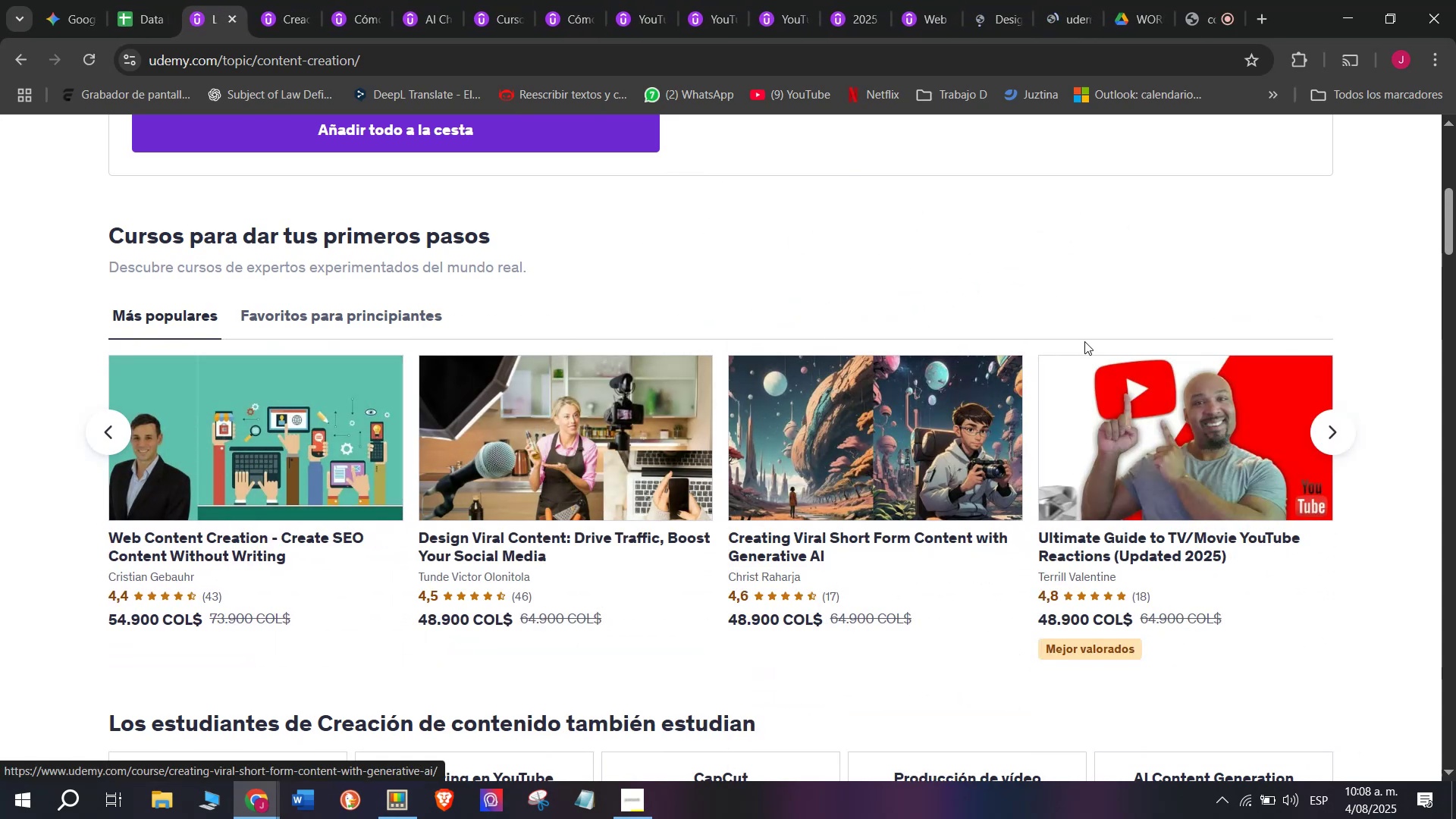 
hold_key(key=ControlLeft, duration=0.45)
left_click([1135, 409])
 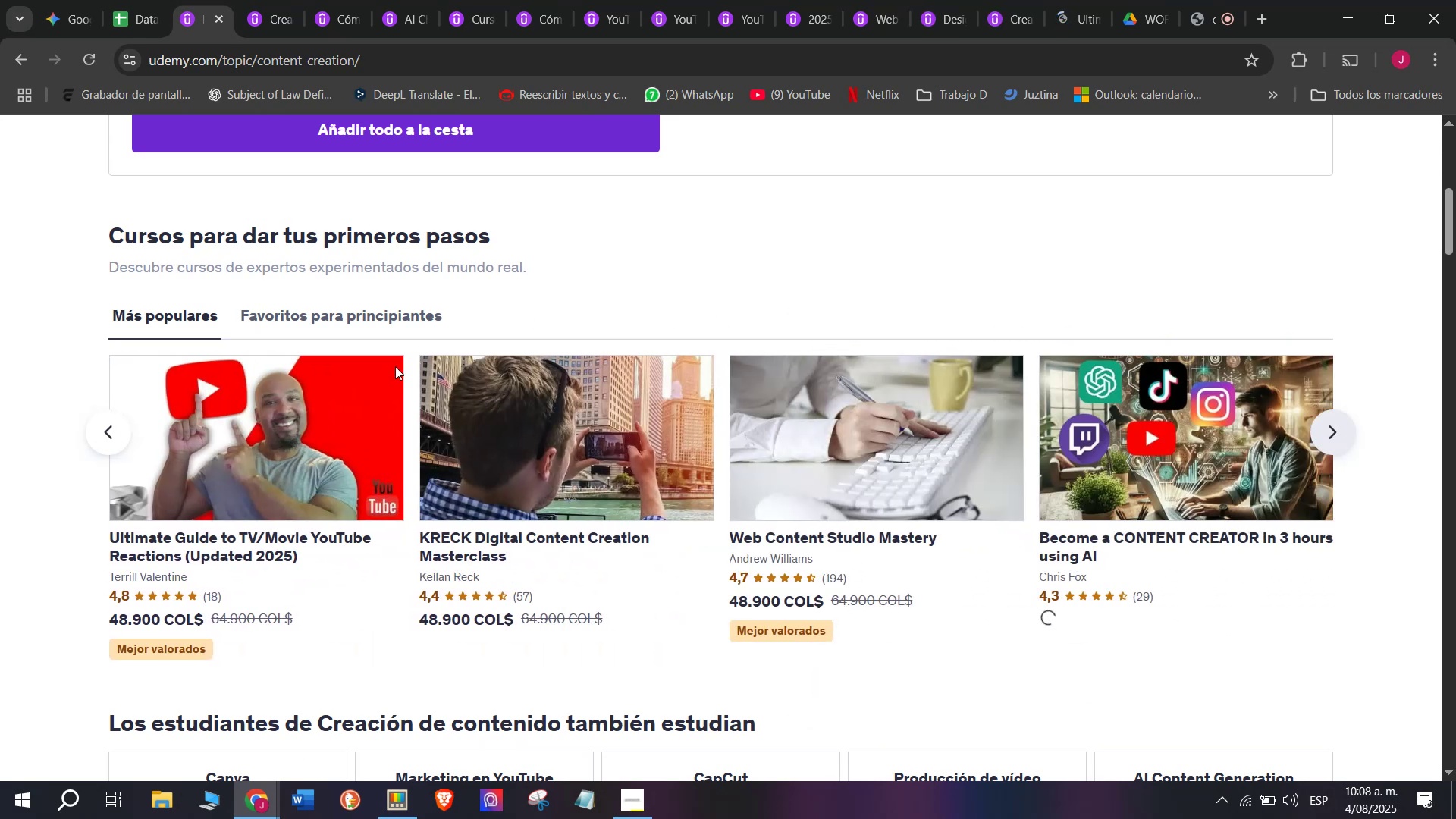 
hold_key(key=ControlLeft, duration=0.33)
left_click([548, 429])
 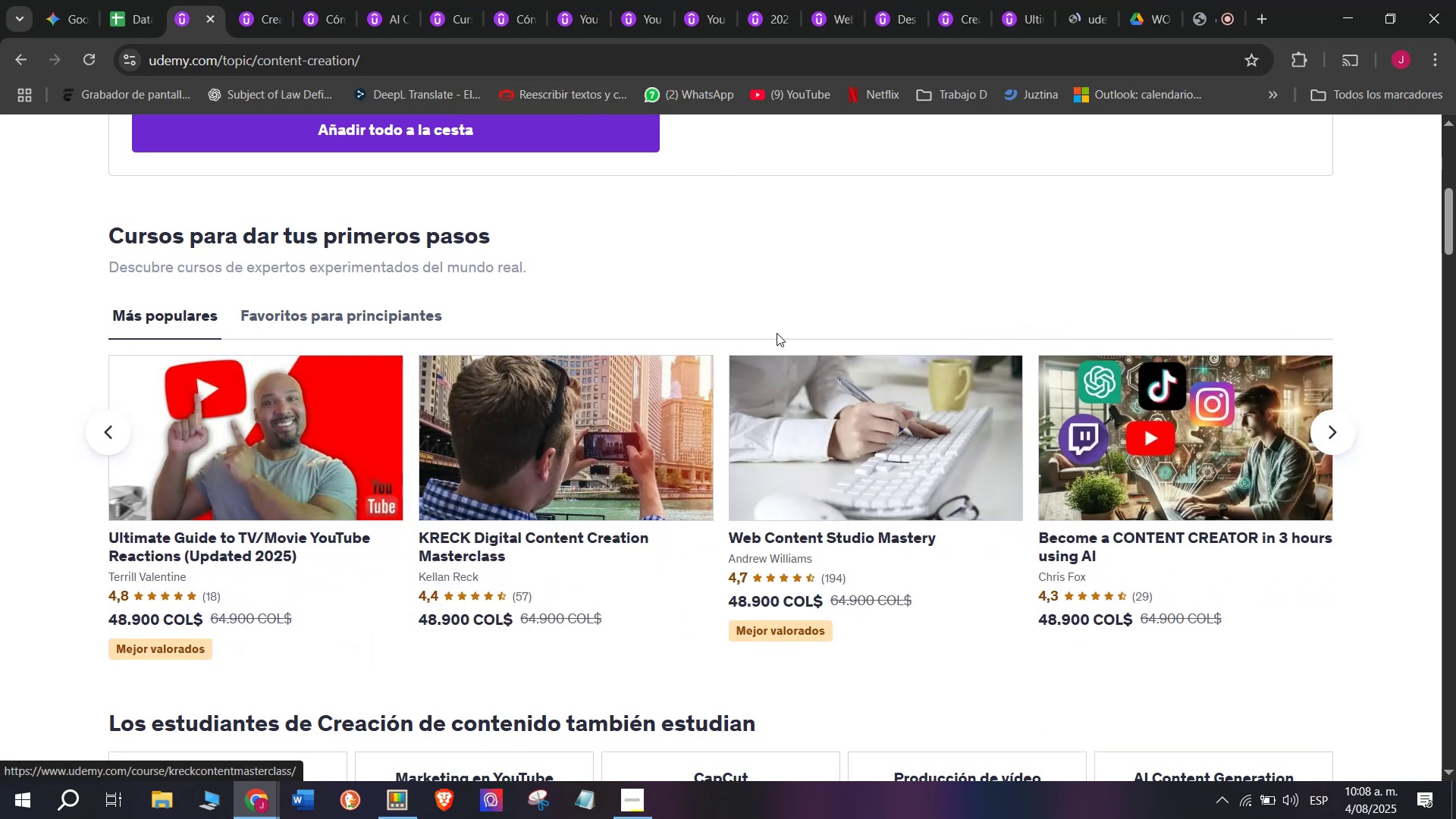 
key(Control+ControlLeft)
 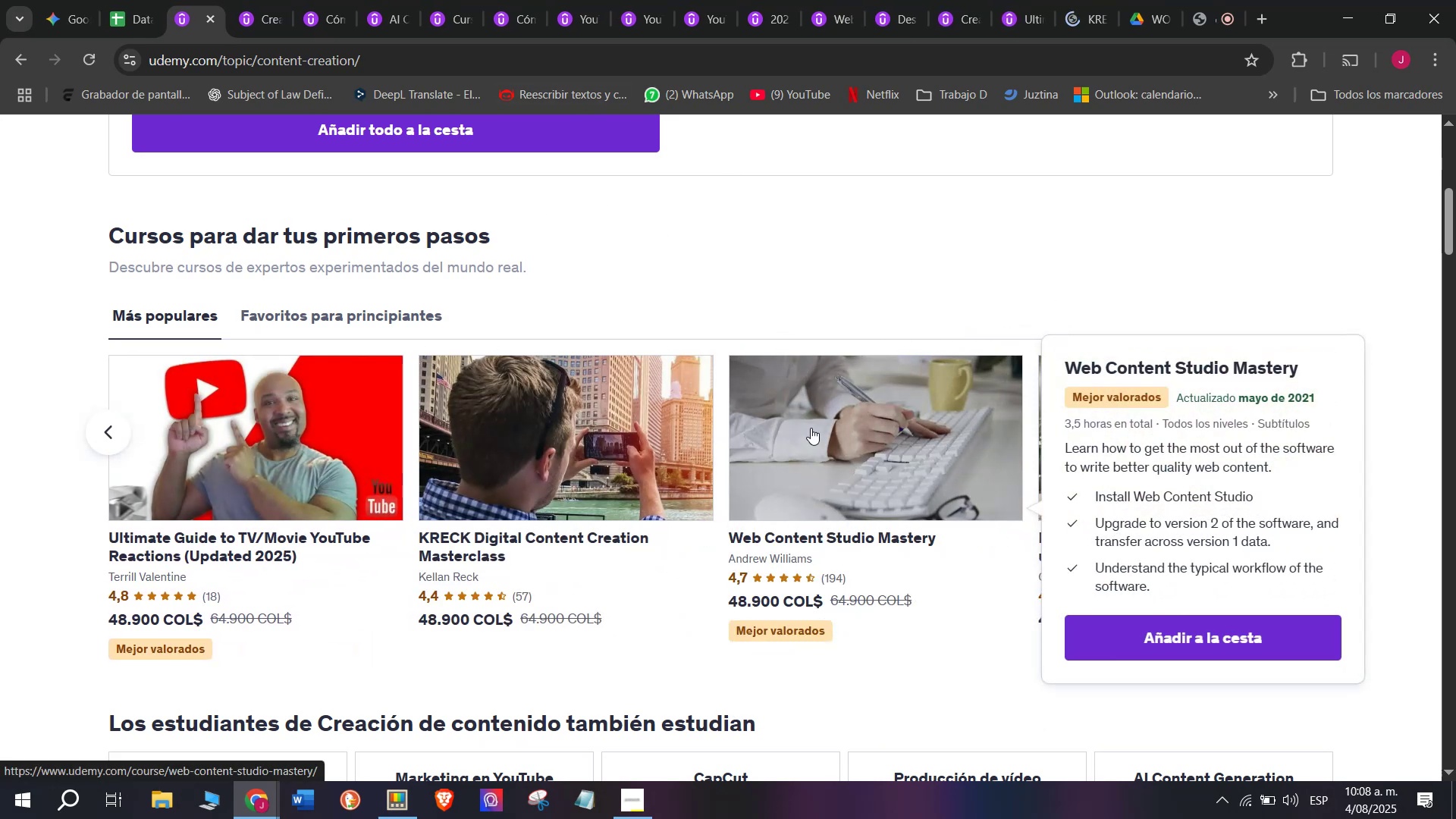 
left_click([811, 428])
 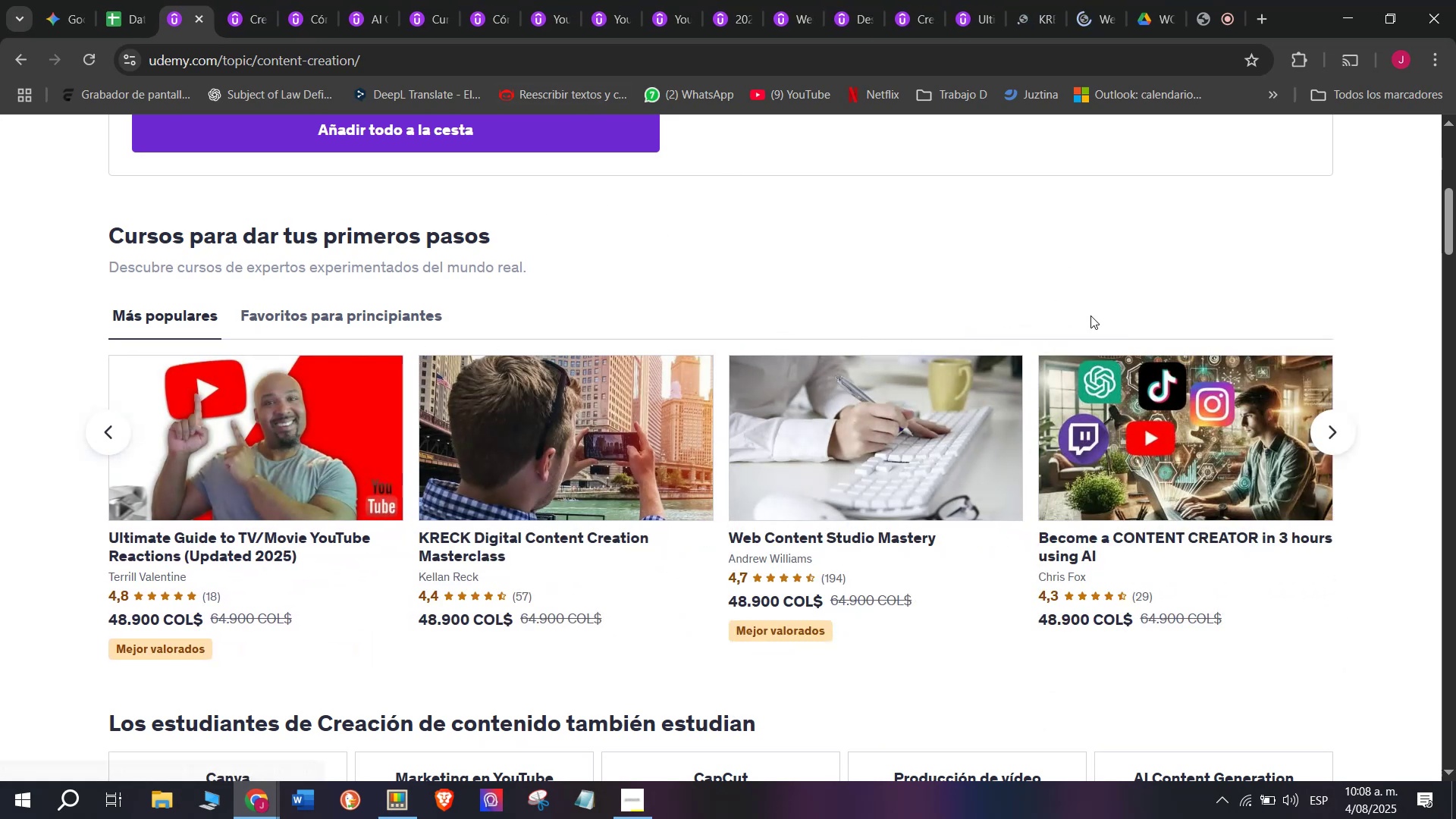 
key(Control+ControlLeft)
 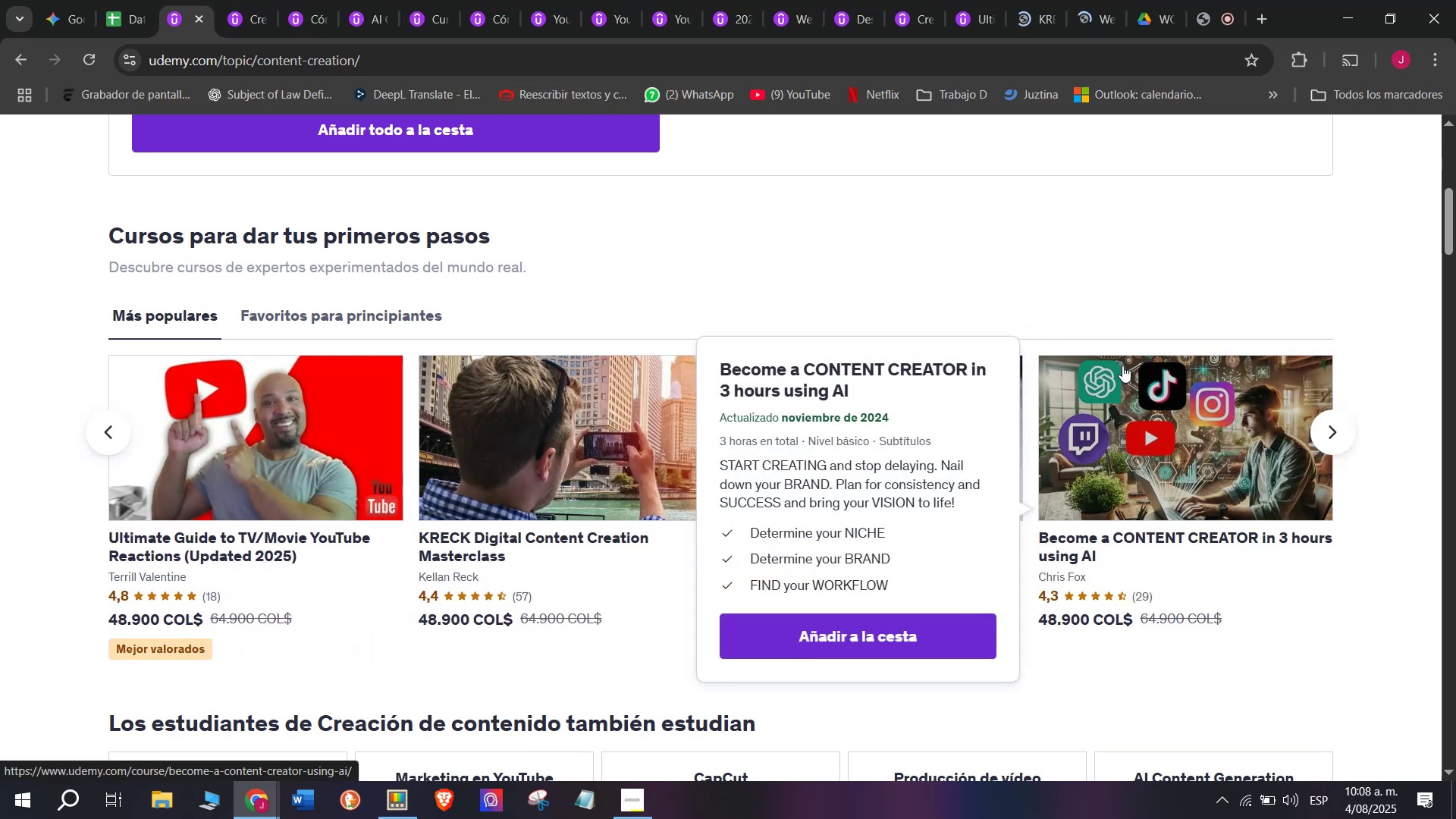 
left_click([1122, 366])
 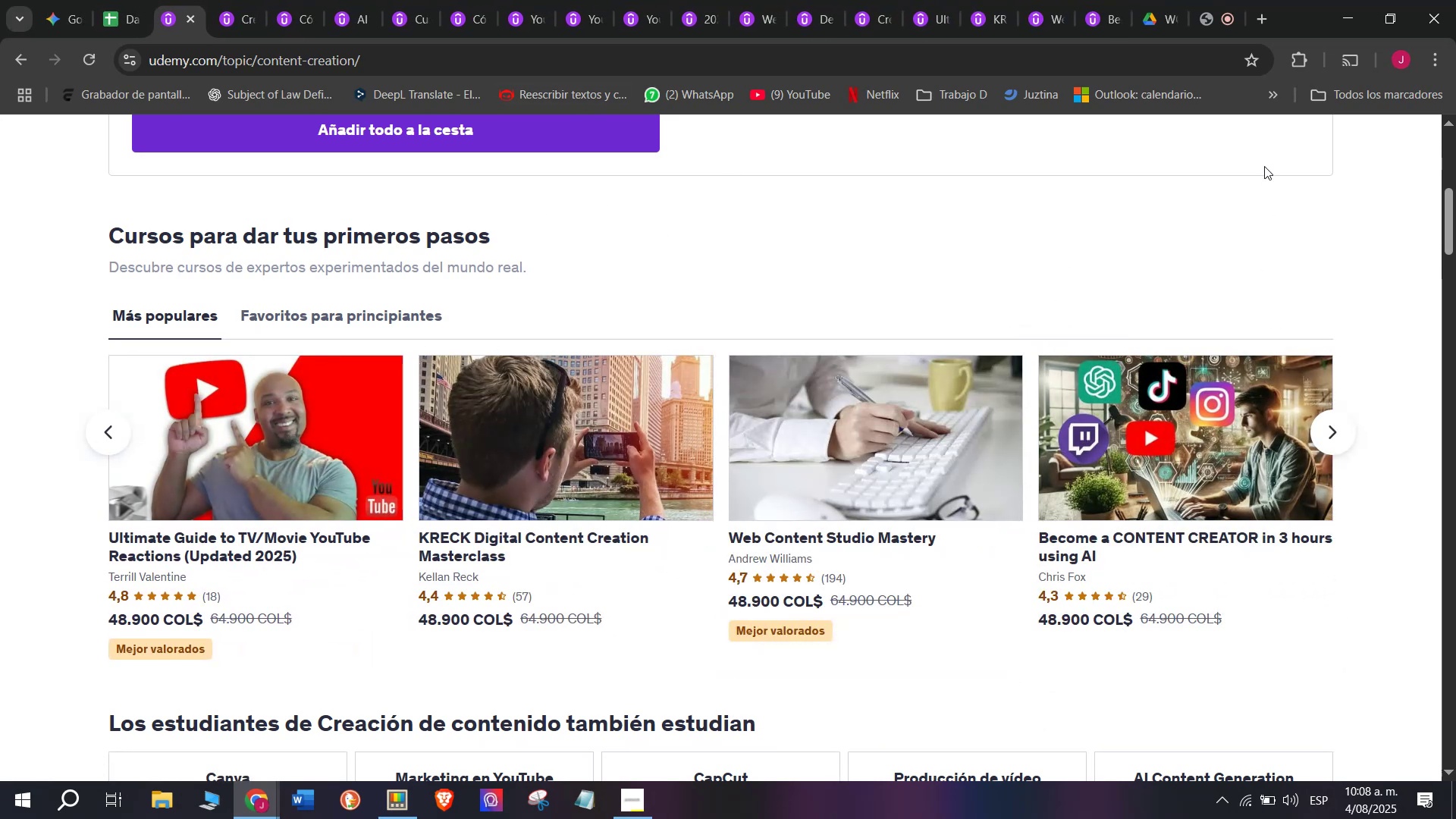 
wait(7.23)
 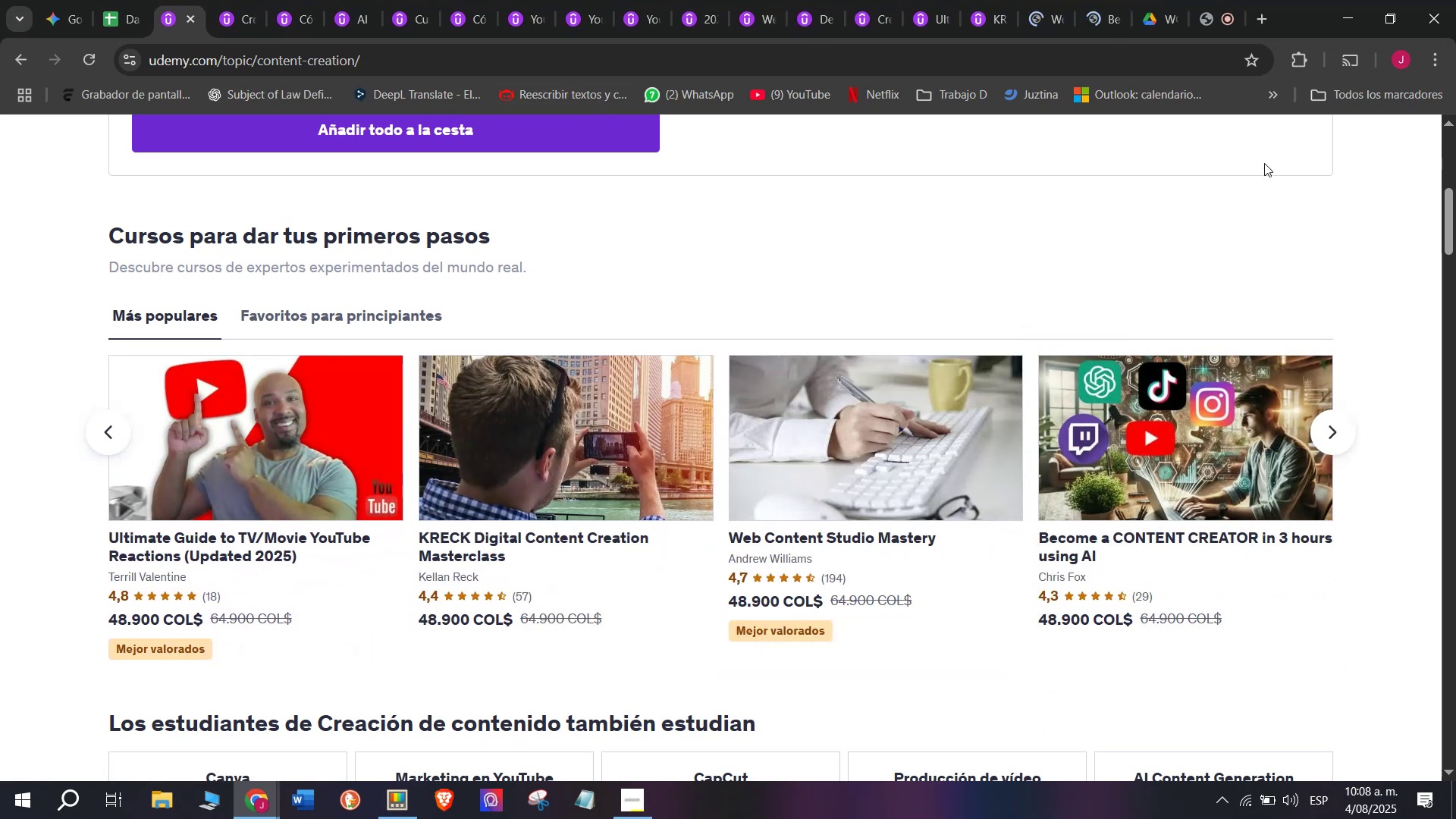 
left_click_drag(start_coordinate=[172, 0], to_coordinate=[1072, 0])
 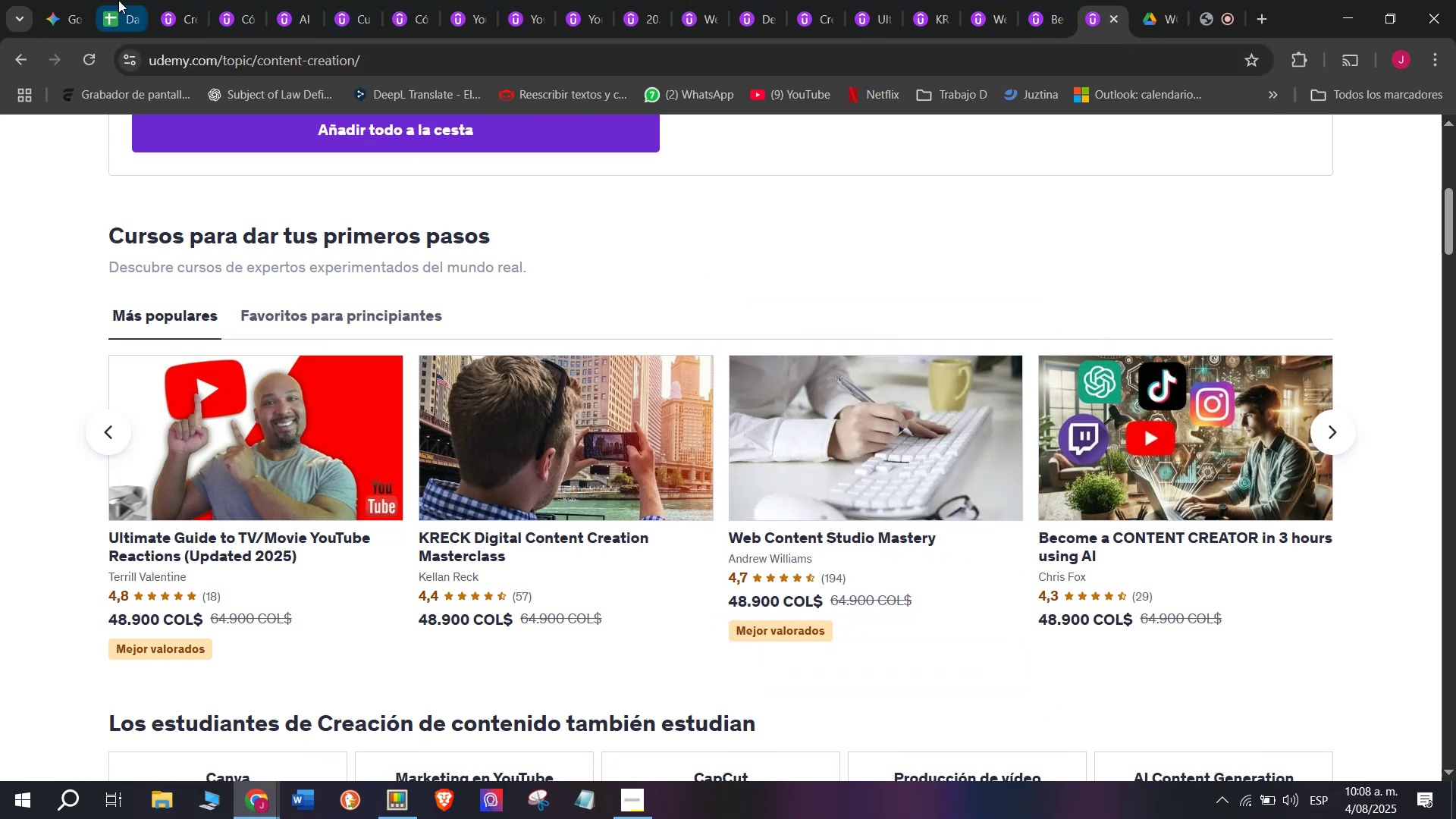 
left_click([187, 0])
 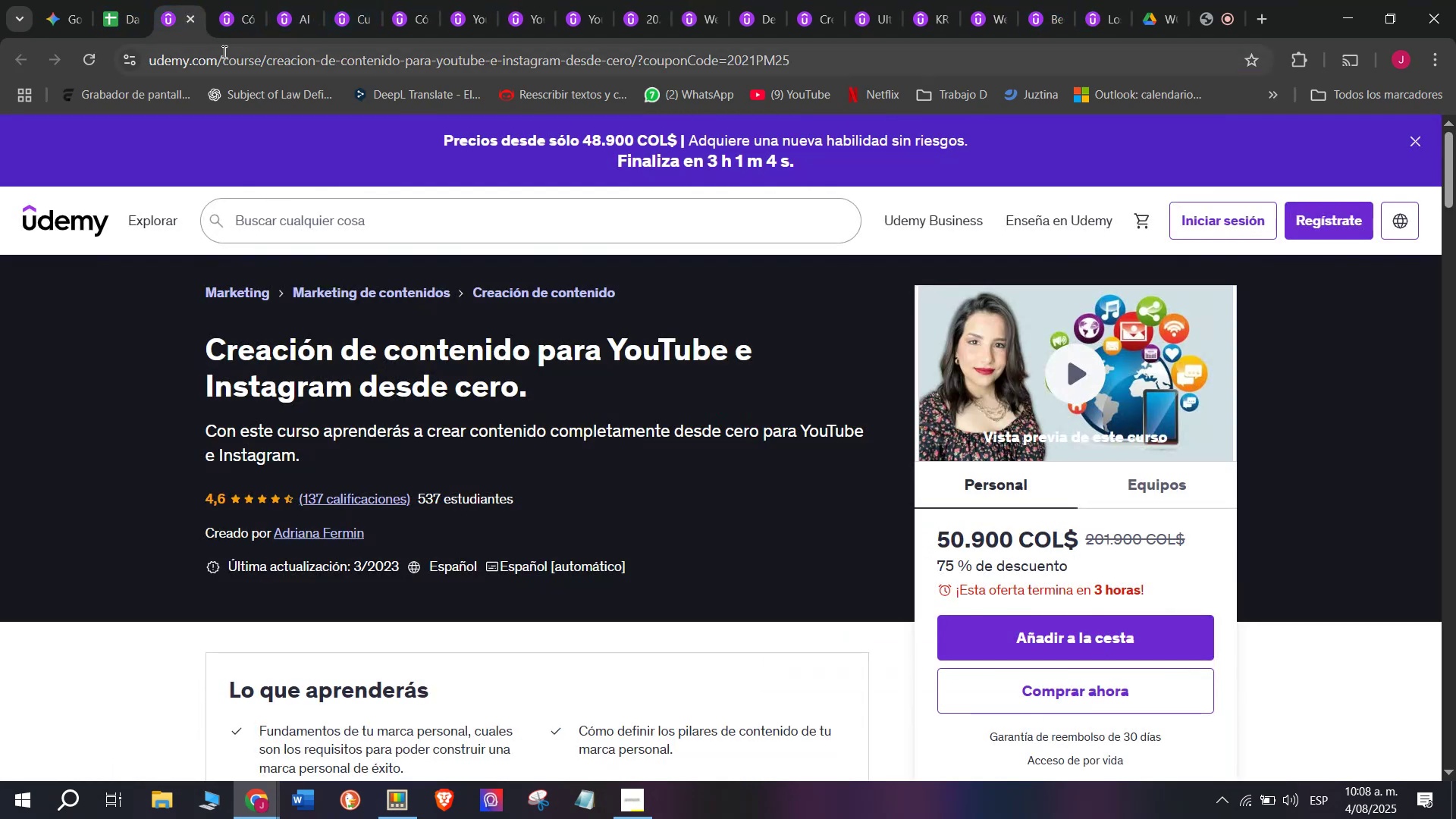 
left_click([230, 53])
 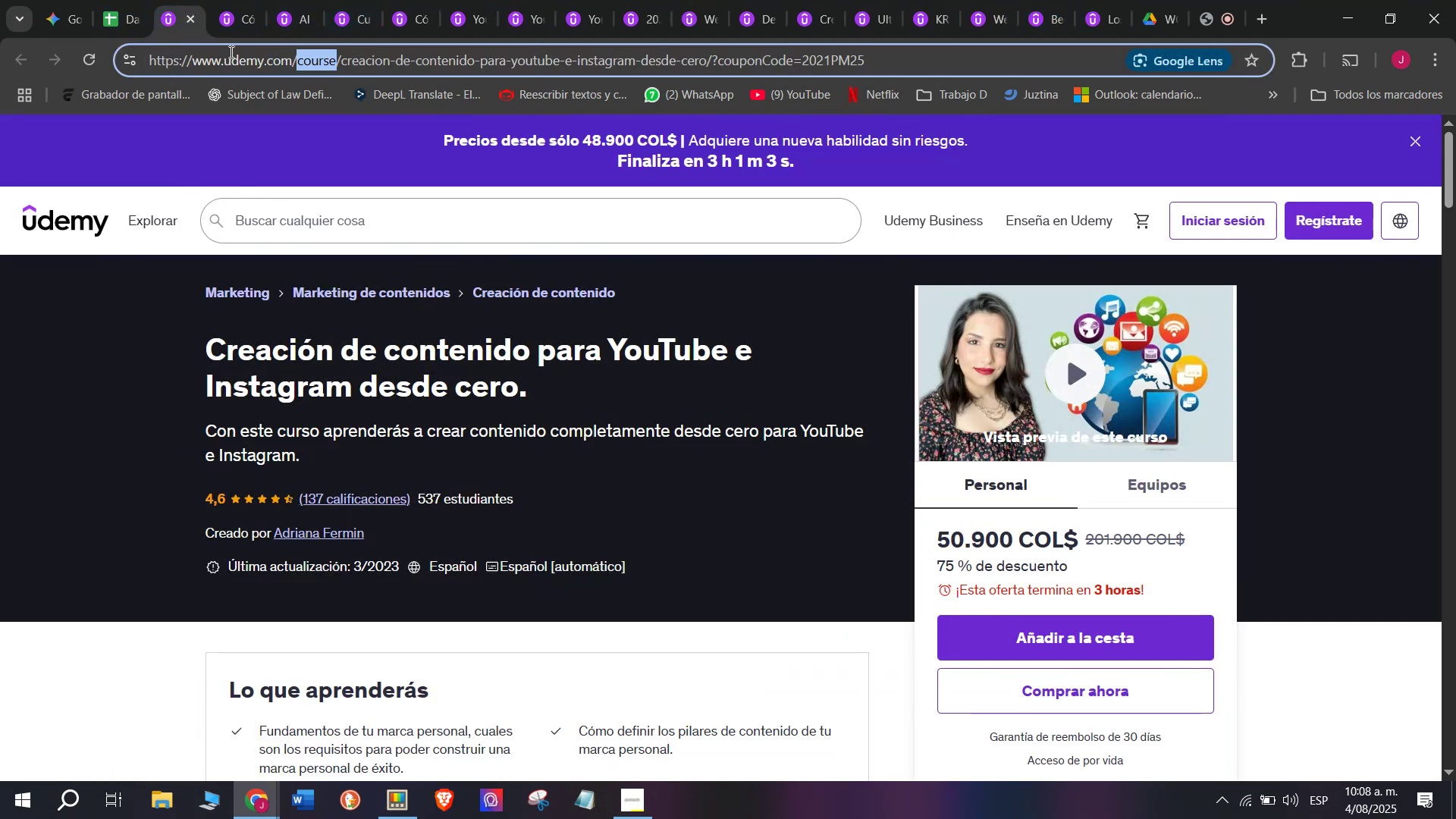 
triple_click([230, 52])
 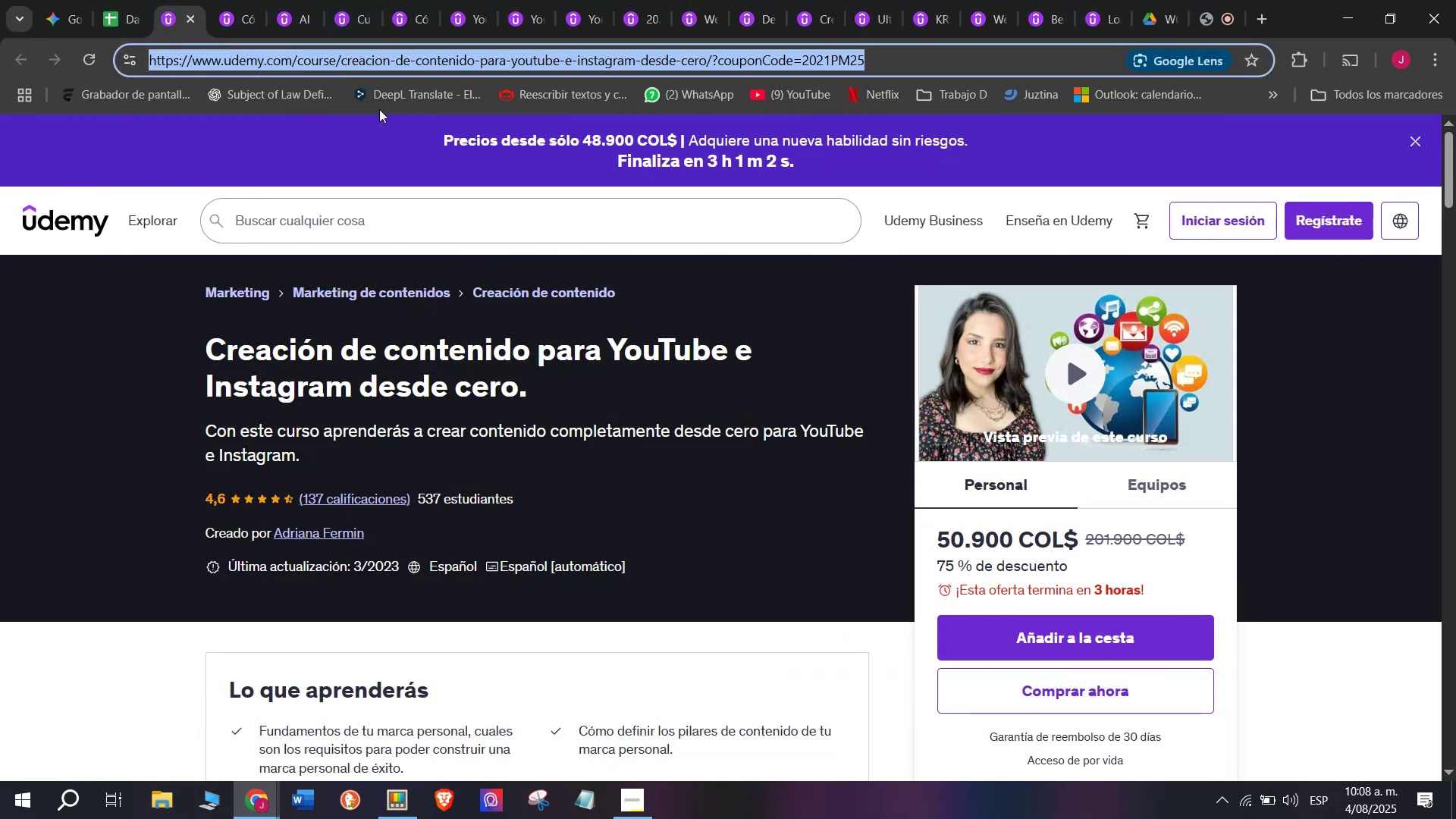 
key(Control+ControlLeft)
 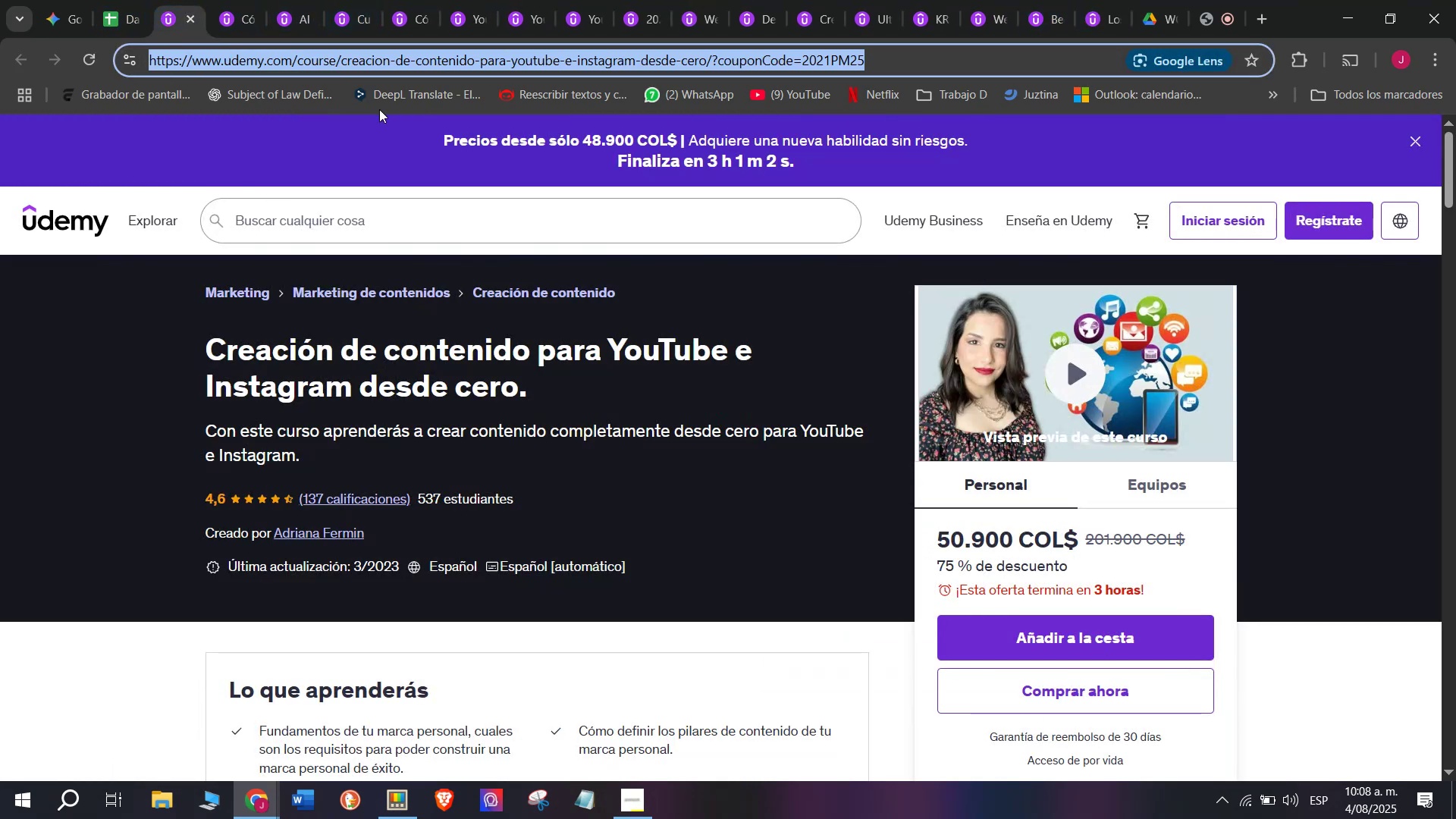 
key(Break)
 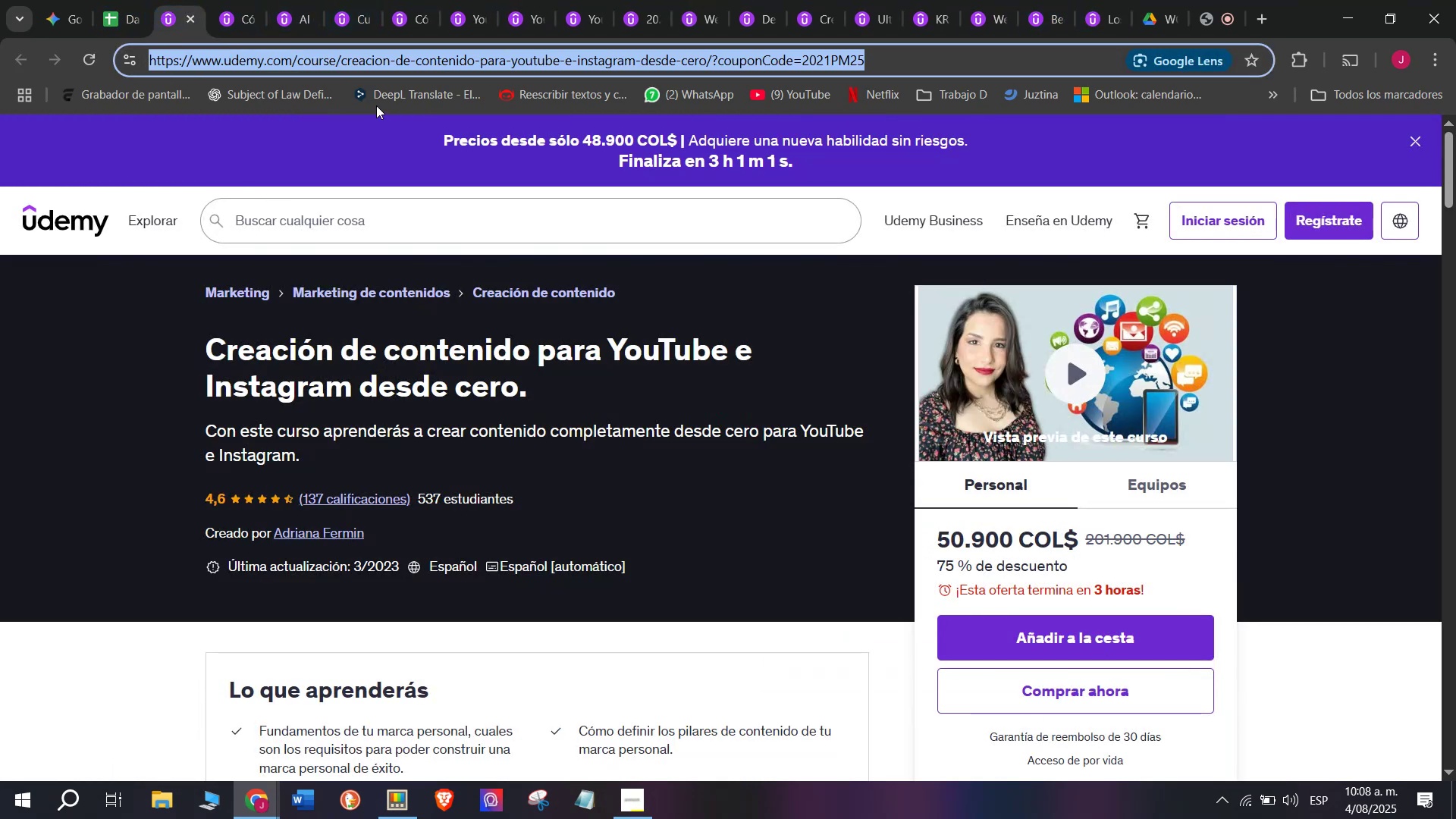 
key(Control+C)
 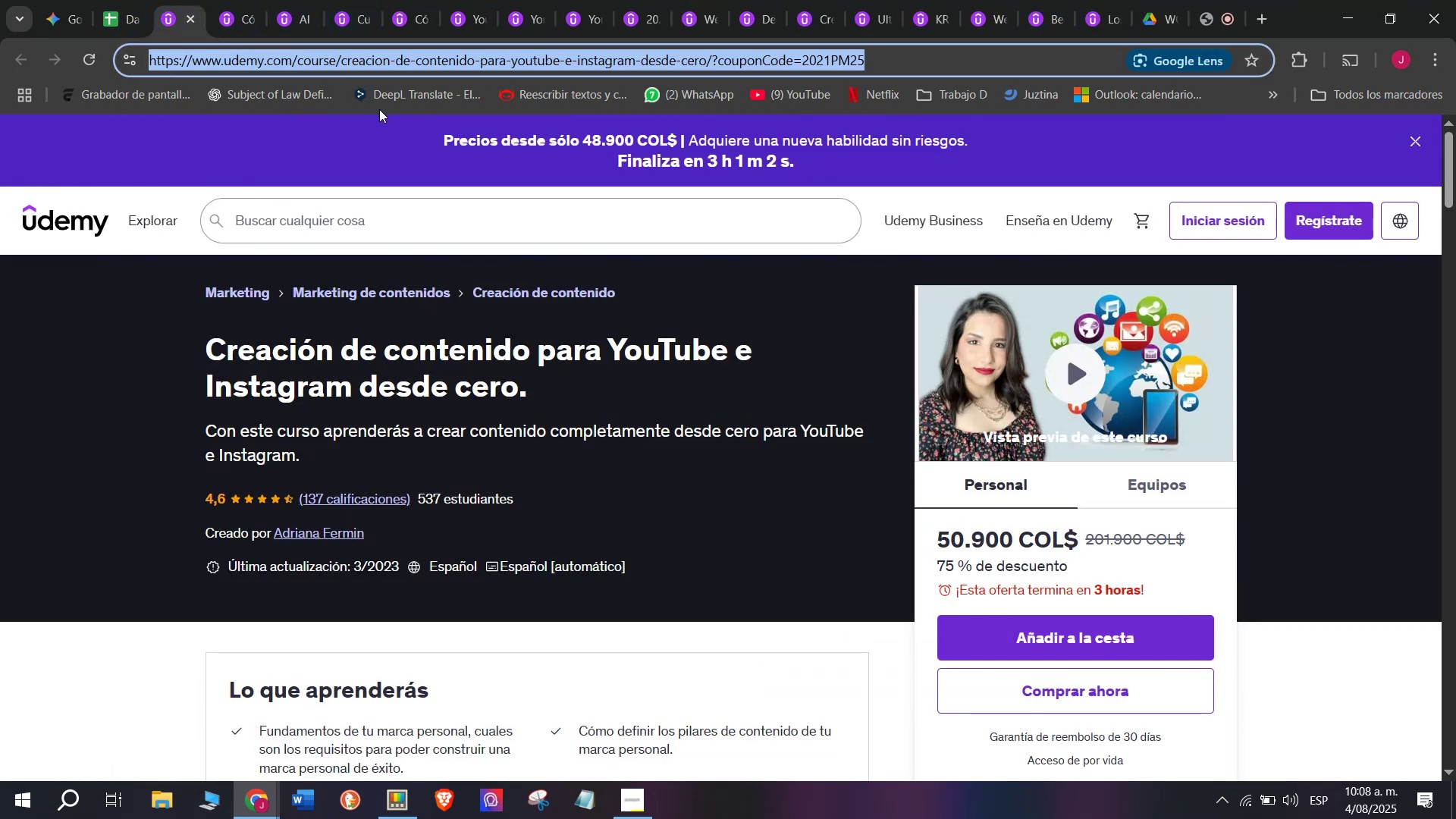 
key(Control+ControlLeft)
 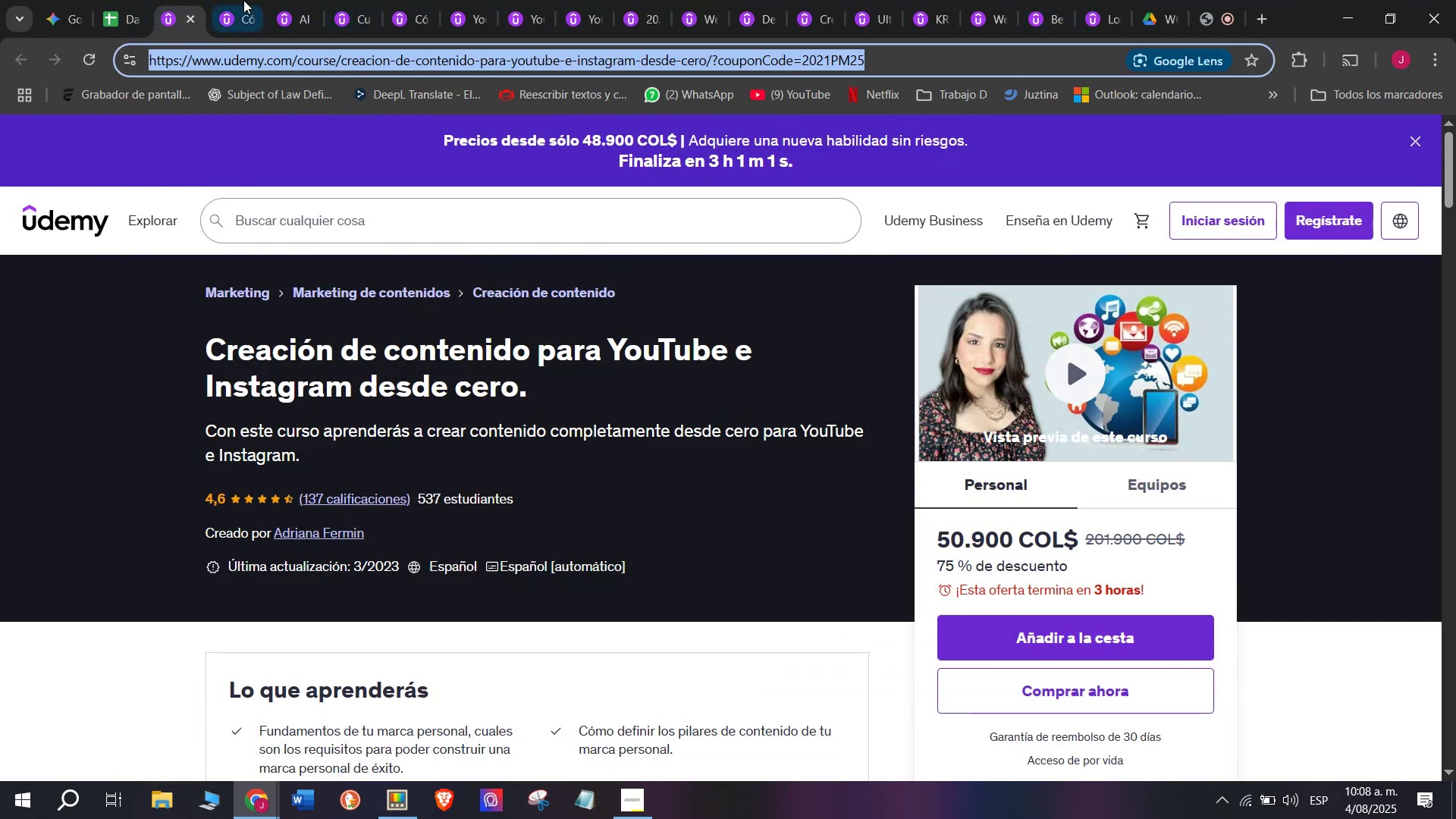 
key(Break)
 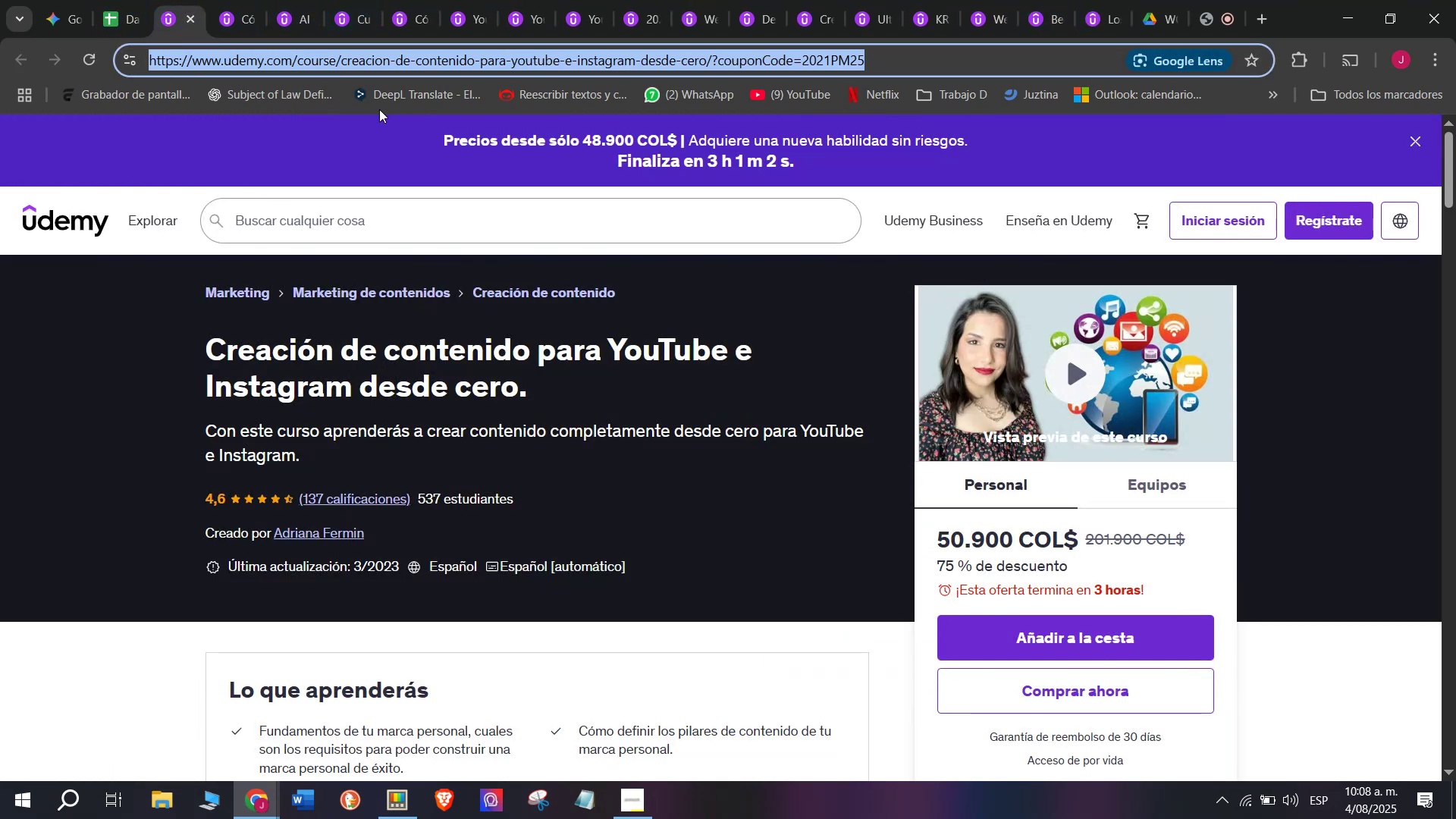 
key(Control+C)
 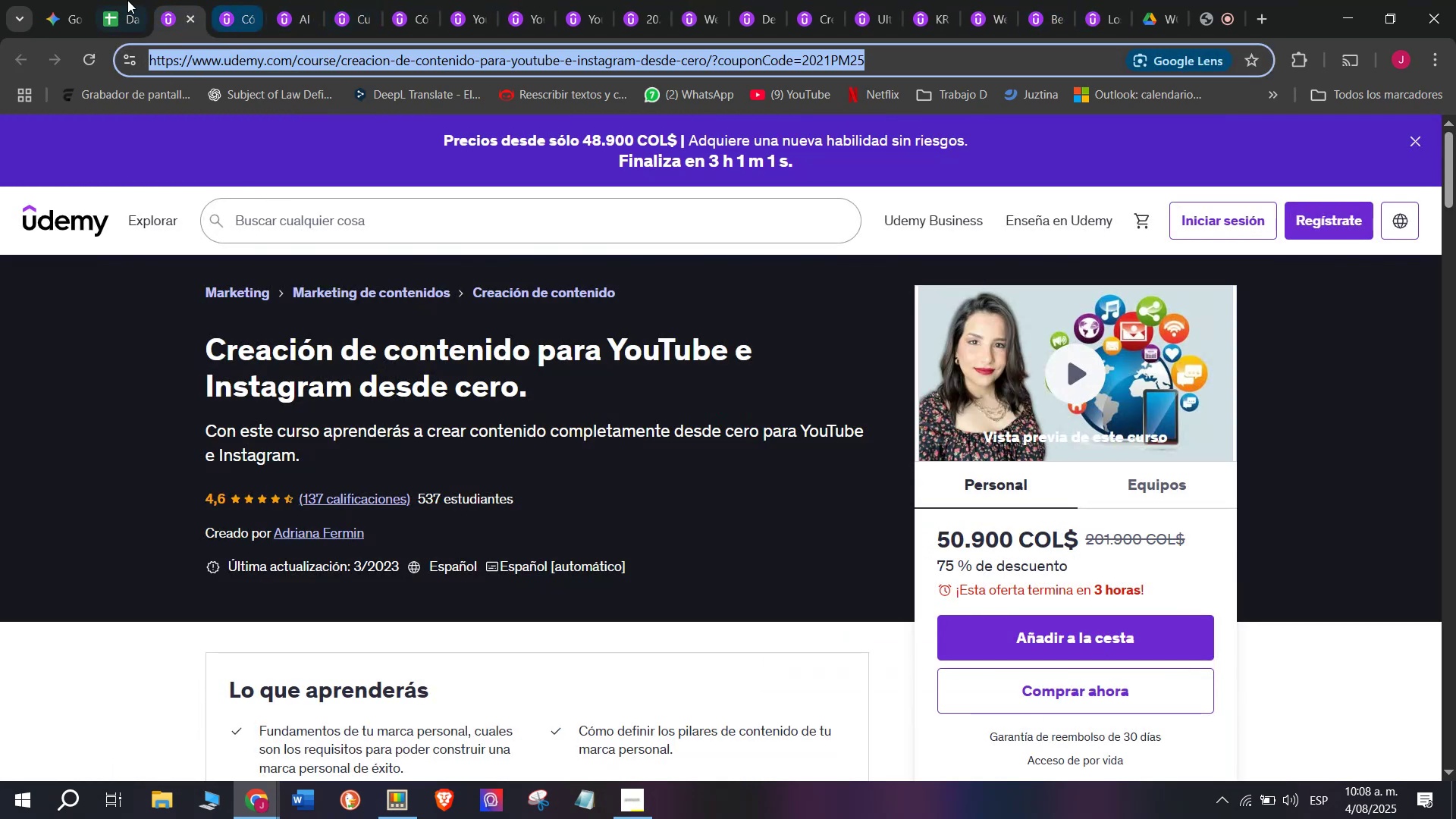 
left_click([121, 0])
 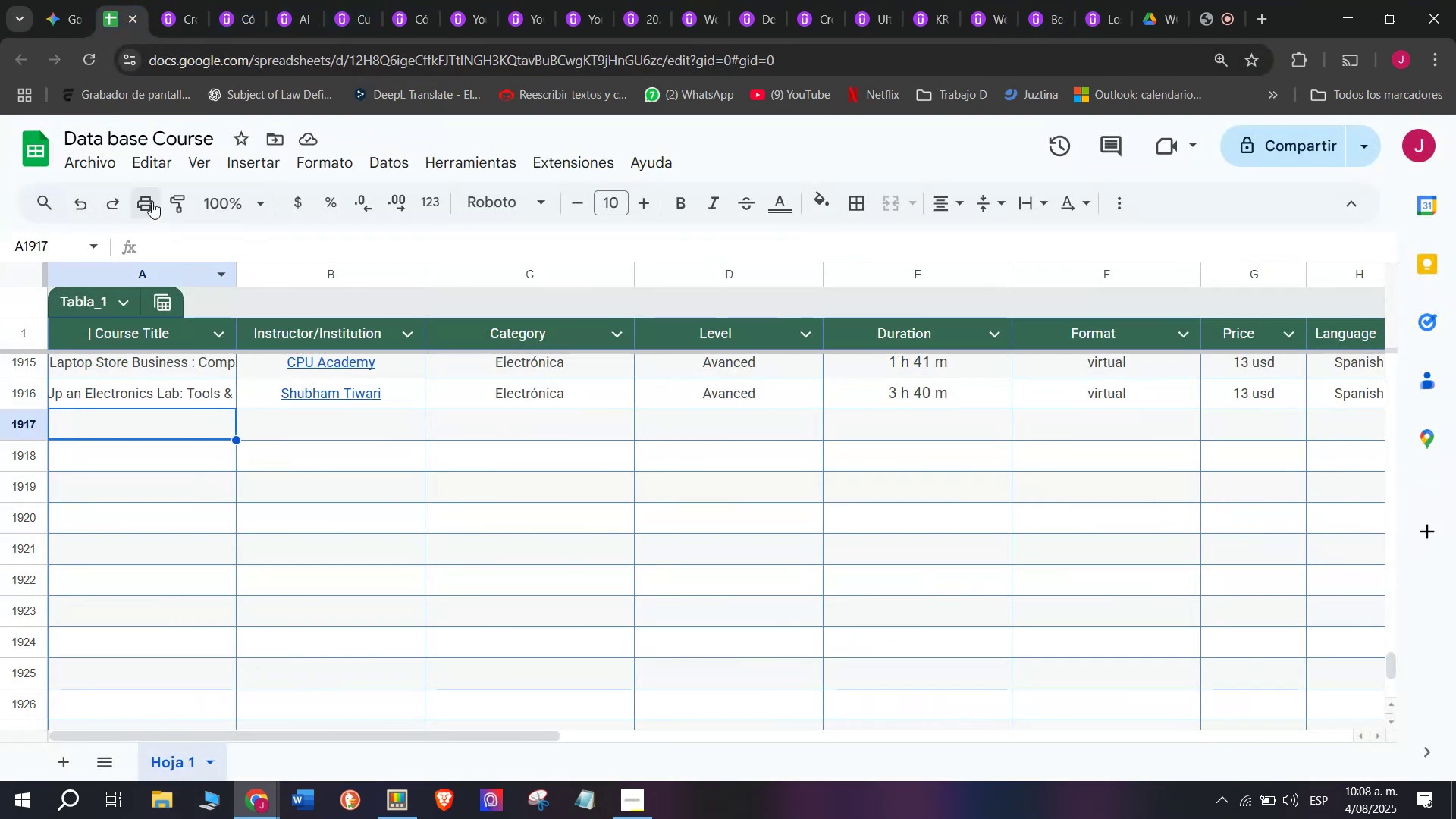 
left_click([165, 0])
 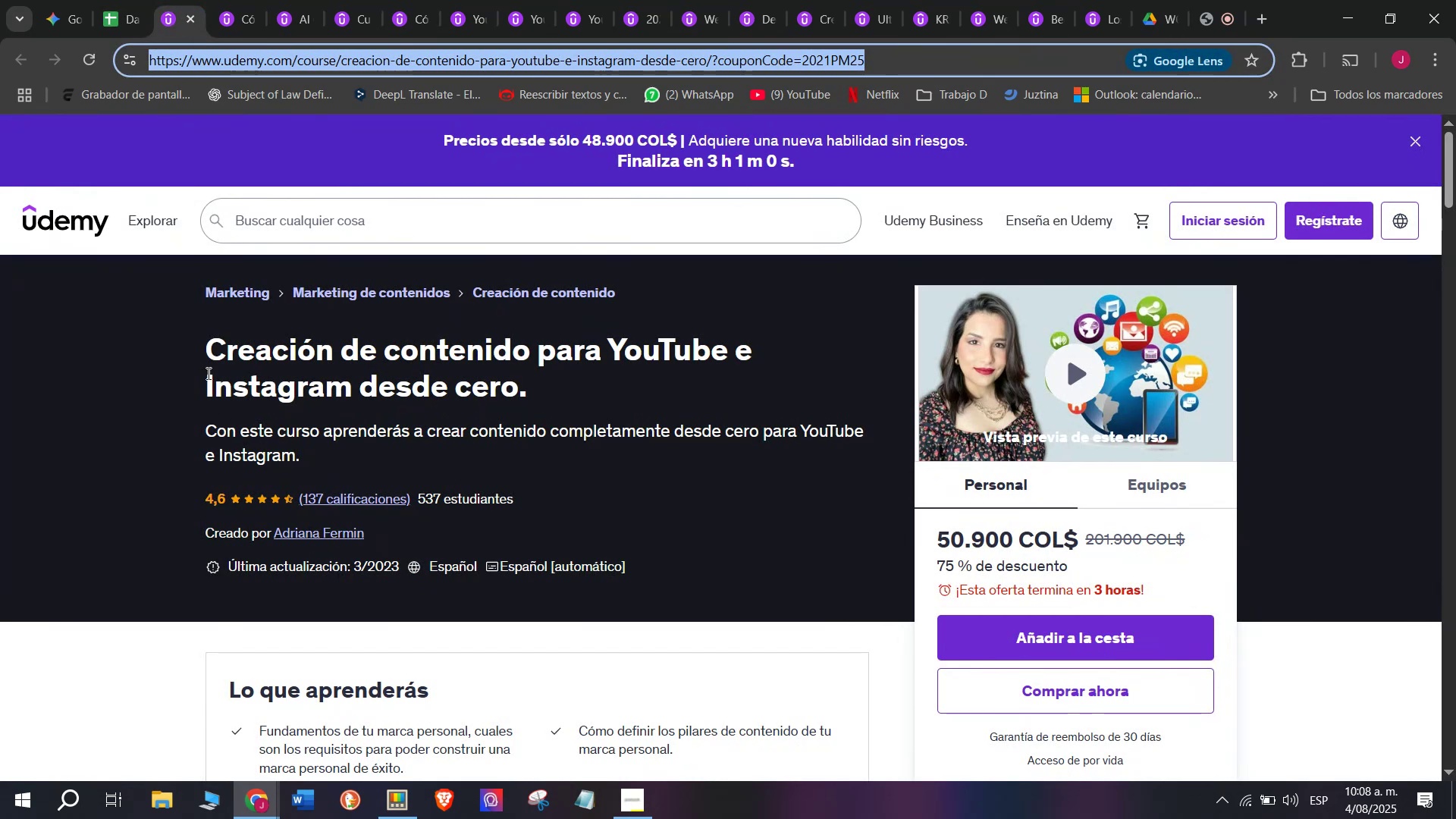 
left_click_drag(start_coordinate=[197, 352], to_coordinate=[560, 388])
 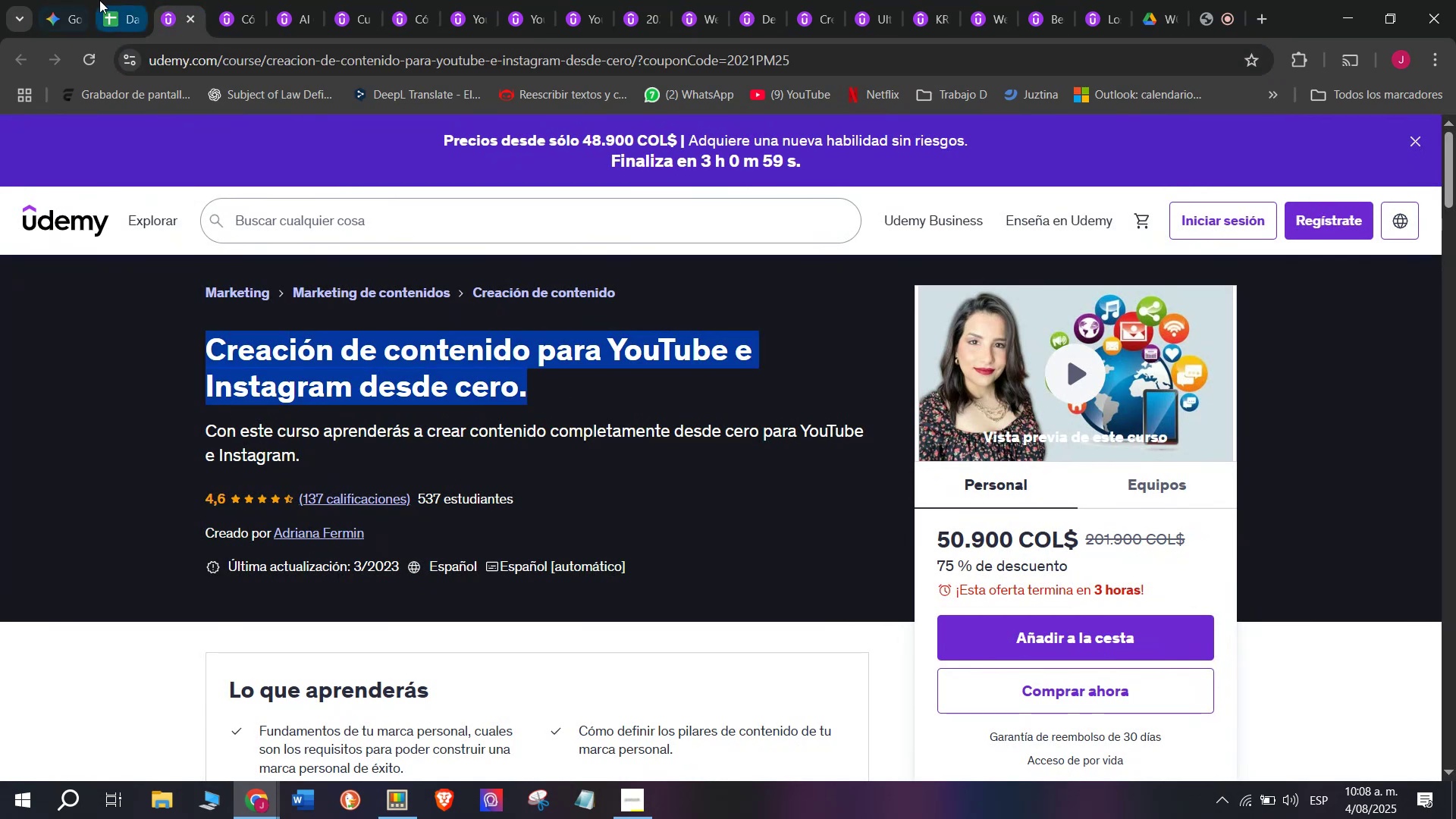 
key(Break)
 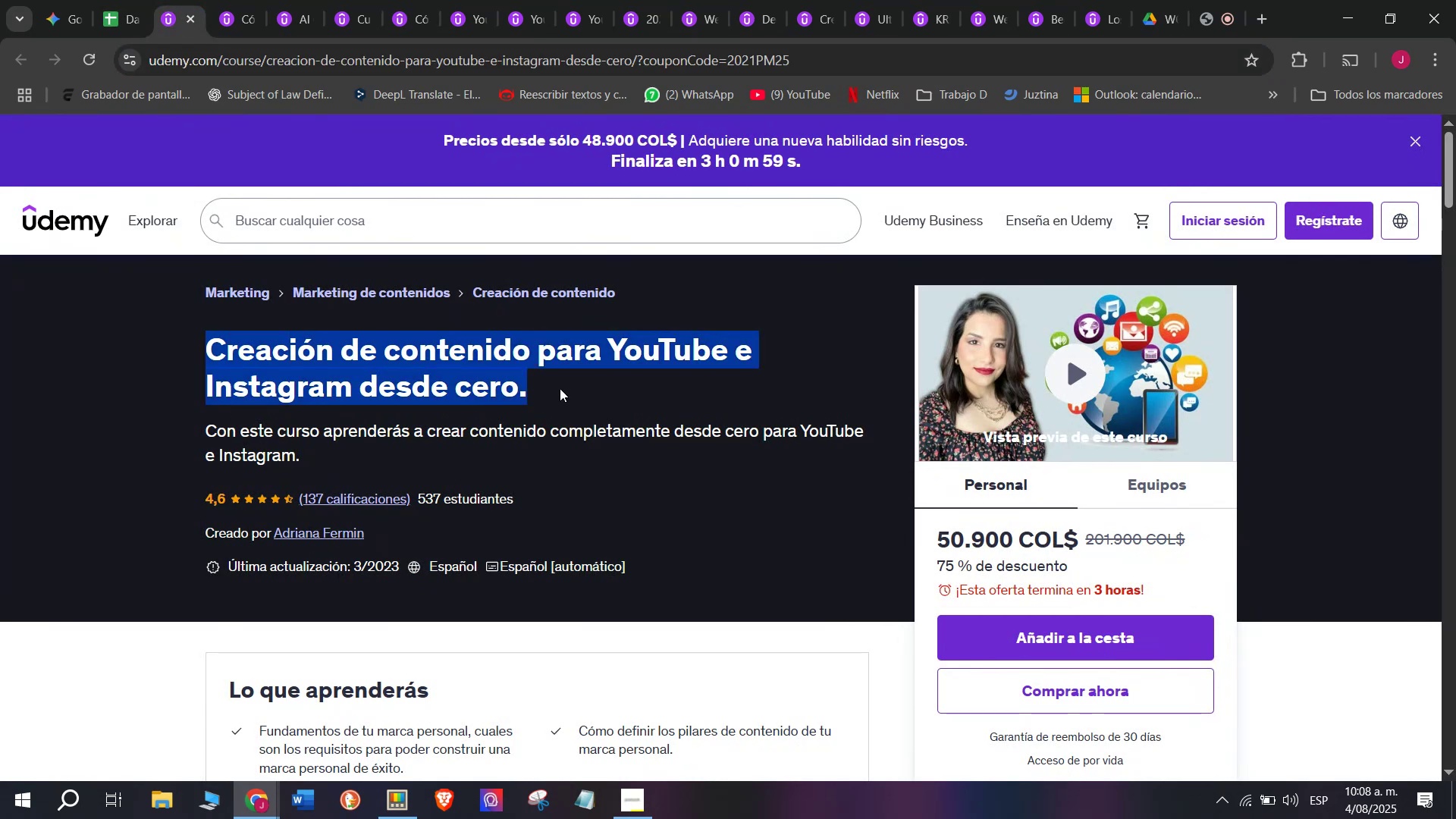 
key(Control+ControlLeft)
 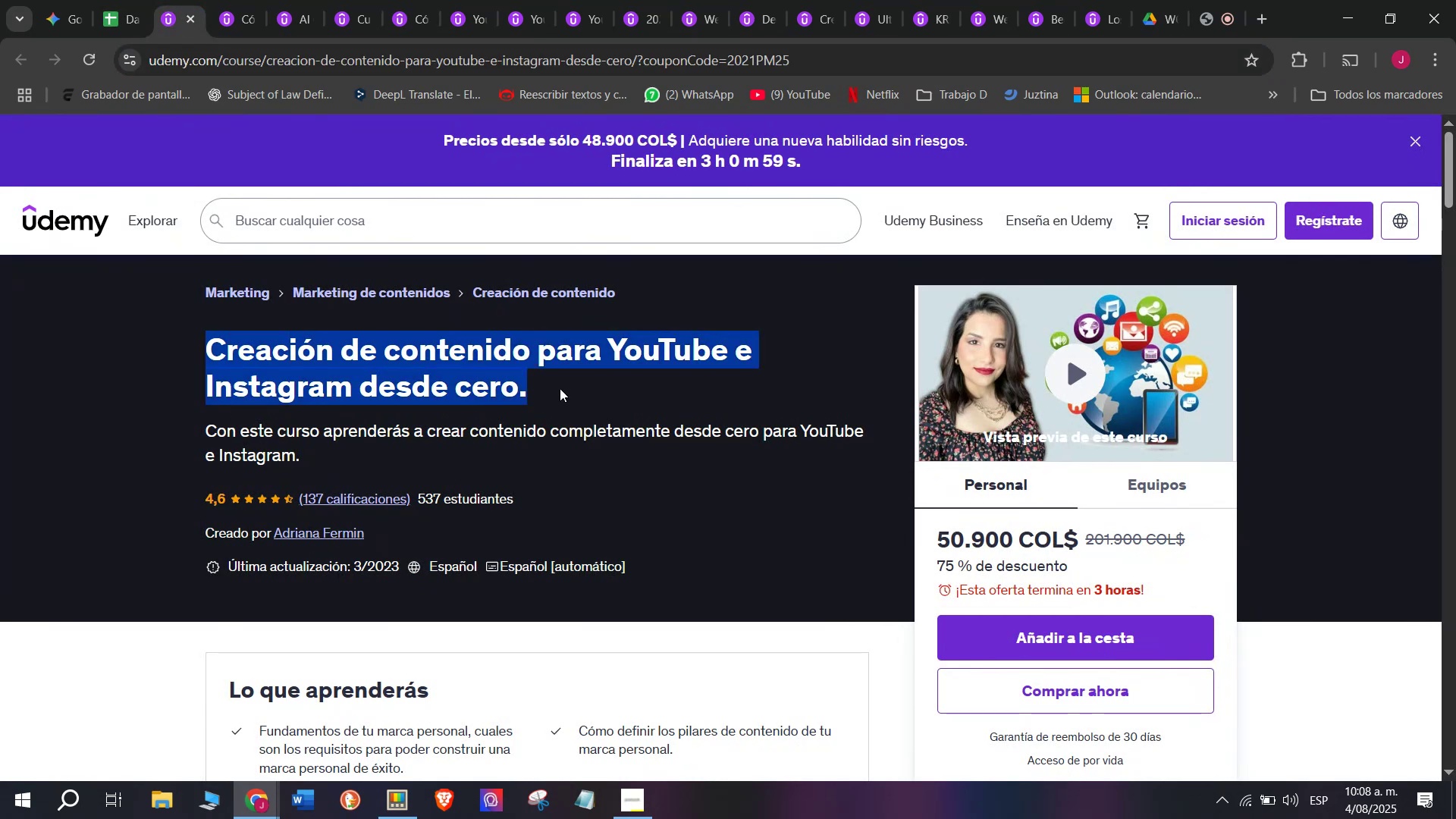 
key(Control+C)
 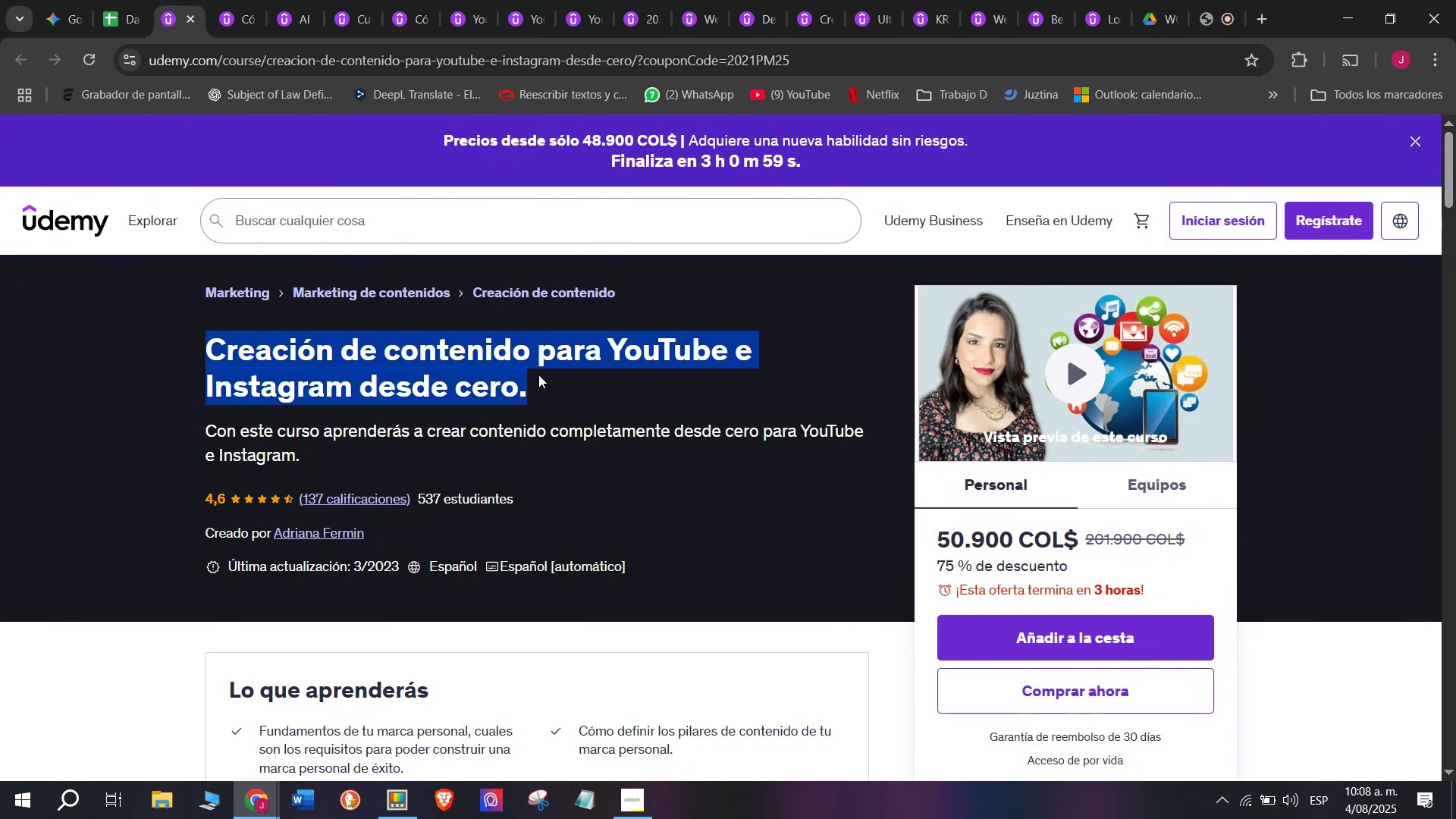 
key(Control+ControlLeft)
 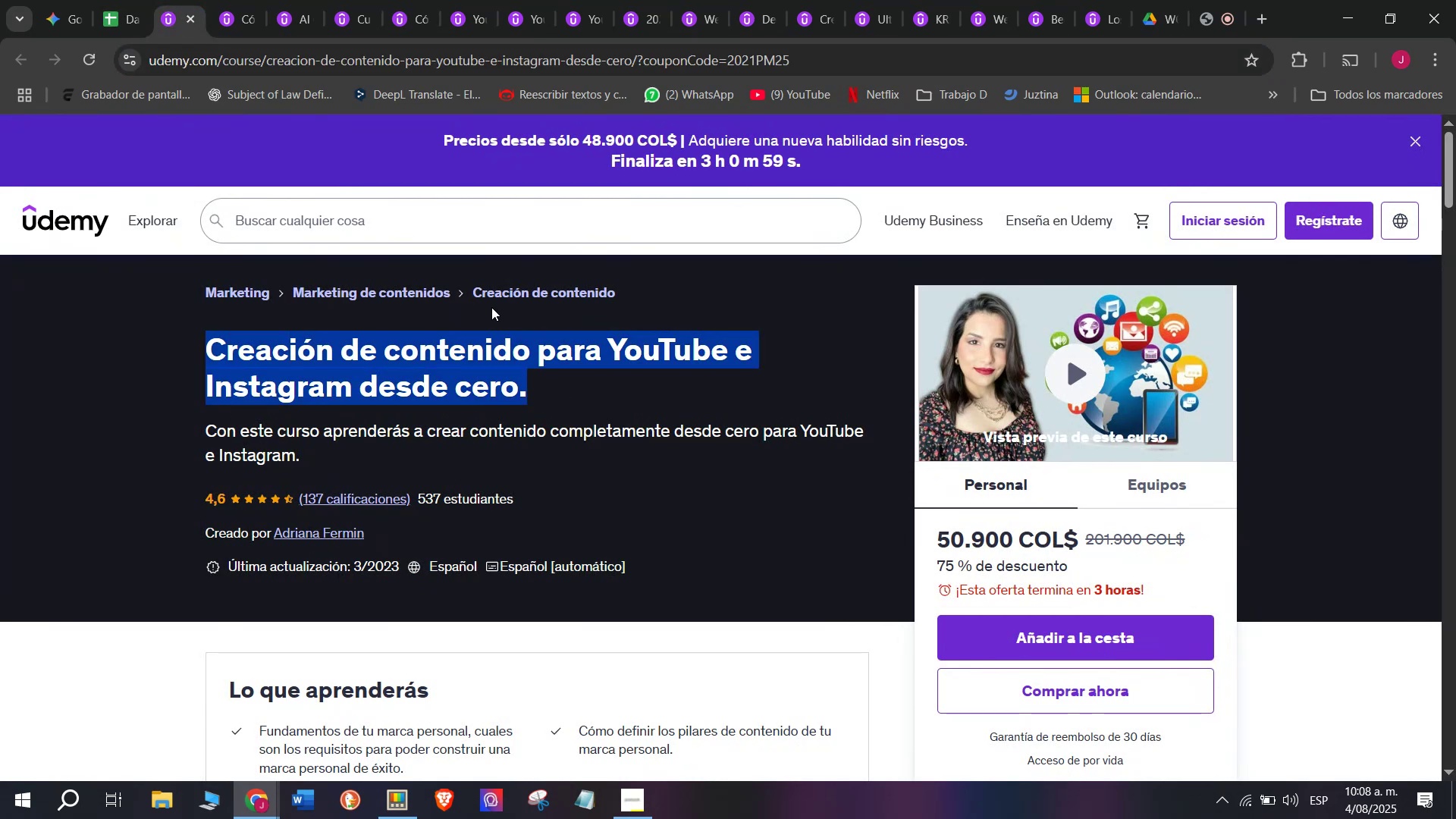 
key(Break)
 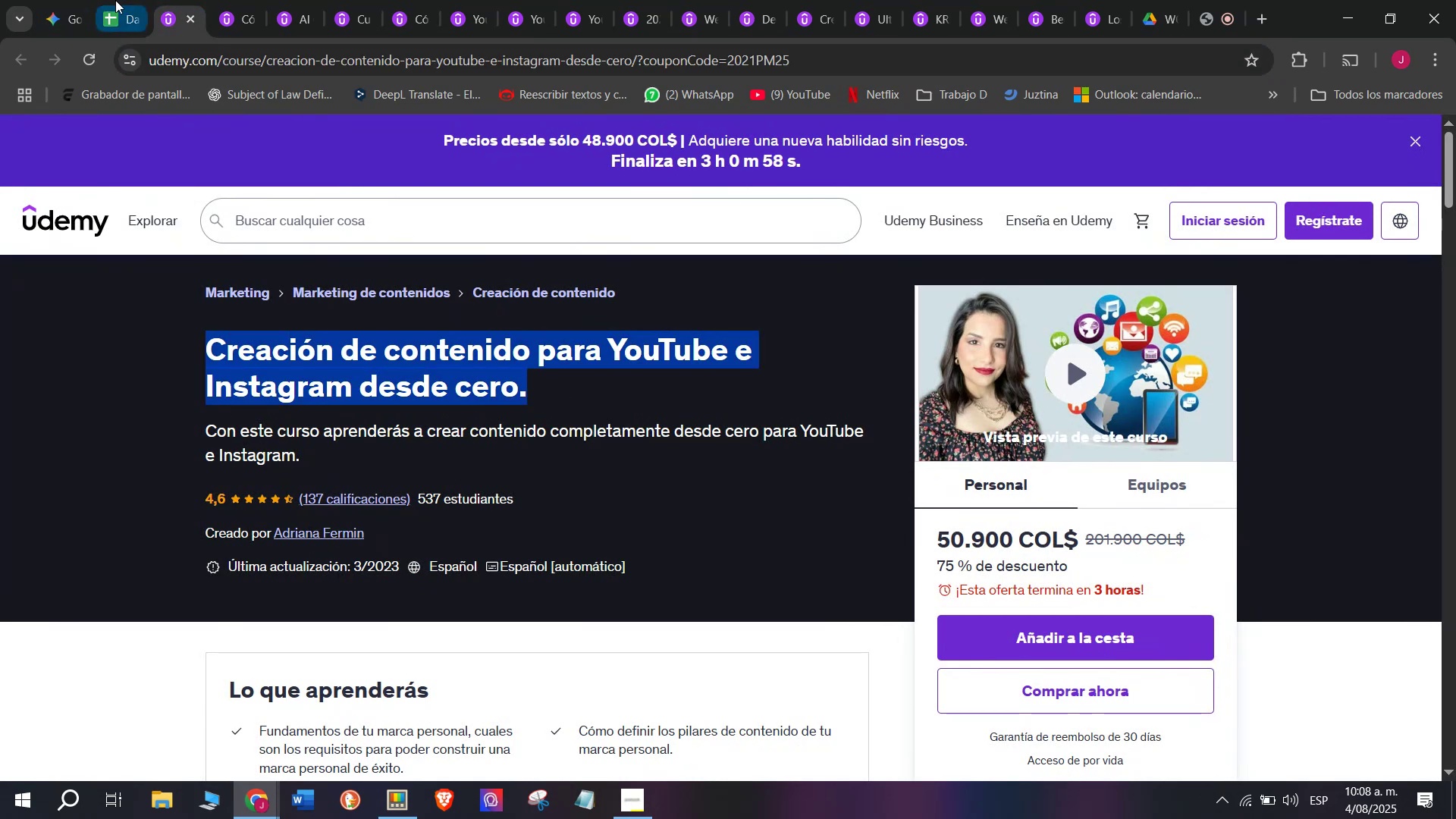 
key(Control+C)
 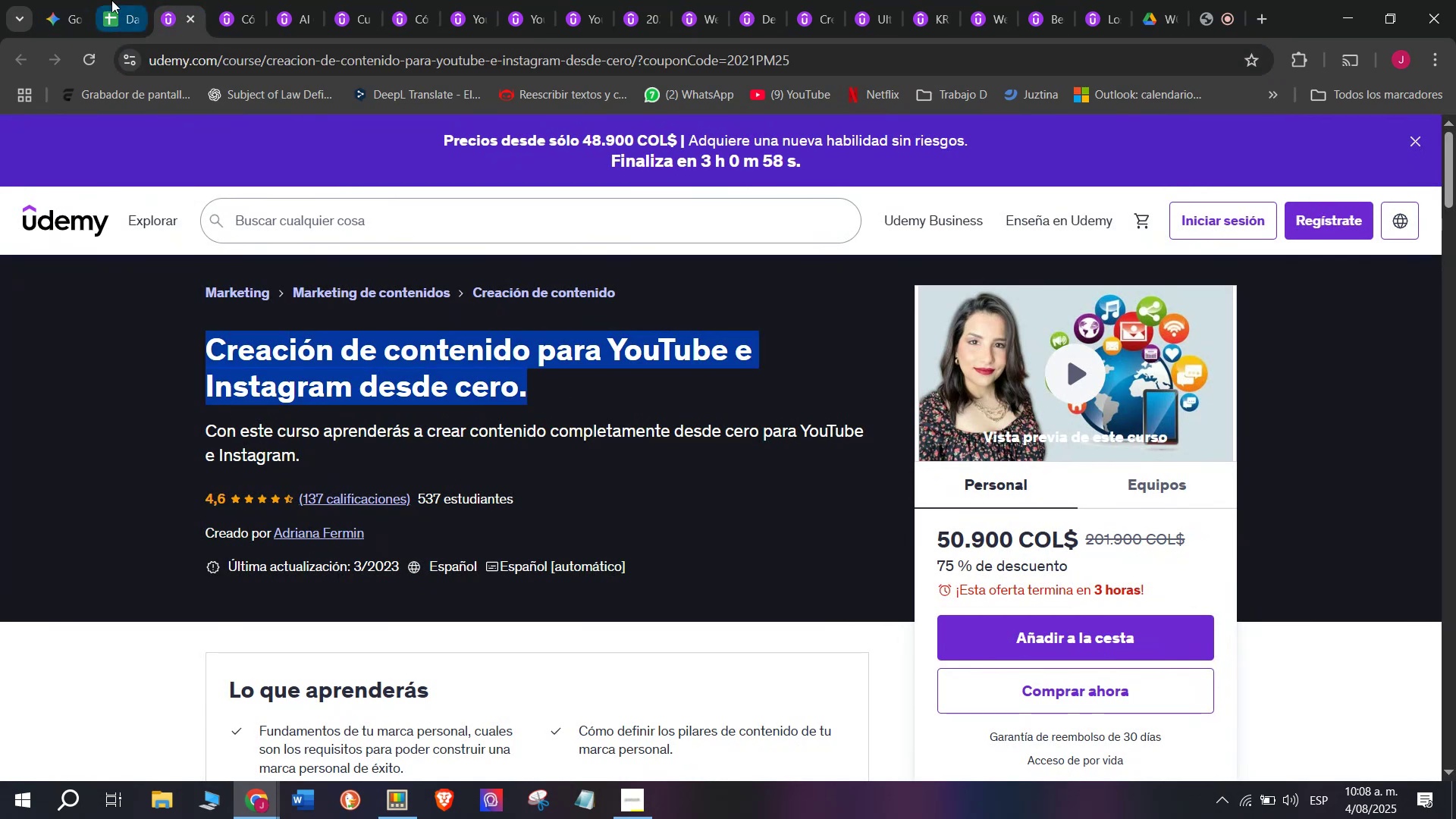 
left_click([115, 0])
 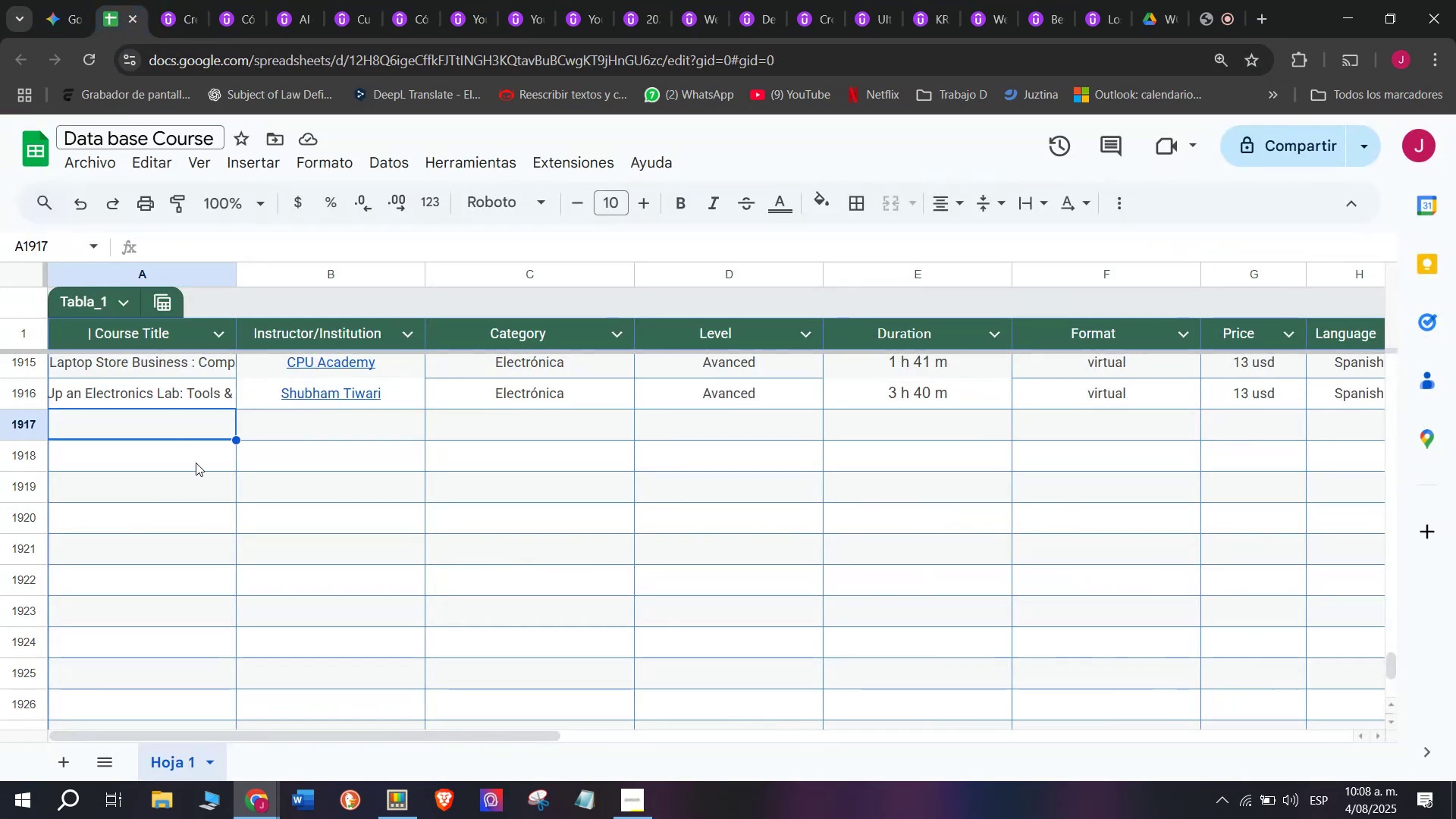 
key(Z)
 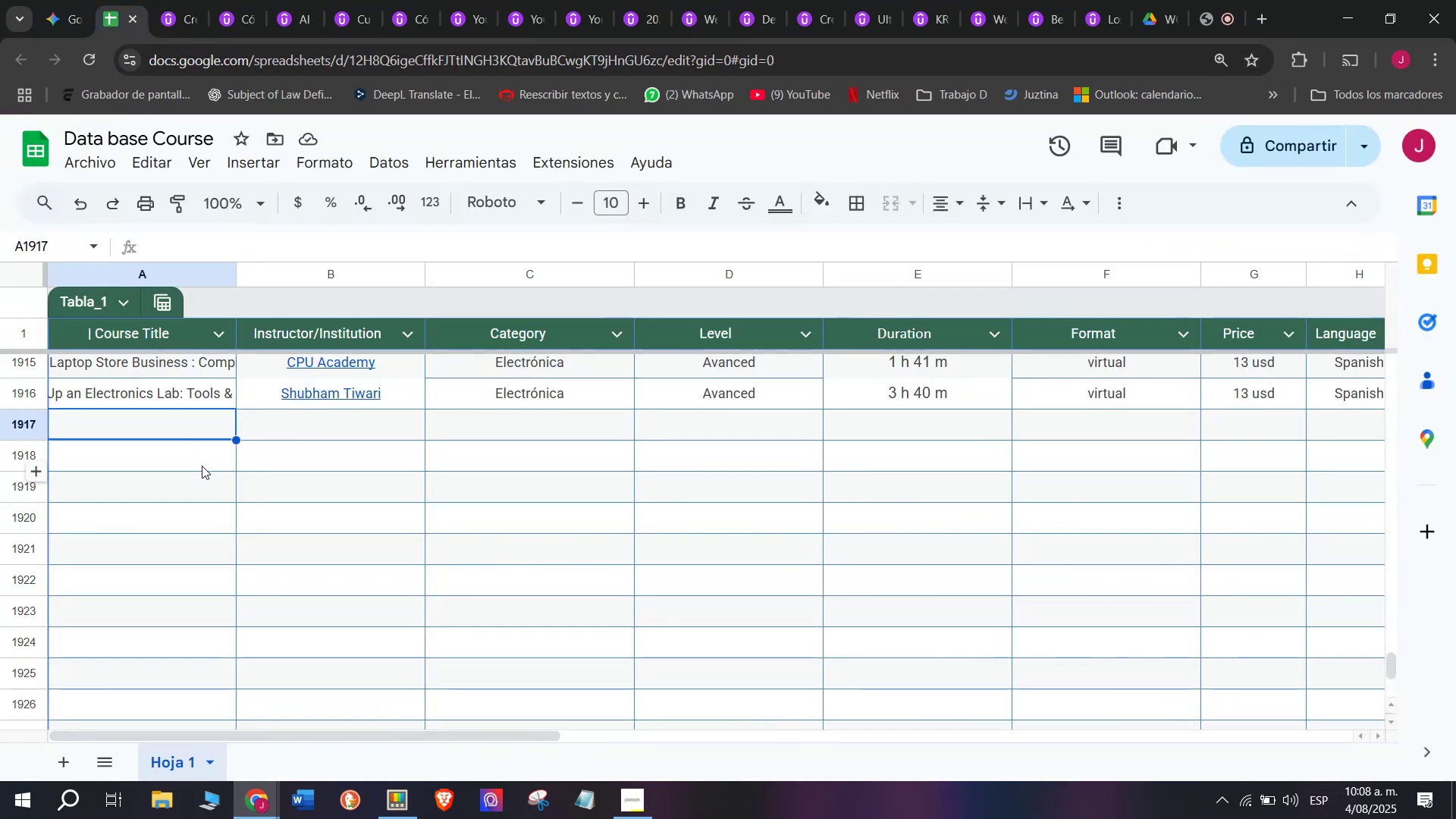 
key(Control+ControlLeft)
 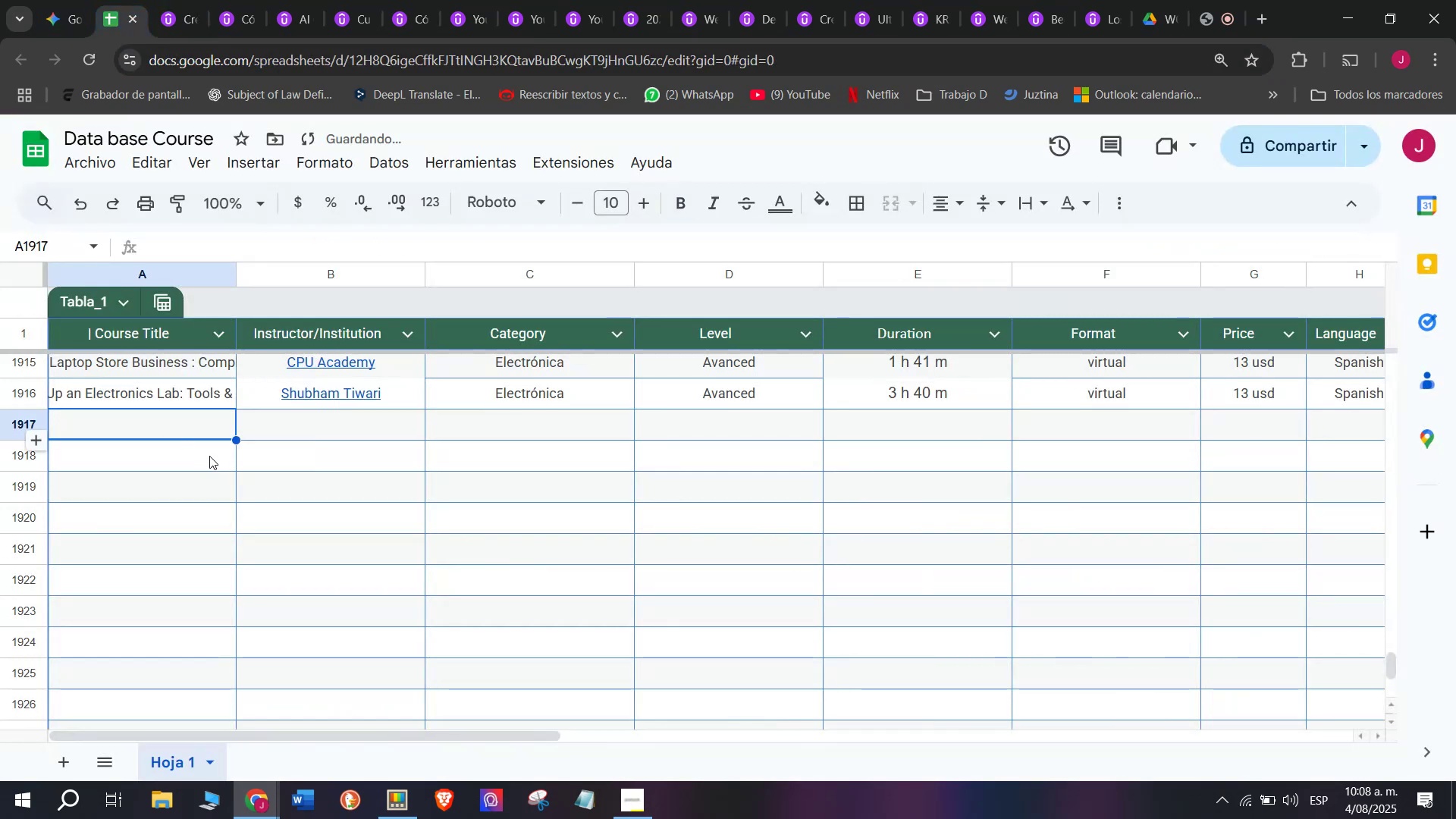 
key(Control+V)
 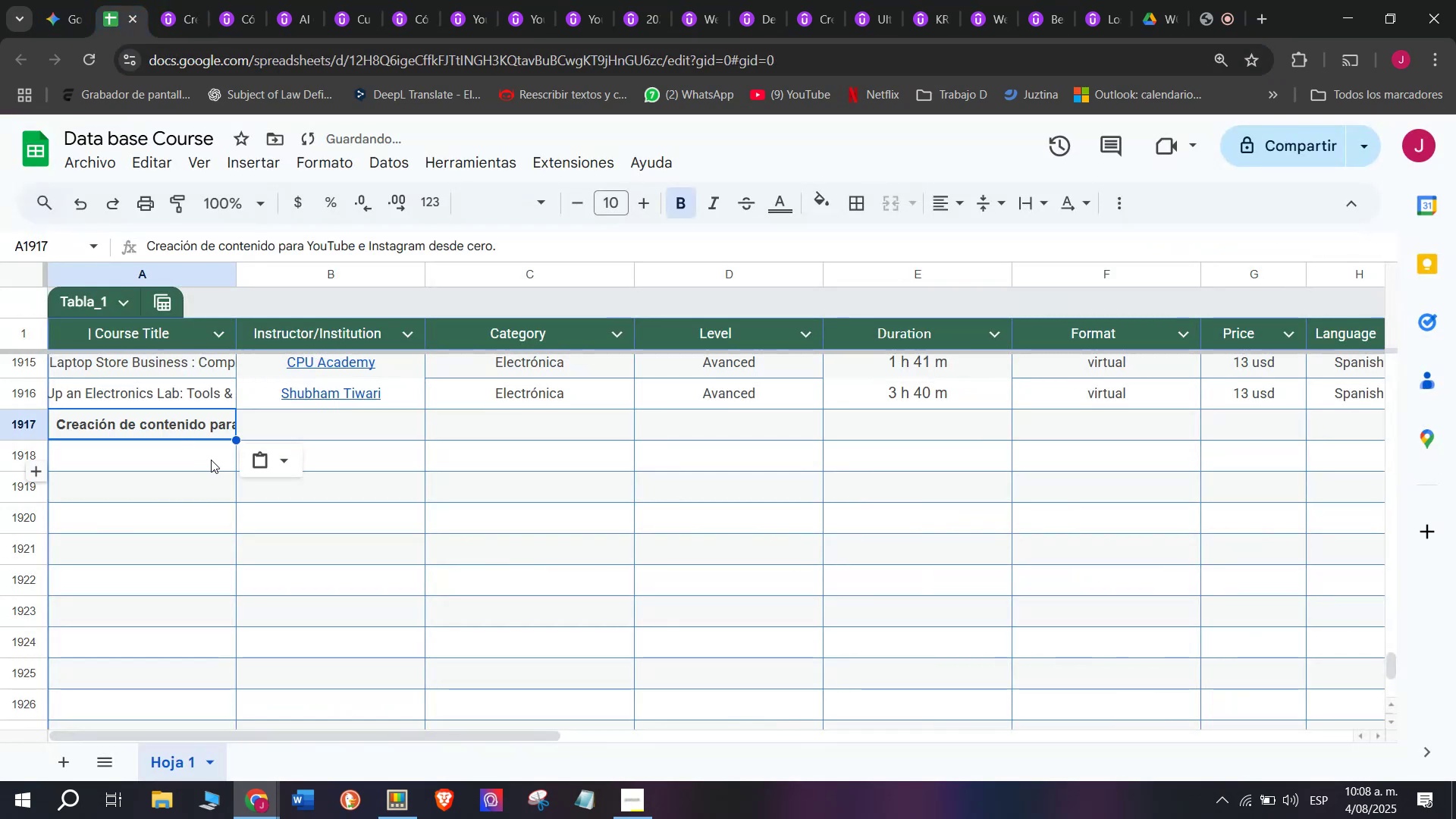 
key(Control+Shift+ControlLeft)
 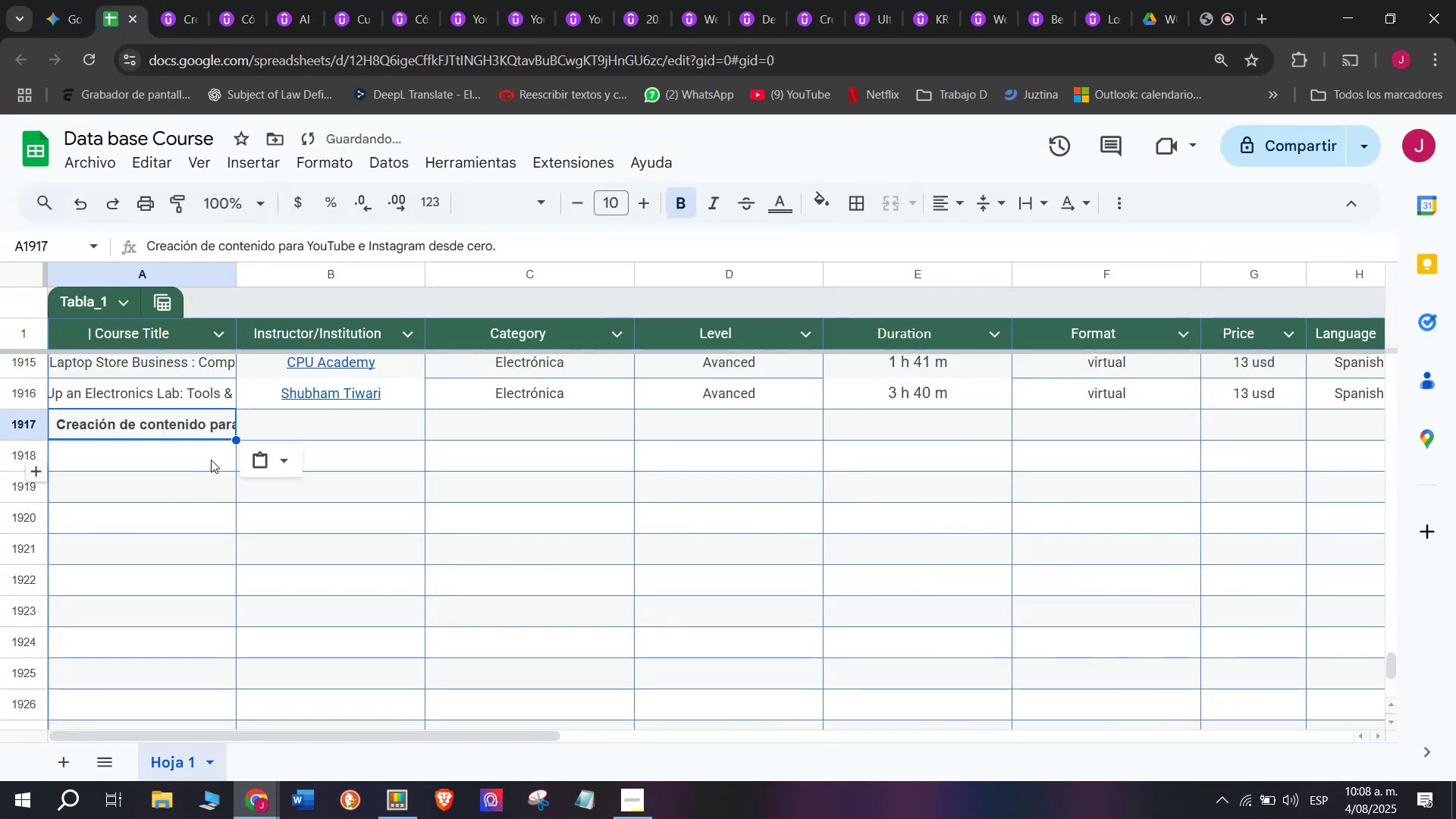 
key(Shift+ShiftLeft)
 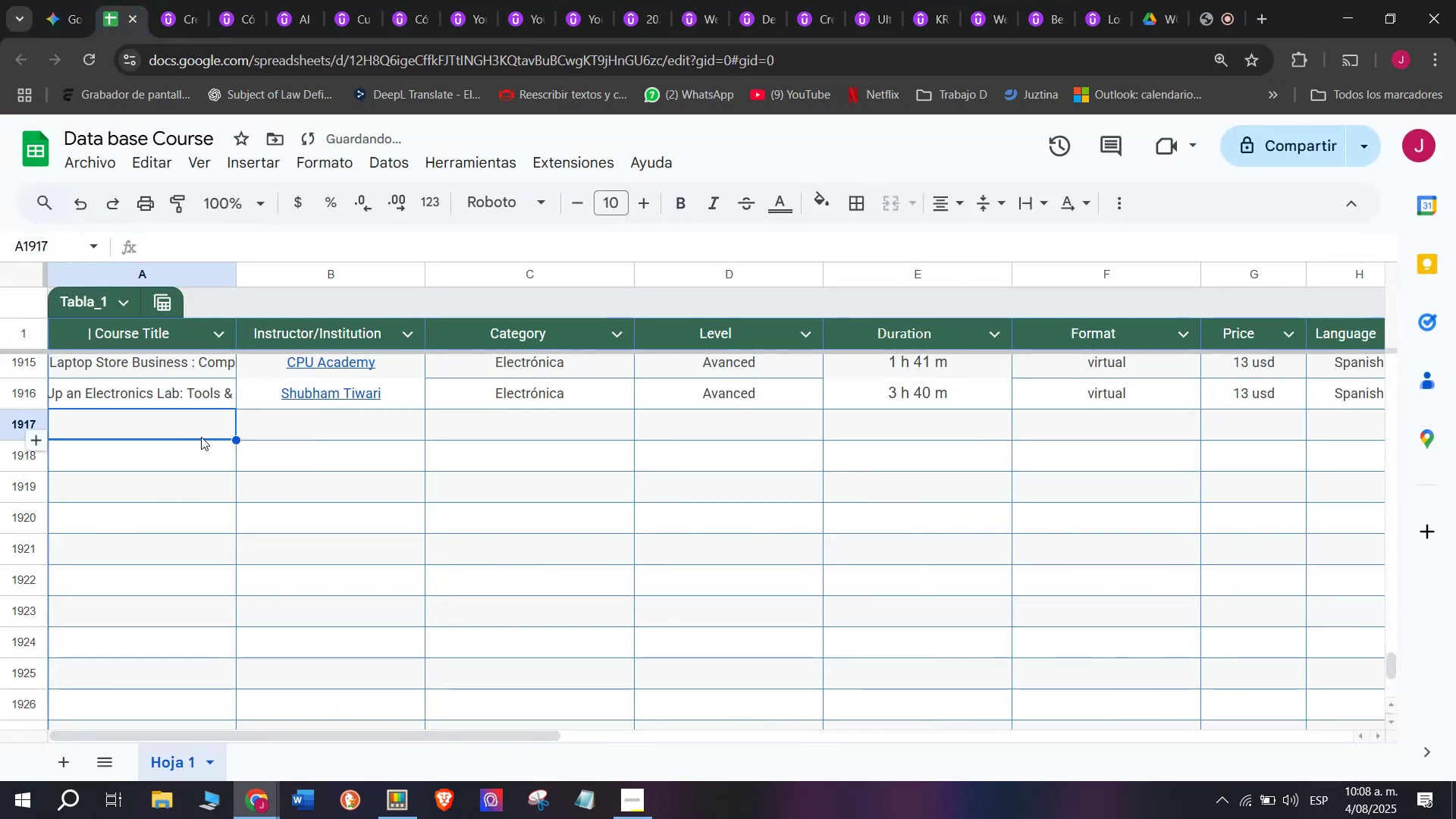 
key(Control+Shift+Z)
 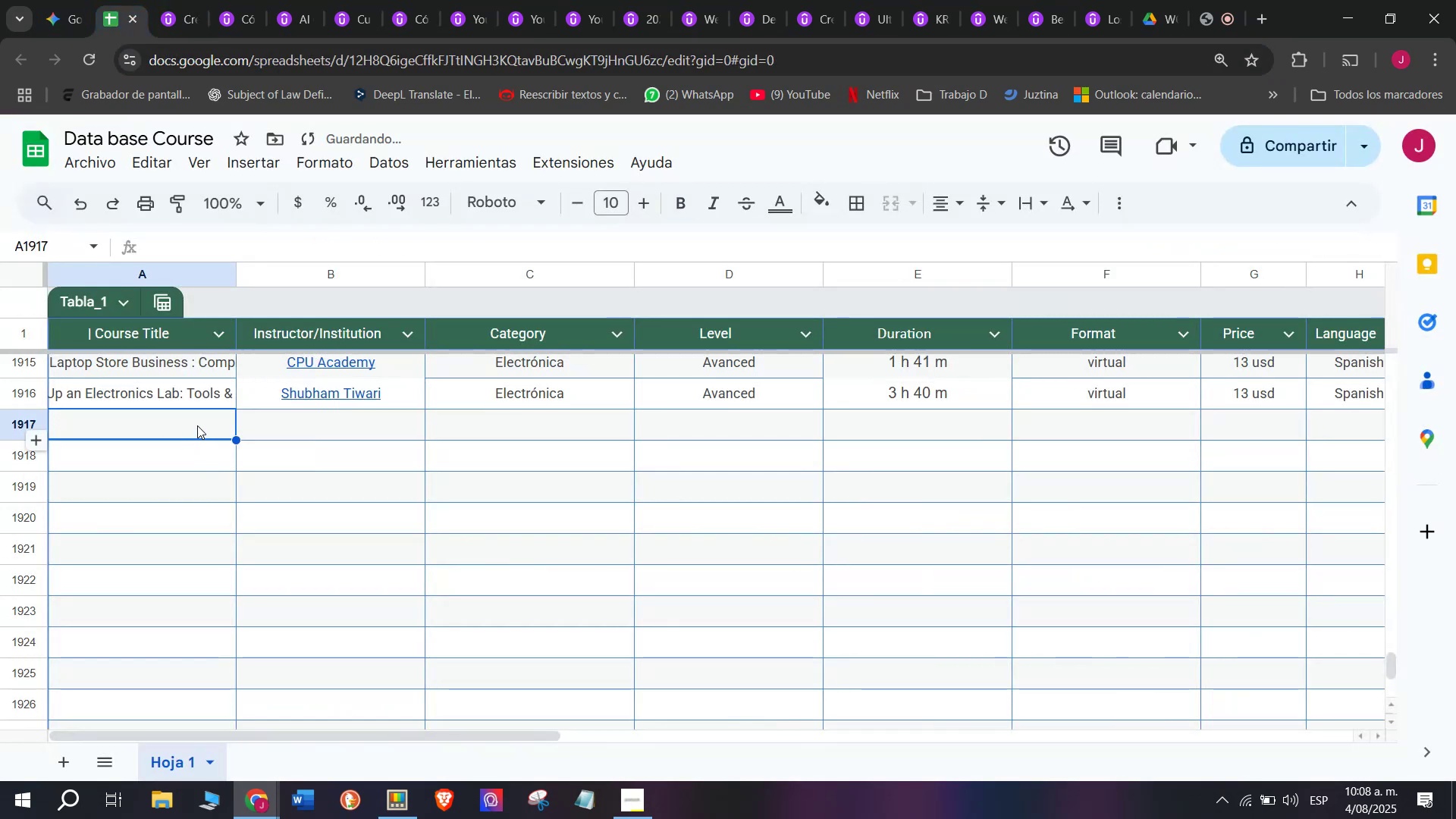 
double_click([197, 425])
 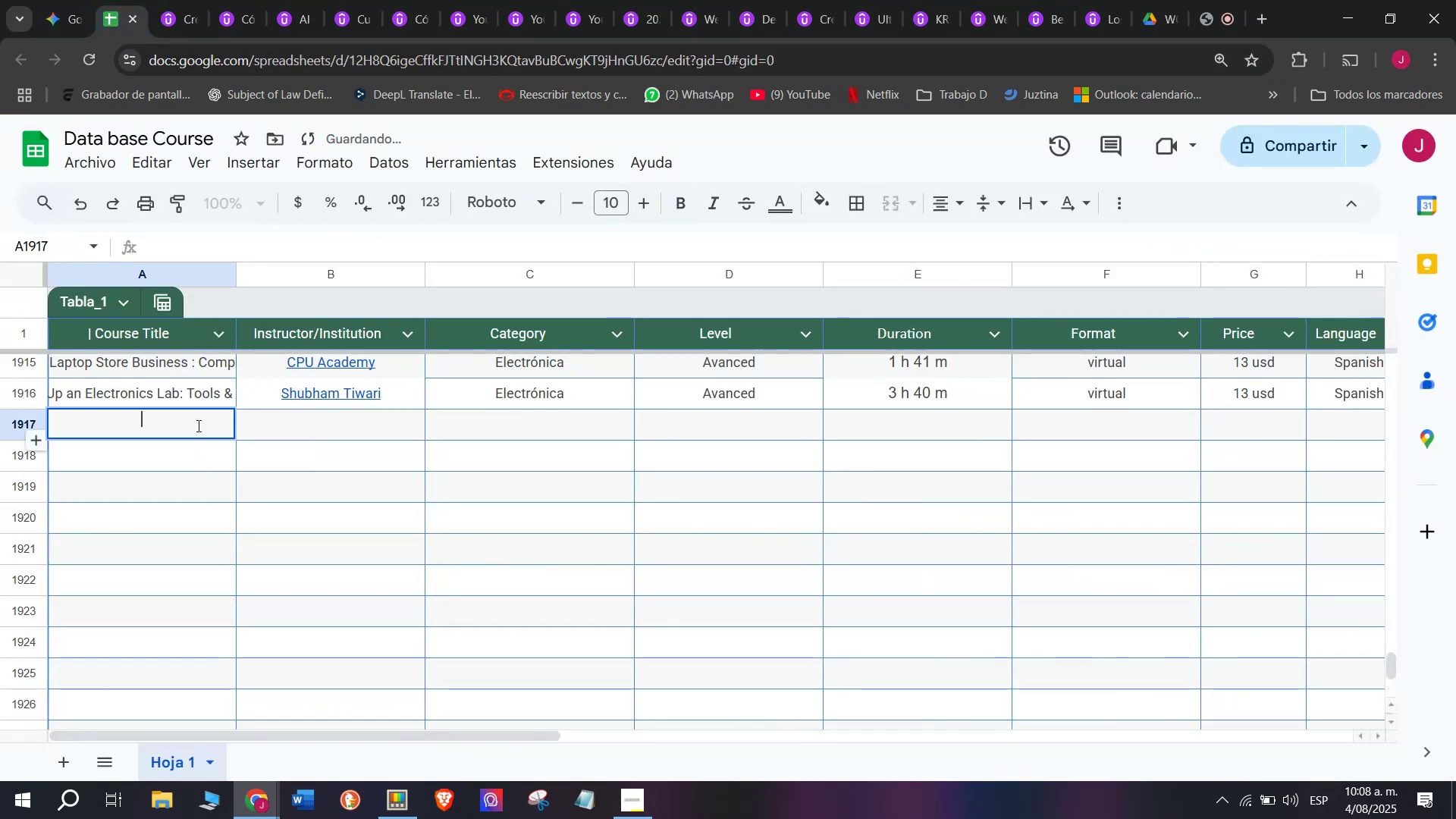 
key(Z)
 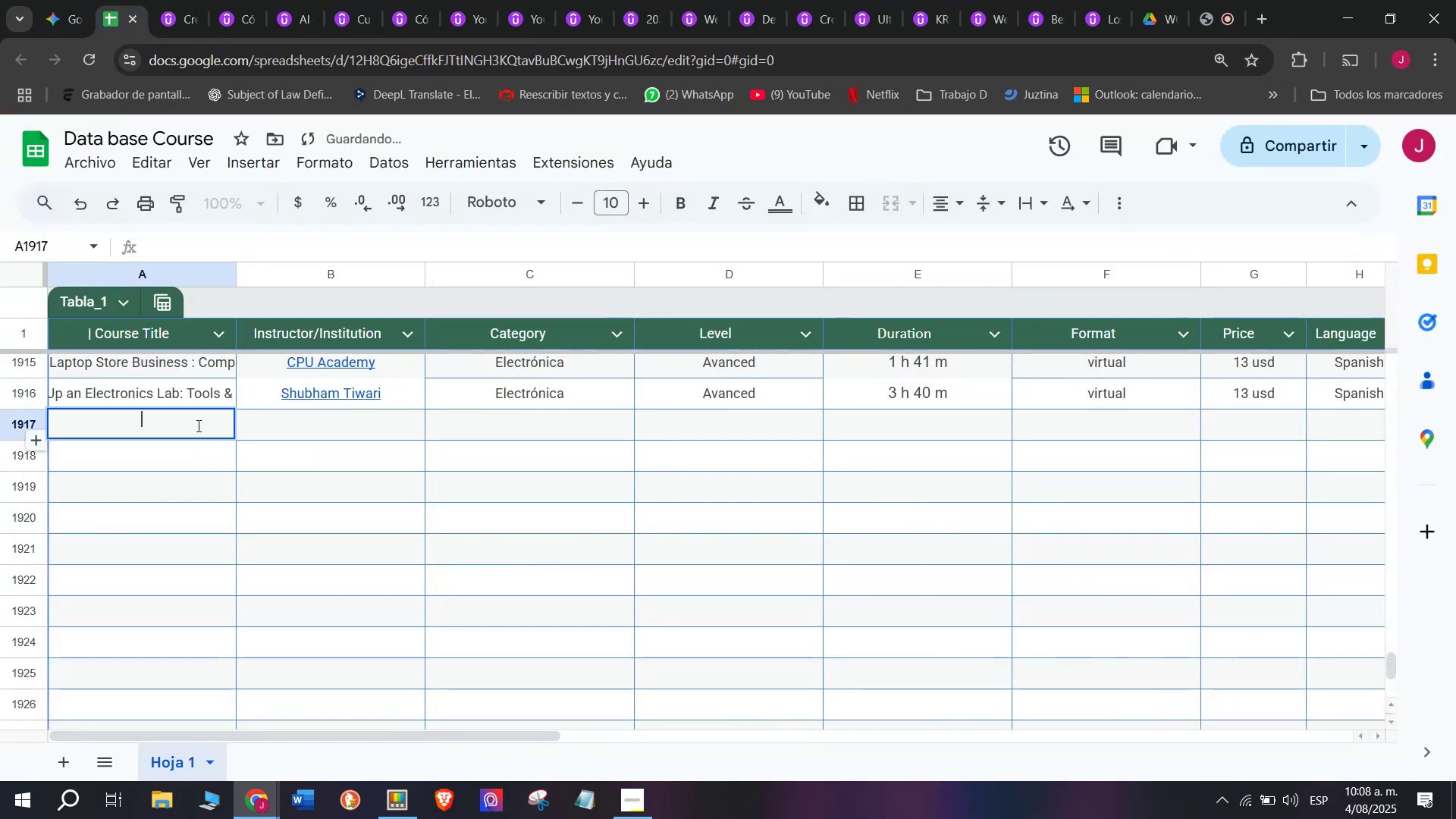 
key(Control+ControlLeft)
 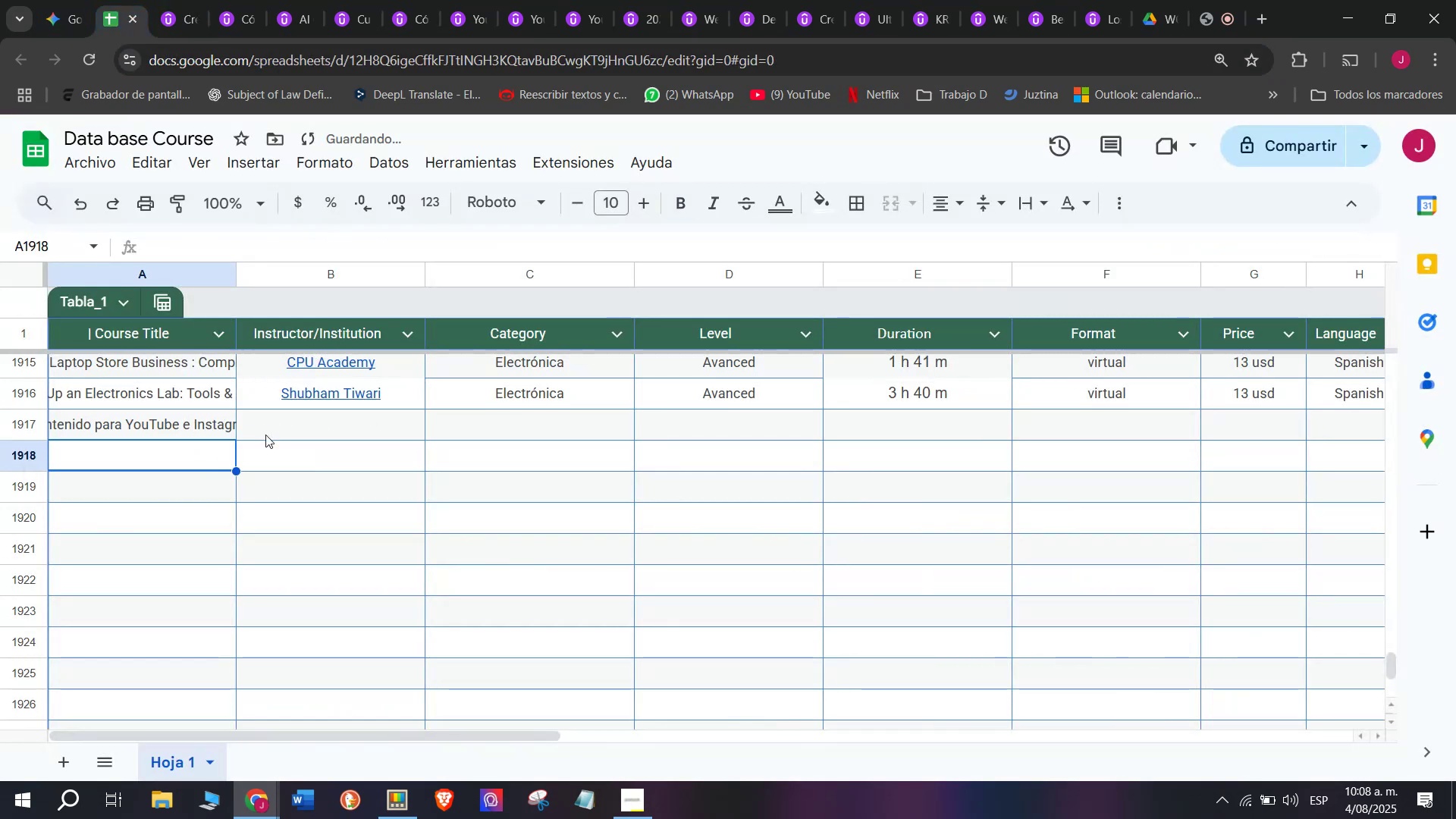 
key(Control+V)
 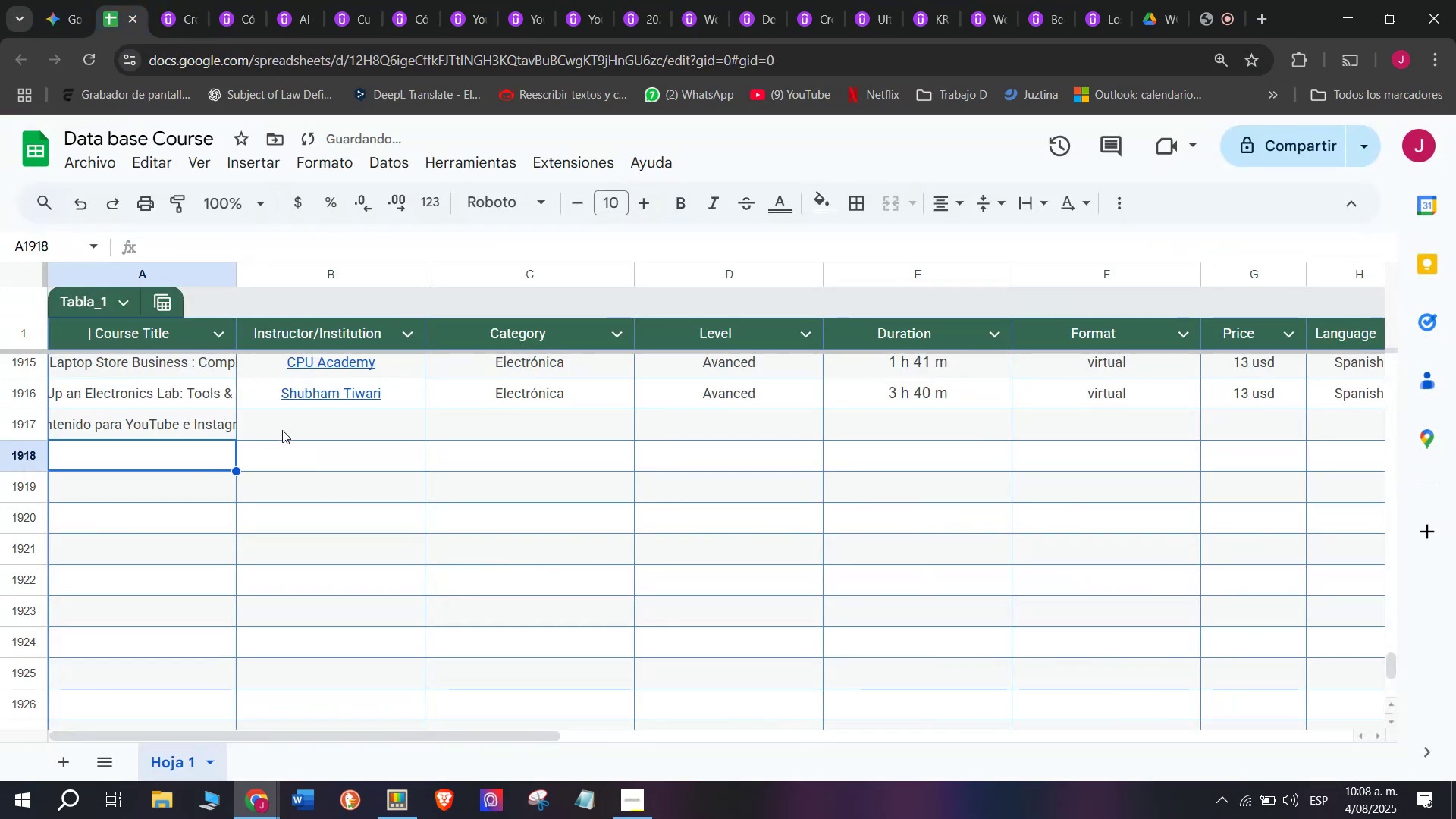 
double_click([290, 423])
 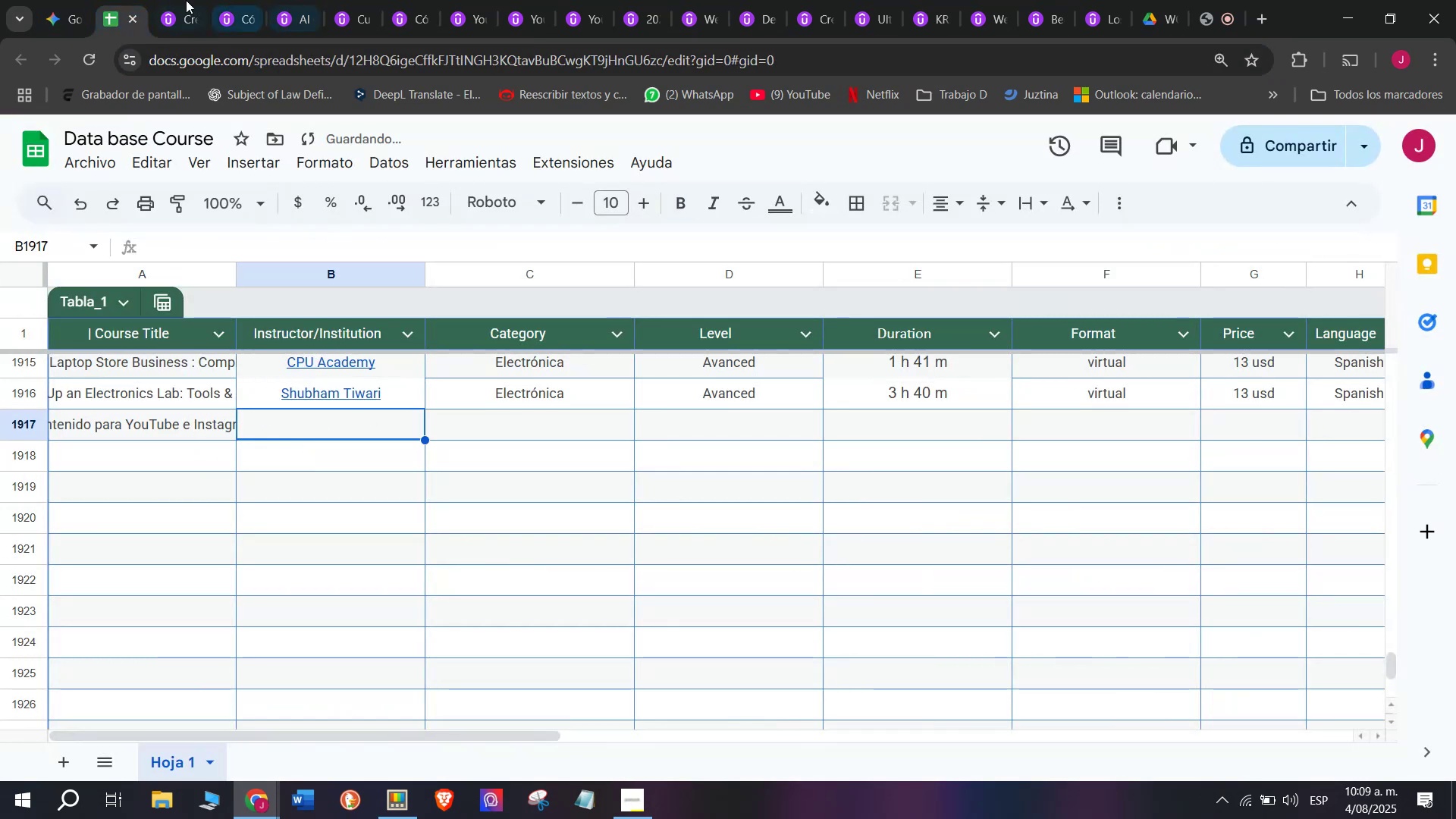 
left_click([173, 0])
 